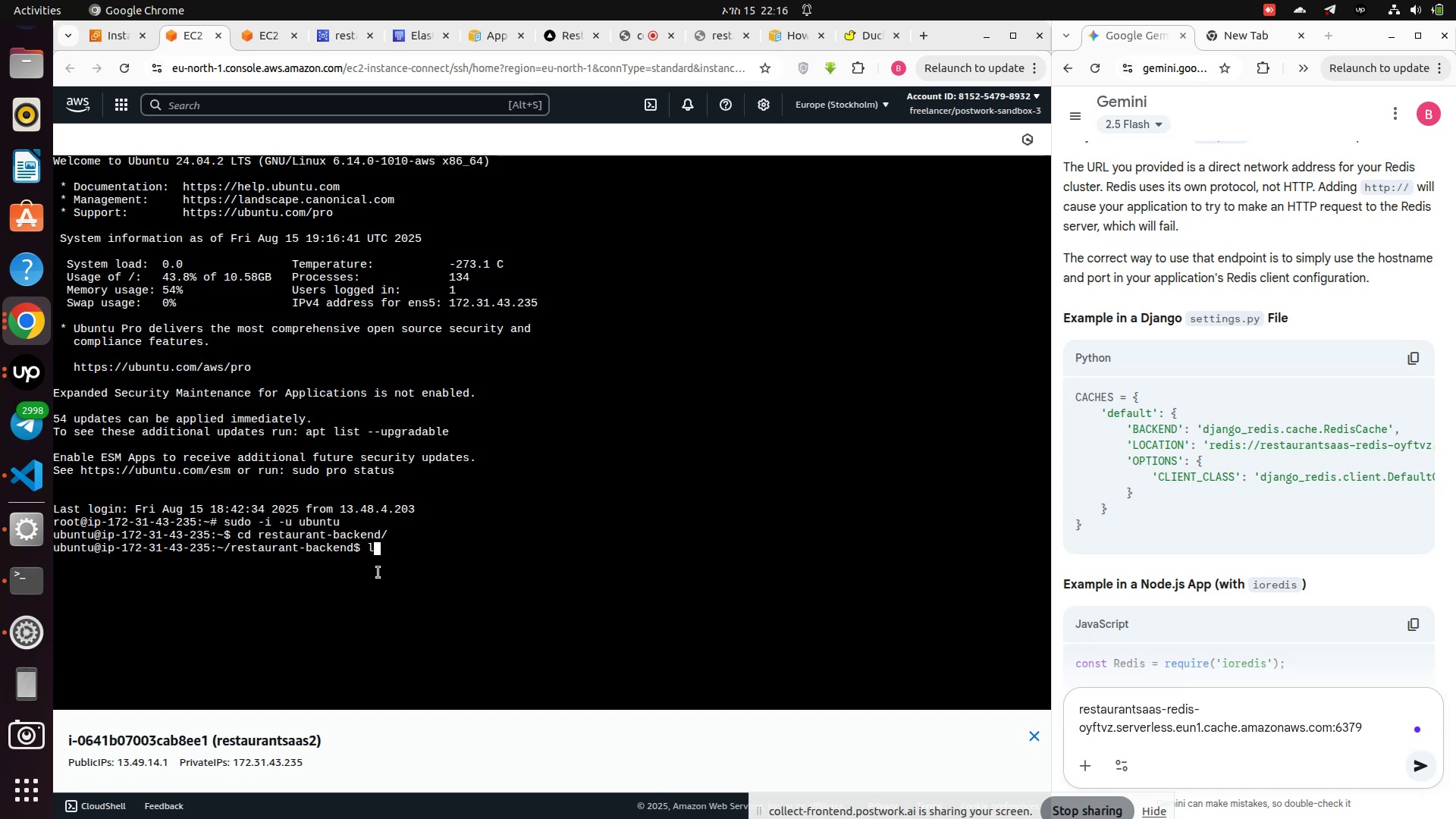 
key(Enter)
 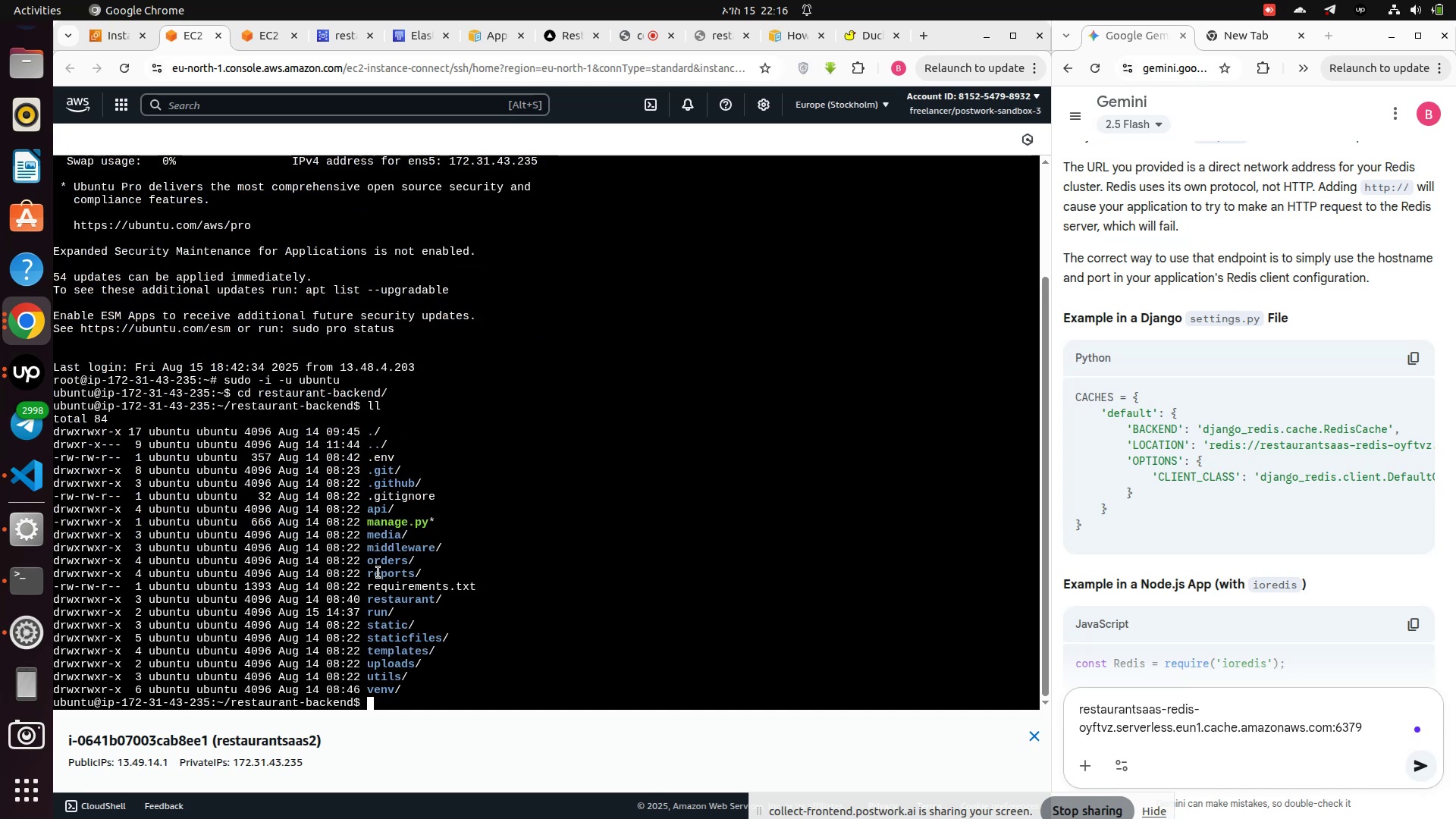 
type(sudo nano /r)
key(Backspace)
key(Backspace)
type(re)
key(Tab)
key(Tab)
key(Tab)
type(r)
key(Tab)
key(Backspace)
type(st)
key(Tab)
type(set)
key(Tab)
key(Tab)
key(Tab)
 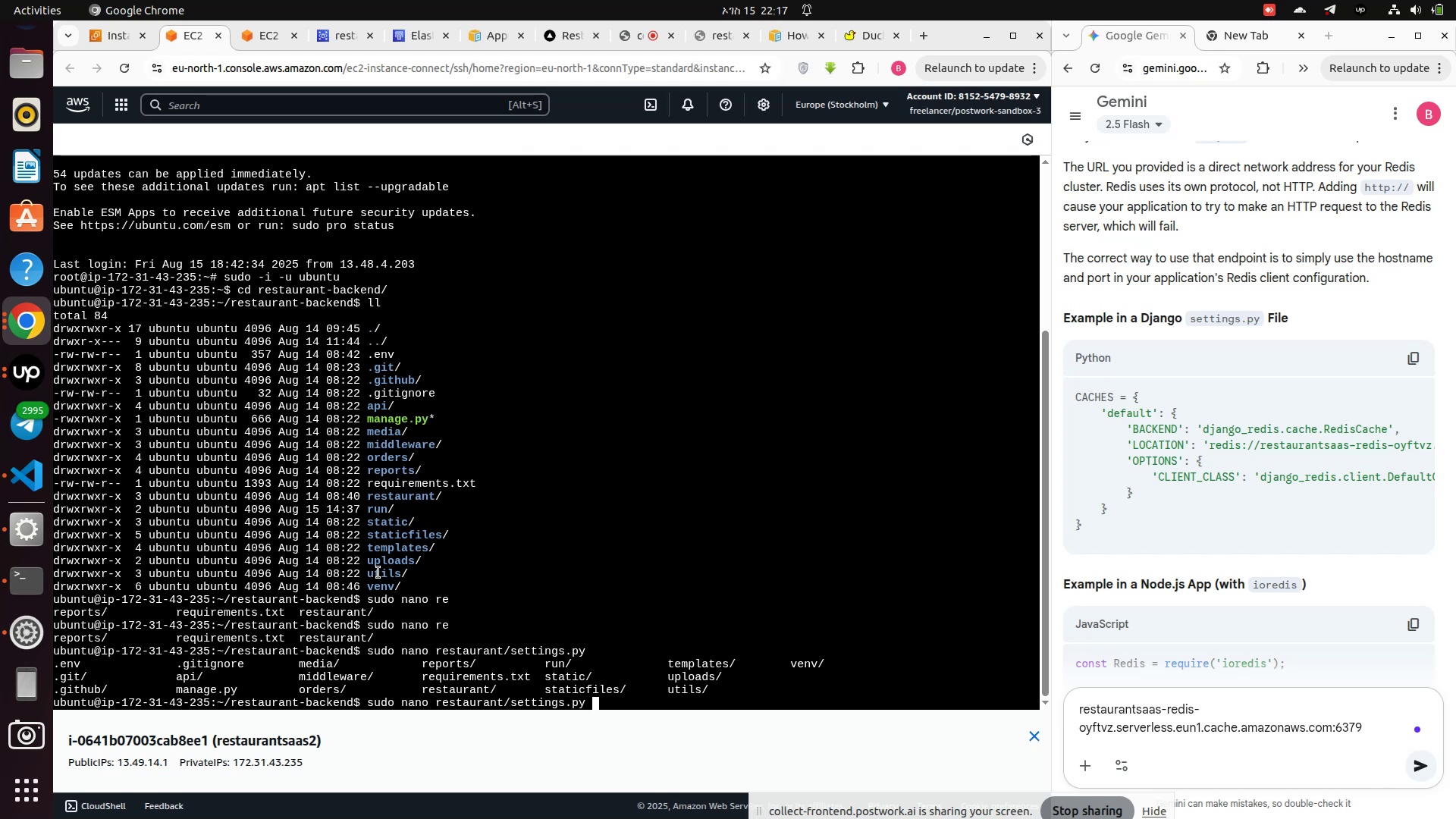 
wait(5.01)
 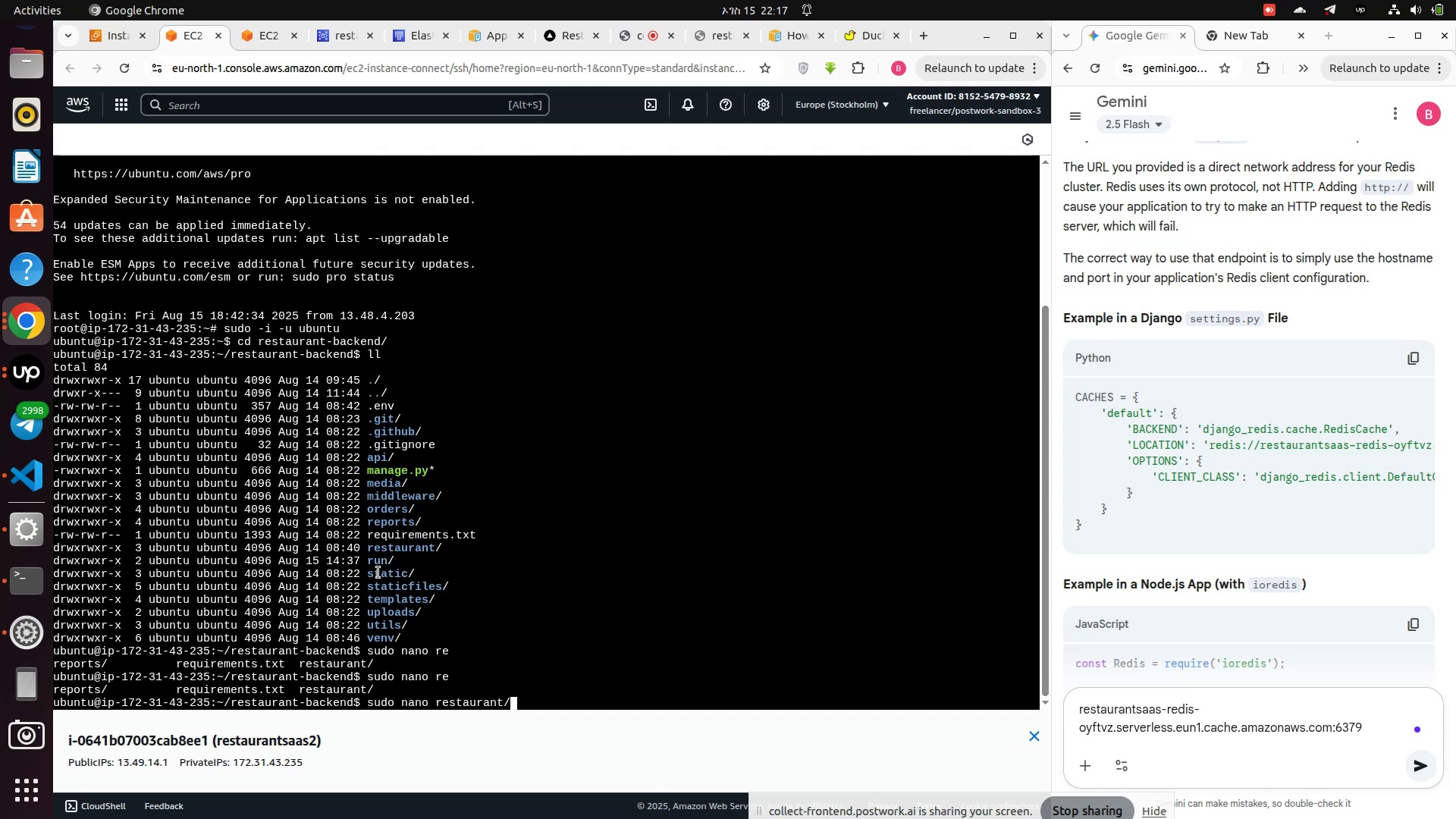 
key(Enter)
 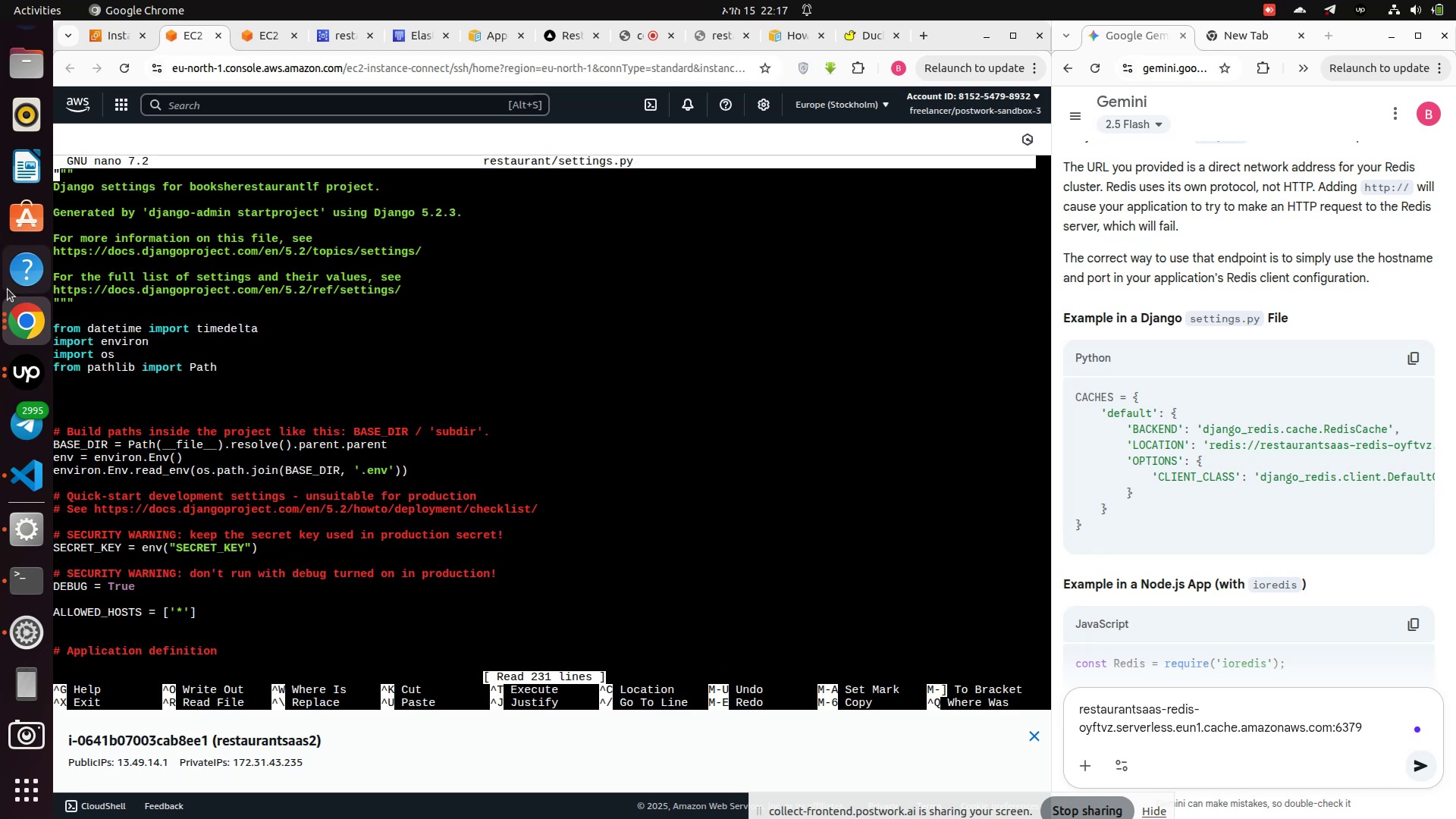 
scroll: coordinate [136, 280], scroll_direction: down, amount: 19.0
 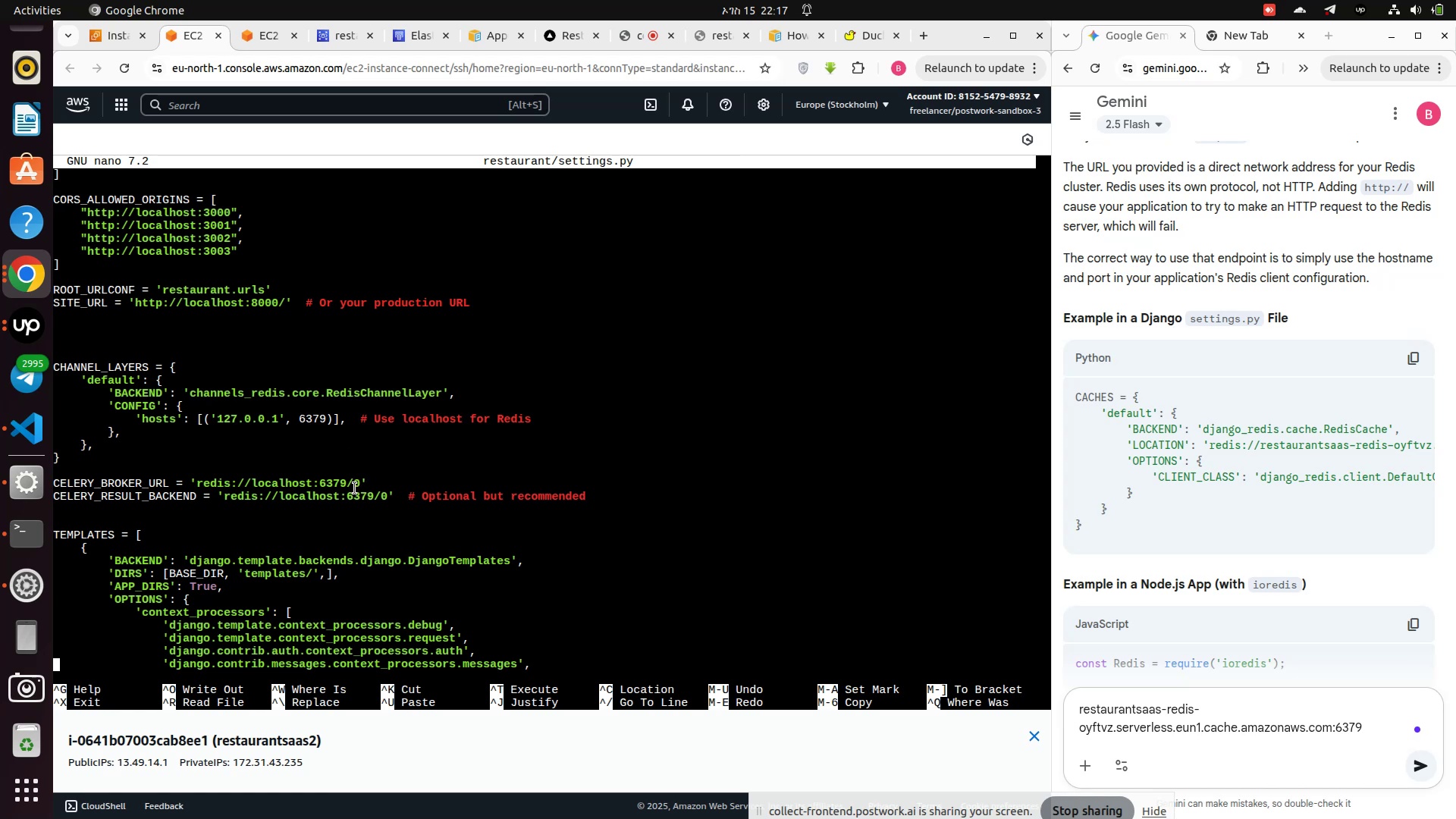 
wait(5.12)
 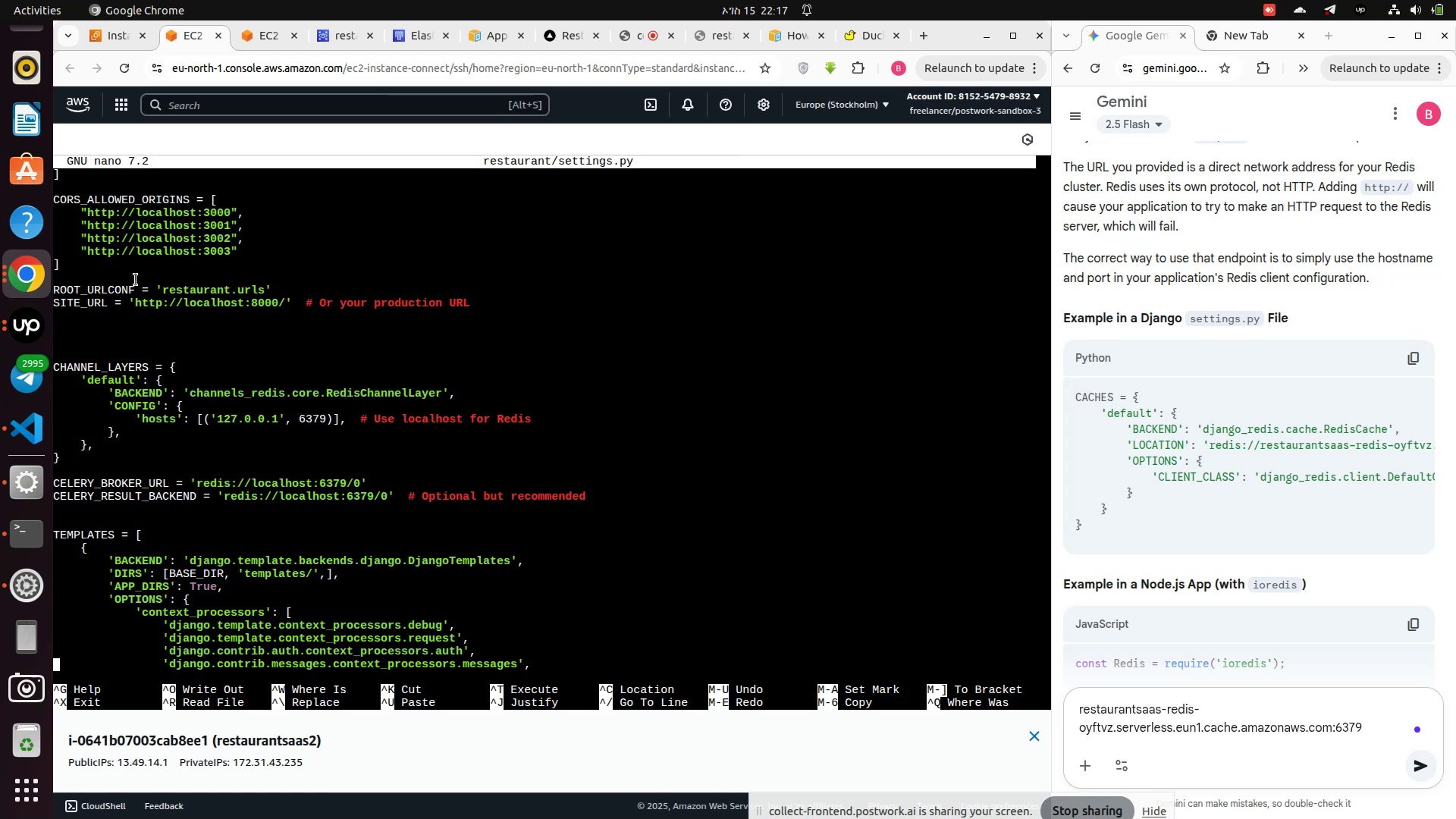 
key(ArrowUp)
 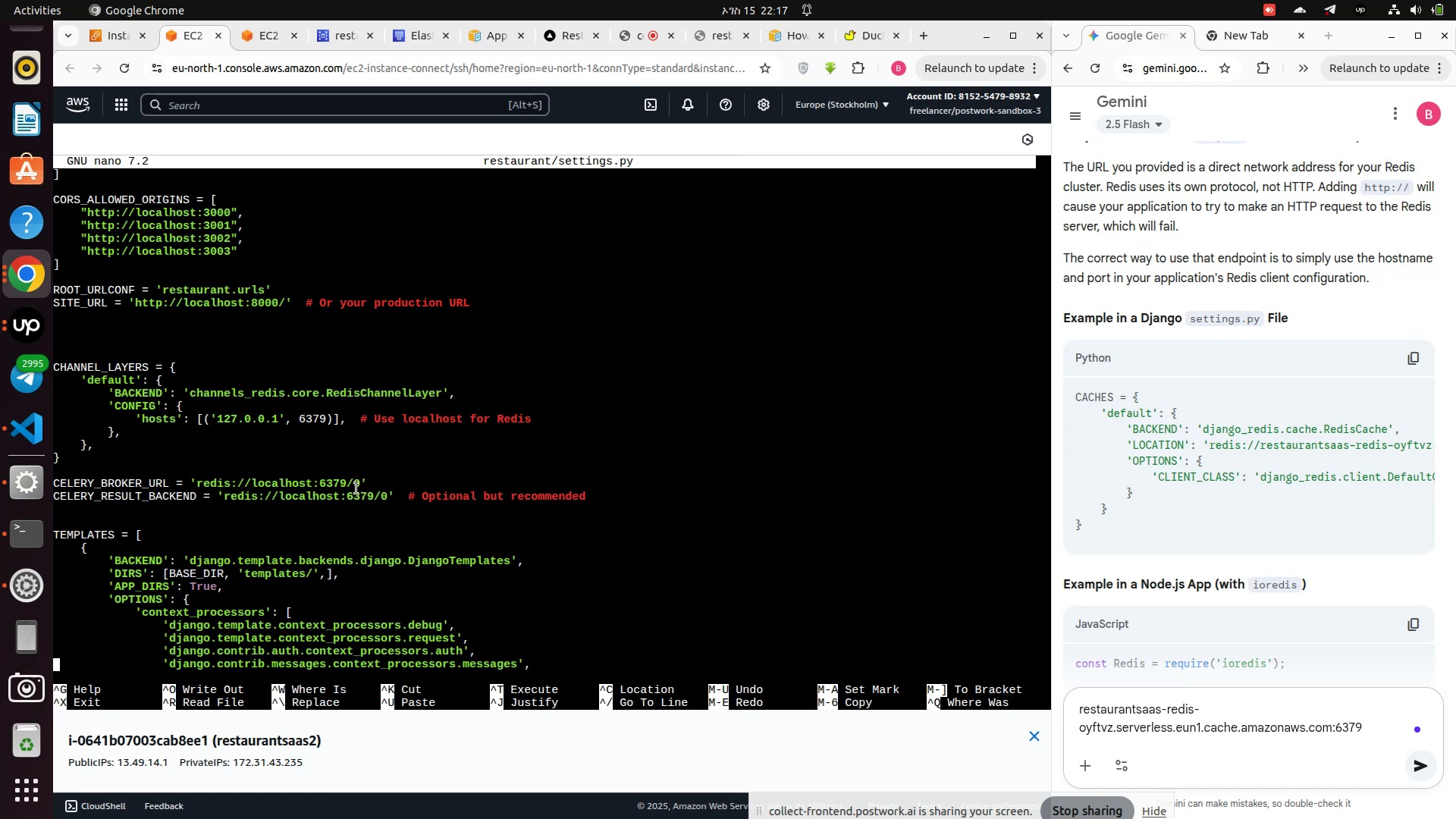 
key(ArrowUp)
 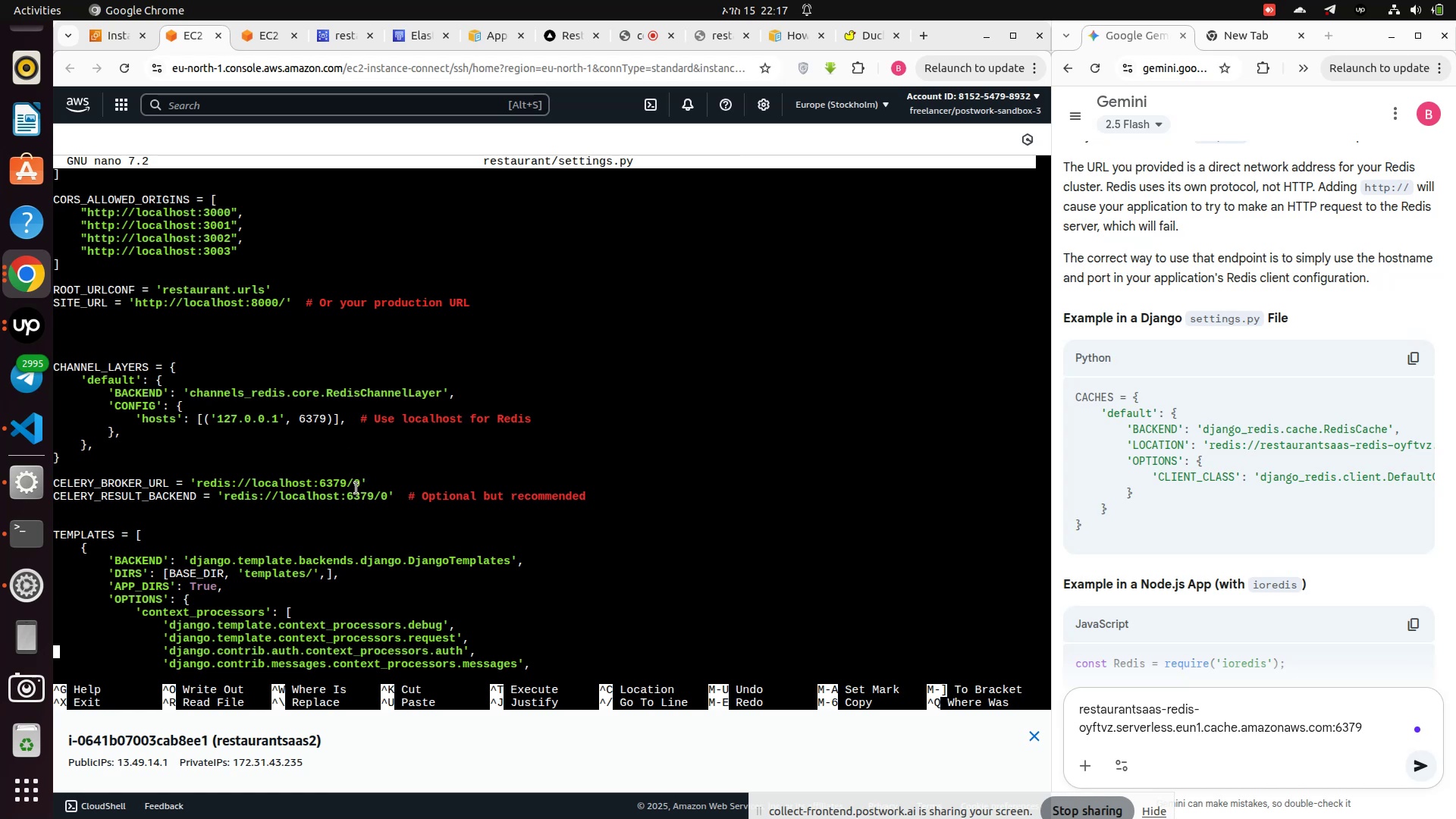 
key(ArrowUp)
 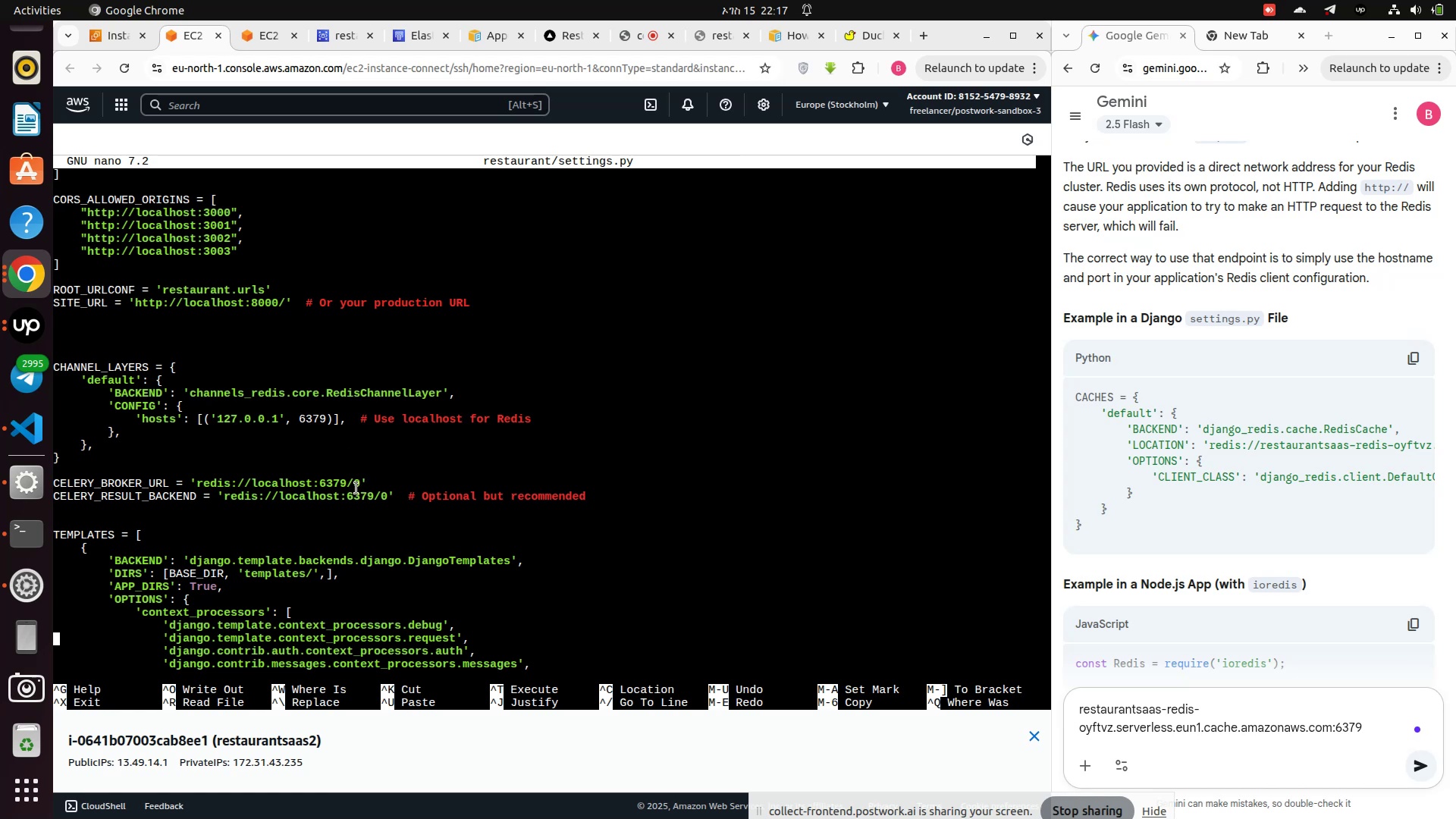 
key(ArrowUp)
 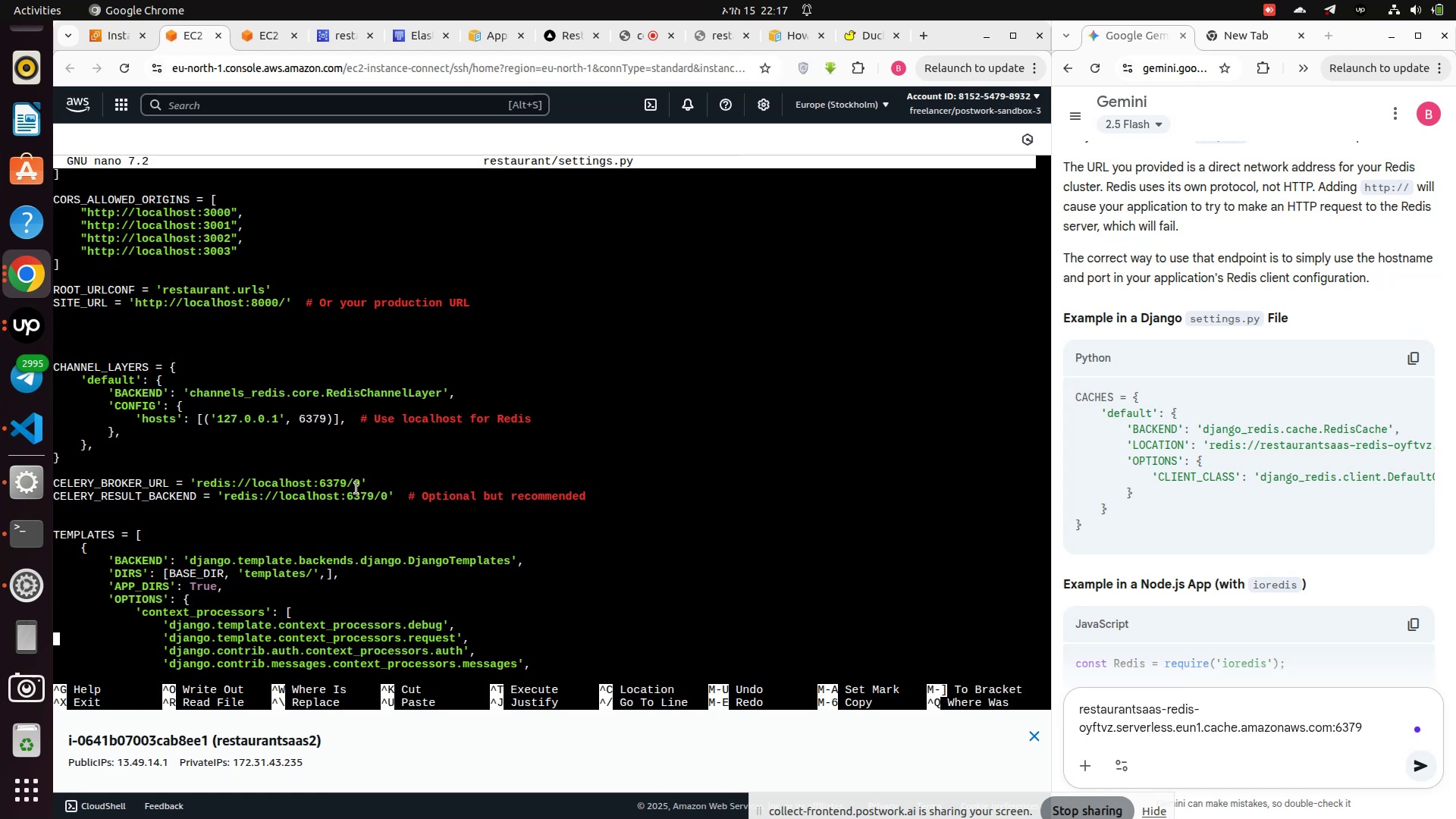 
key(ArrowUp)
 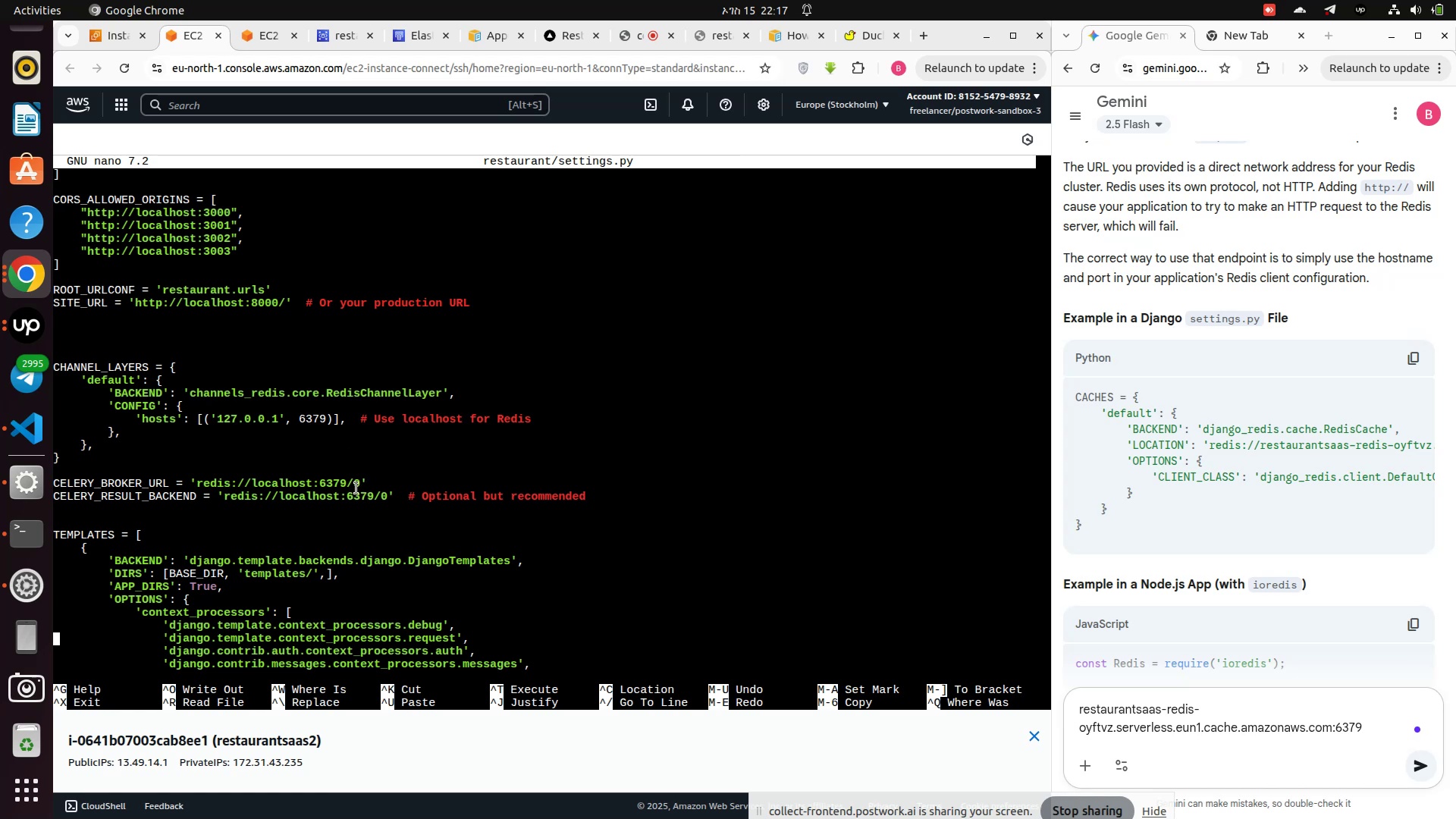 
key(ArrowUp)
 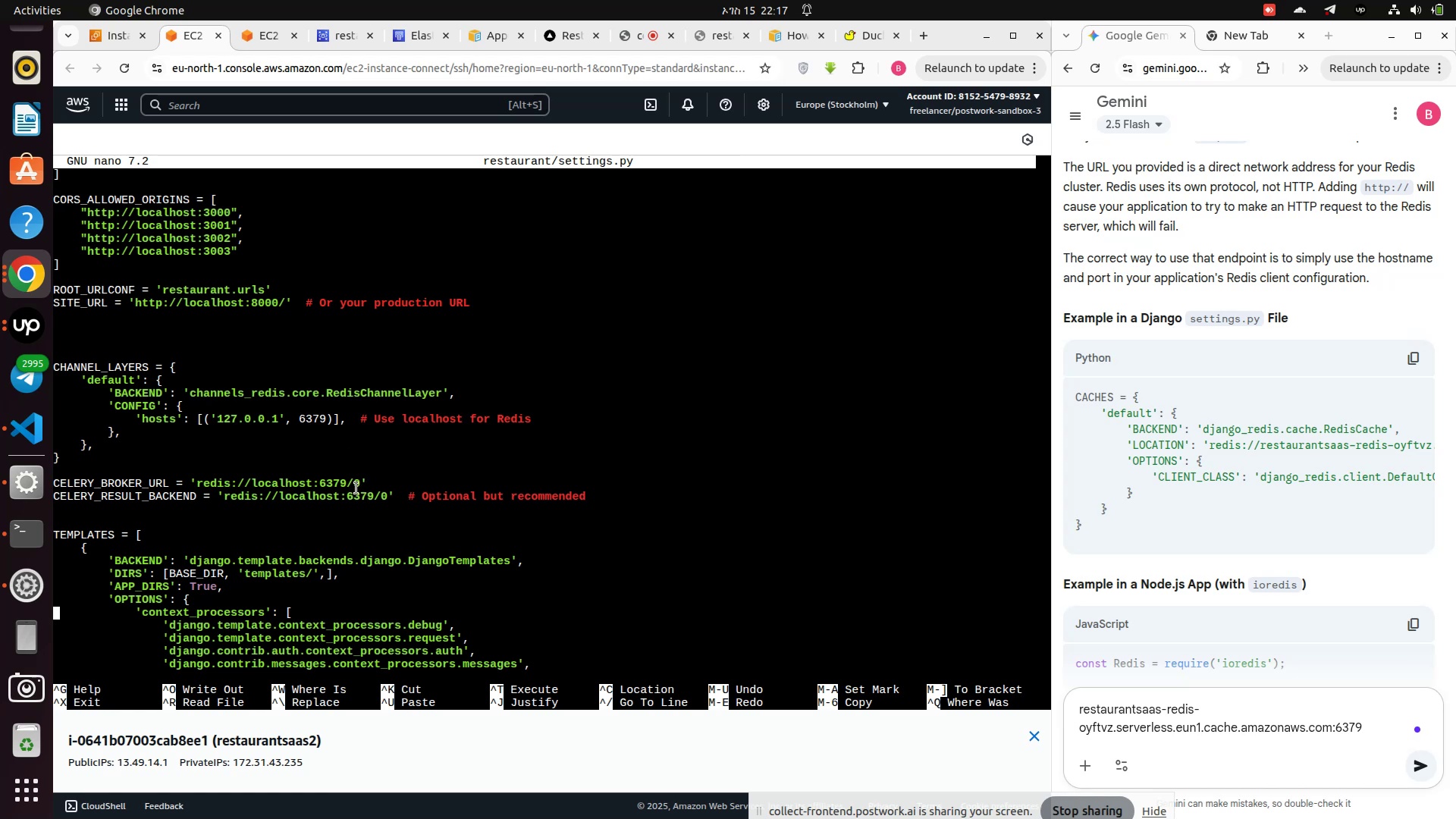 
key(ArrowUp)
 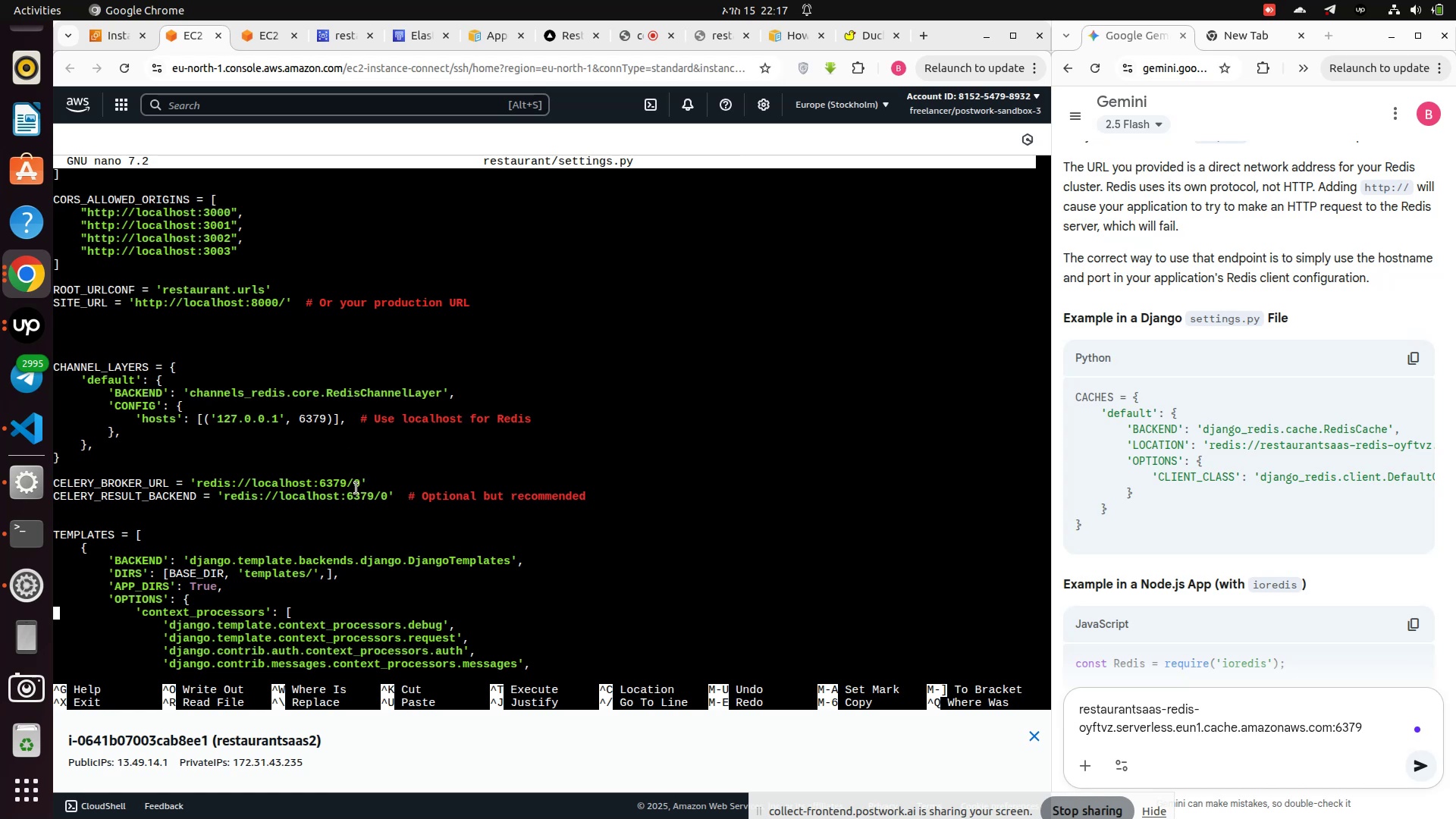 
key(ArrowUp)
 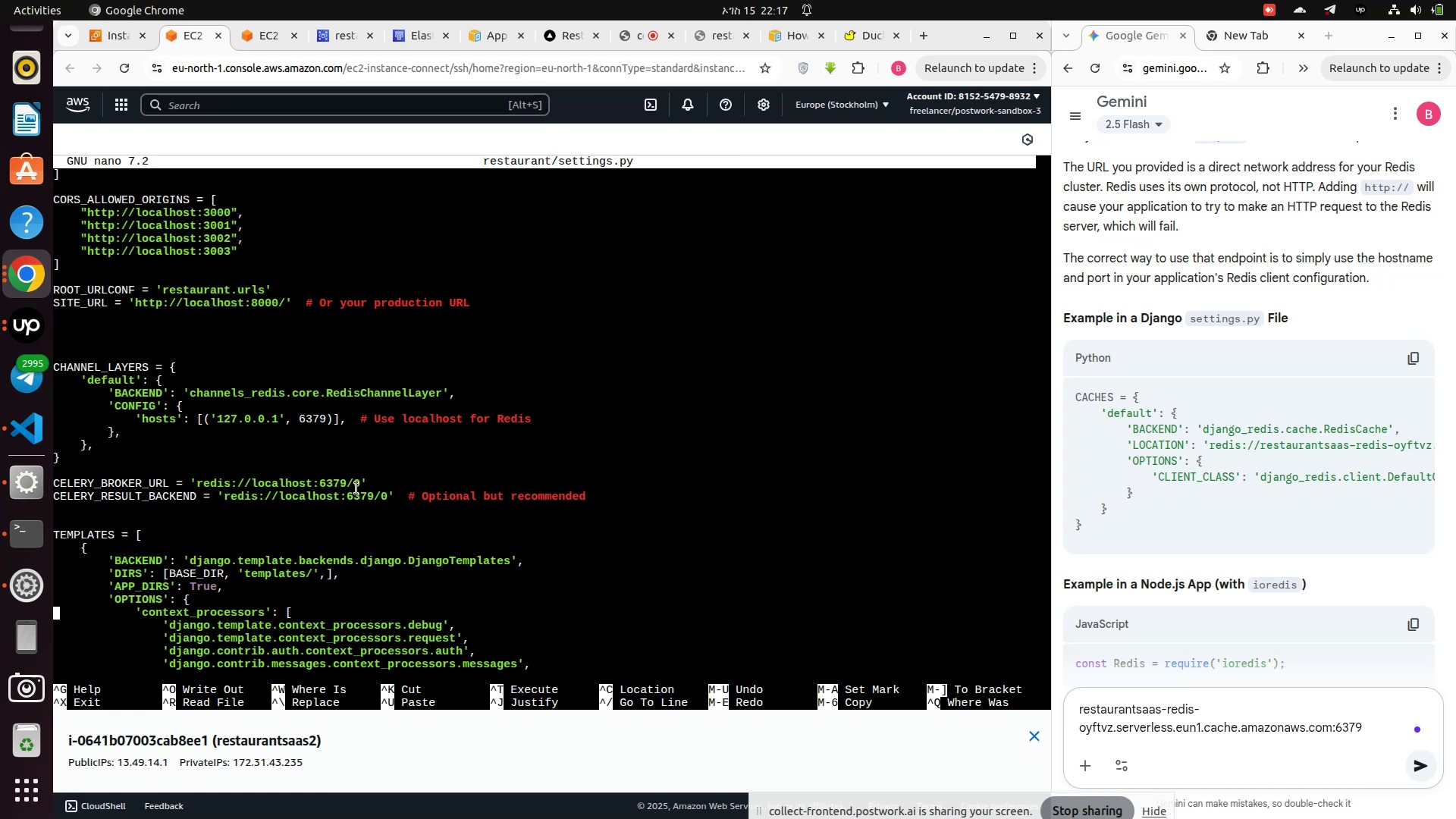 
key(ArrowUp)
 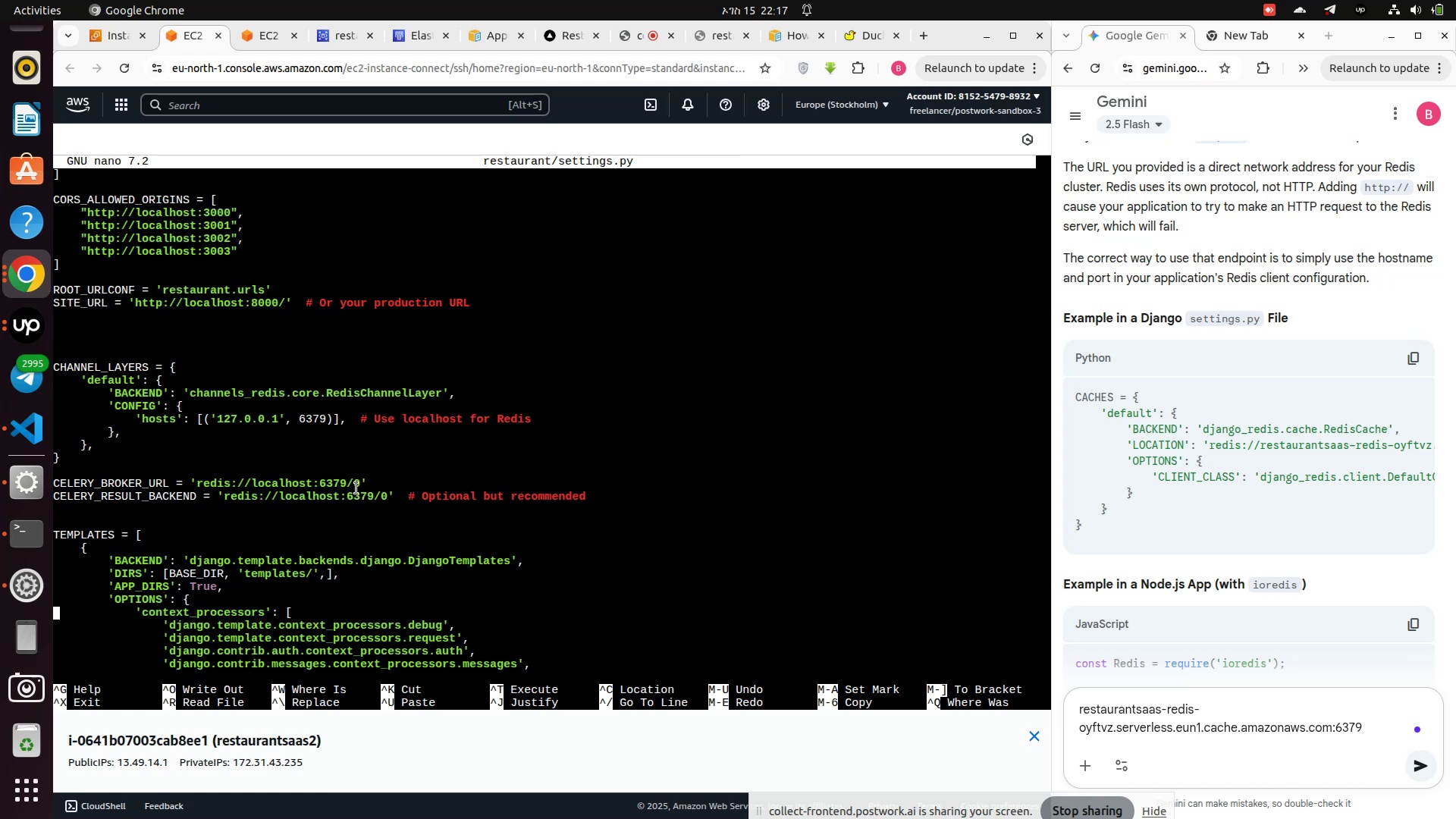 
key(ArrowUp)
 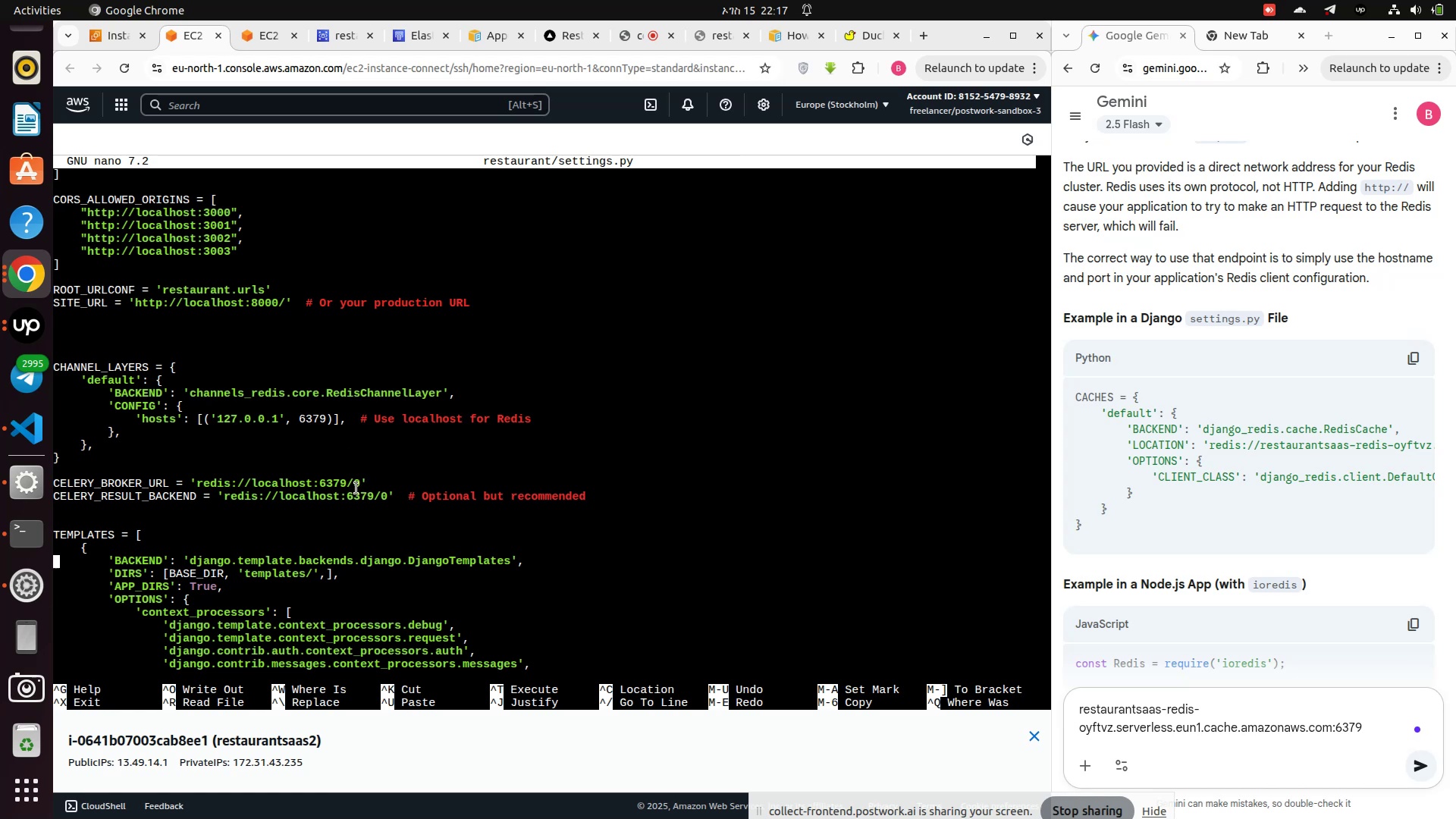 
key(ArrowUp)
 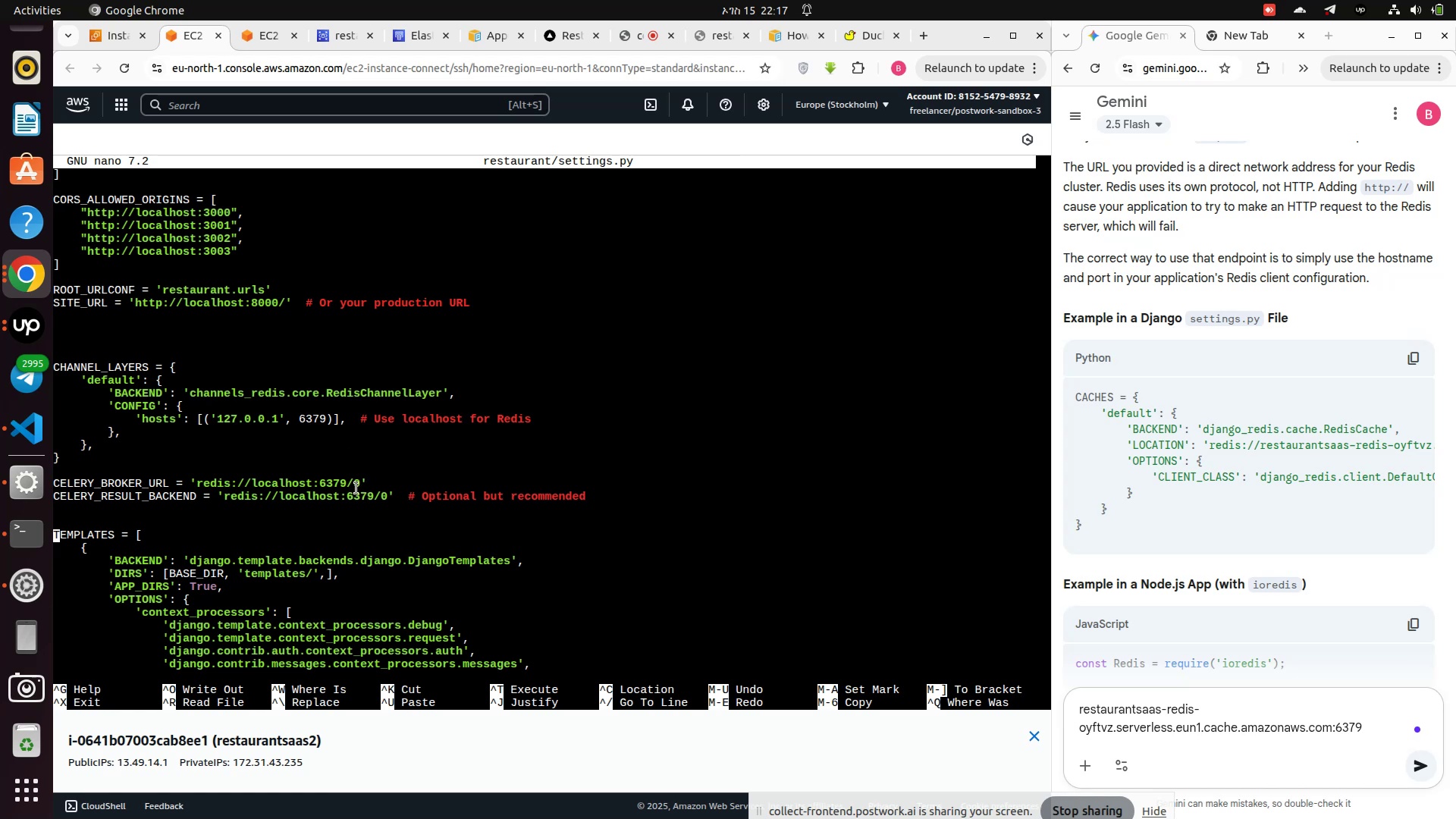 
key(ArrowUp)
 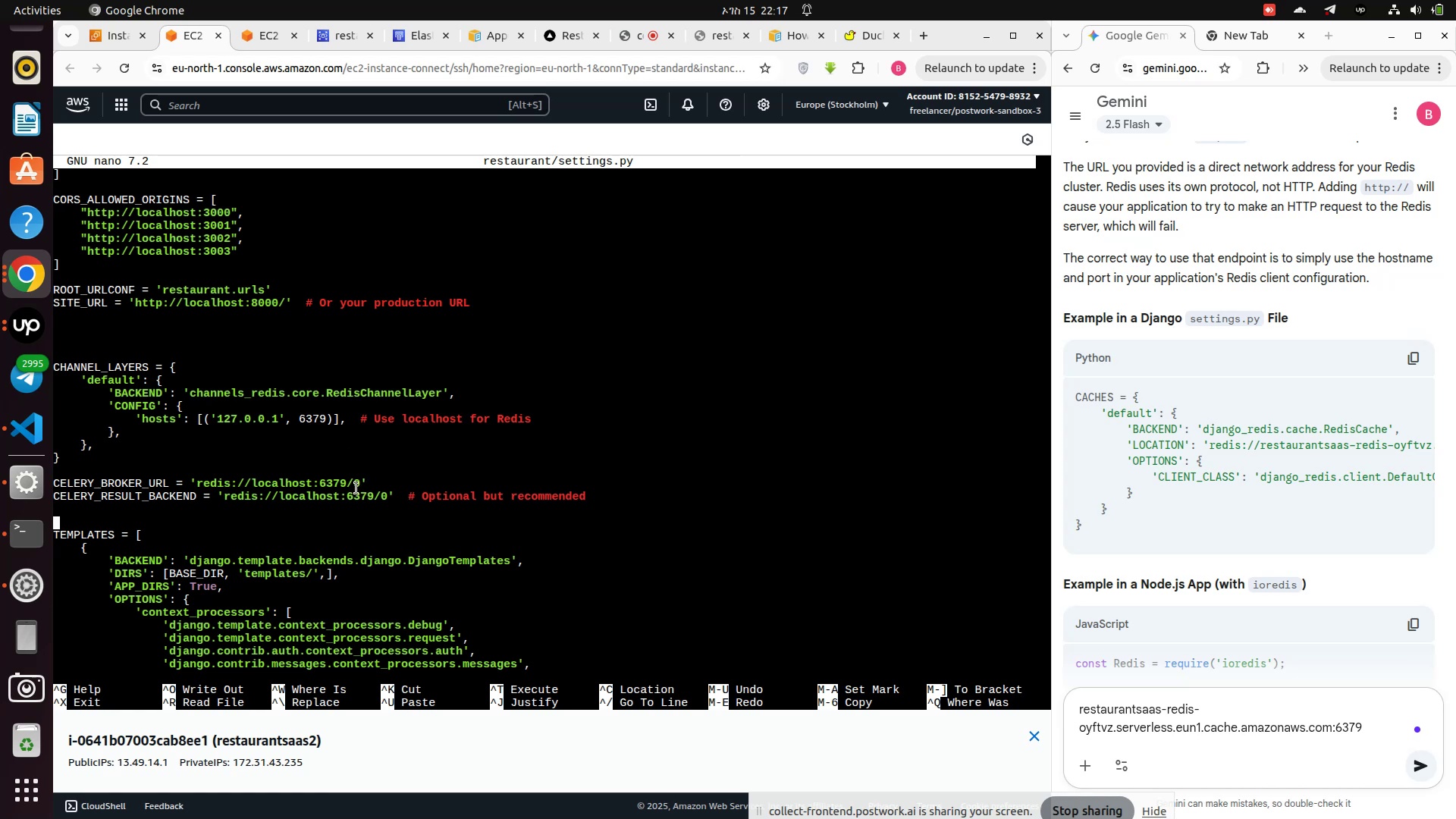 
key(ArrowUp)
 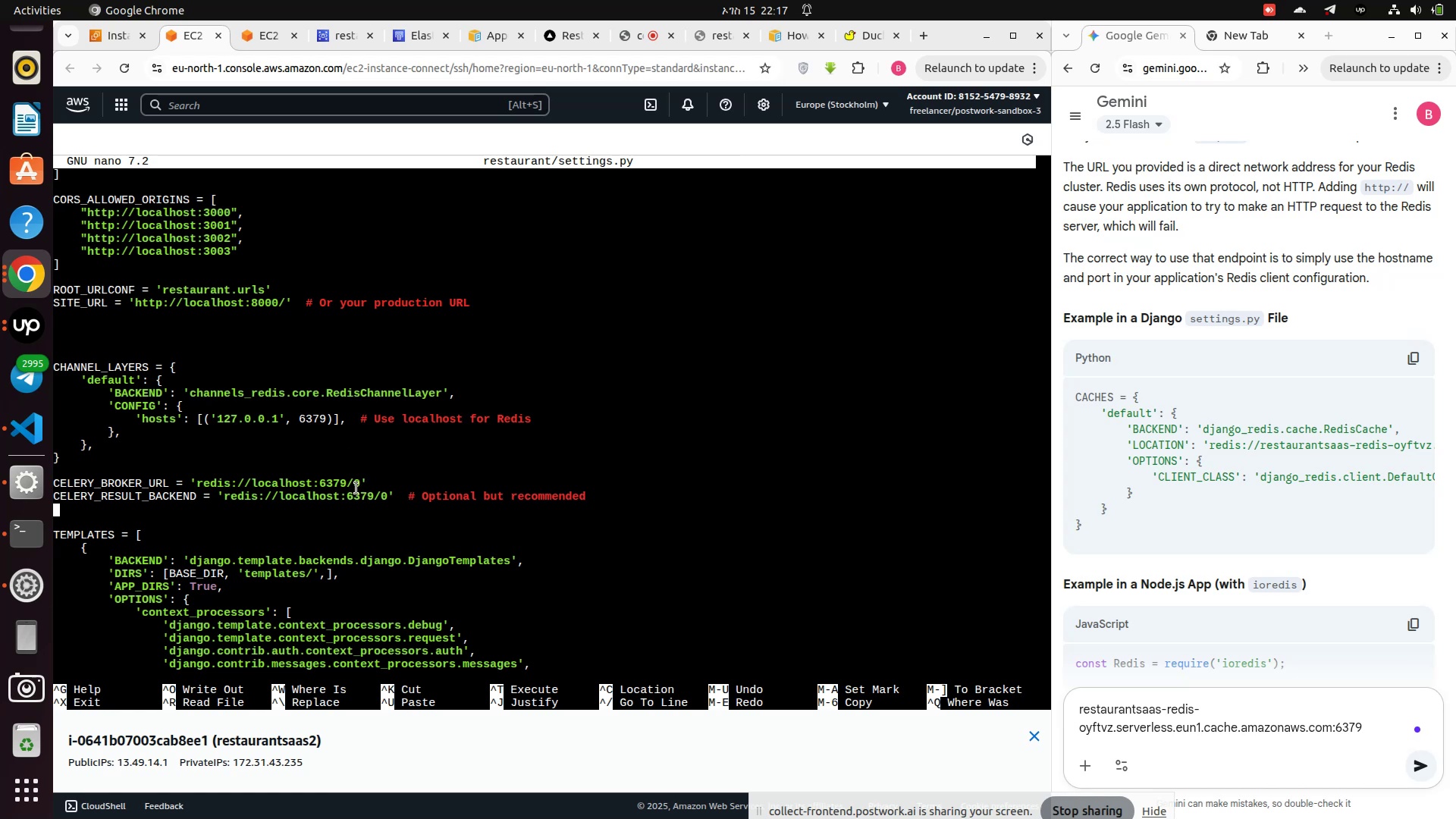 
key(ArrowUp)
 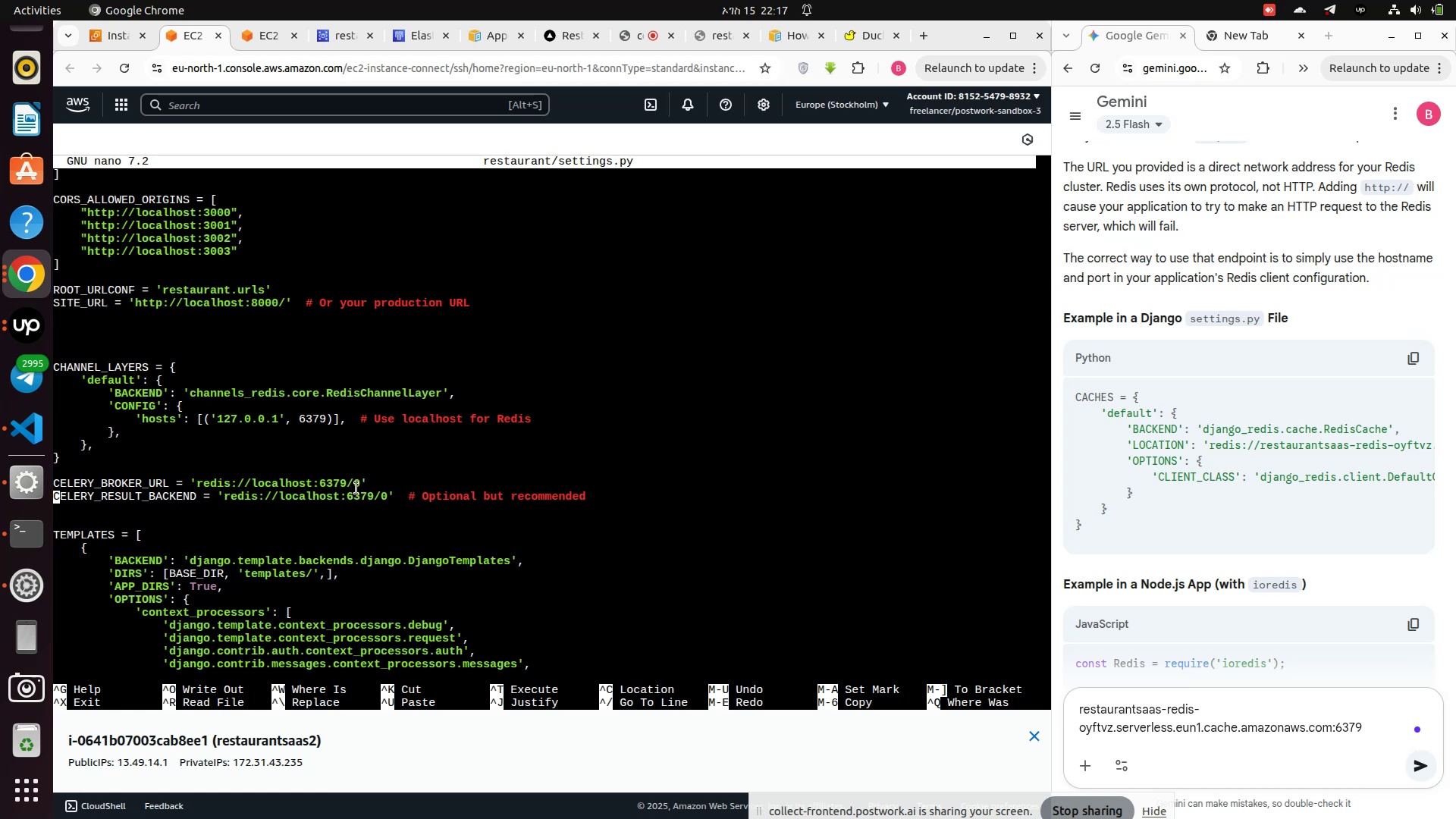 
key(ArrowUp)
 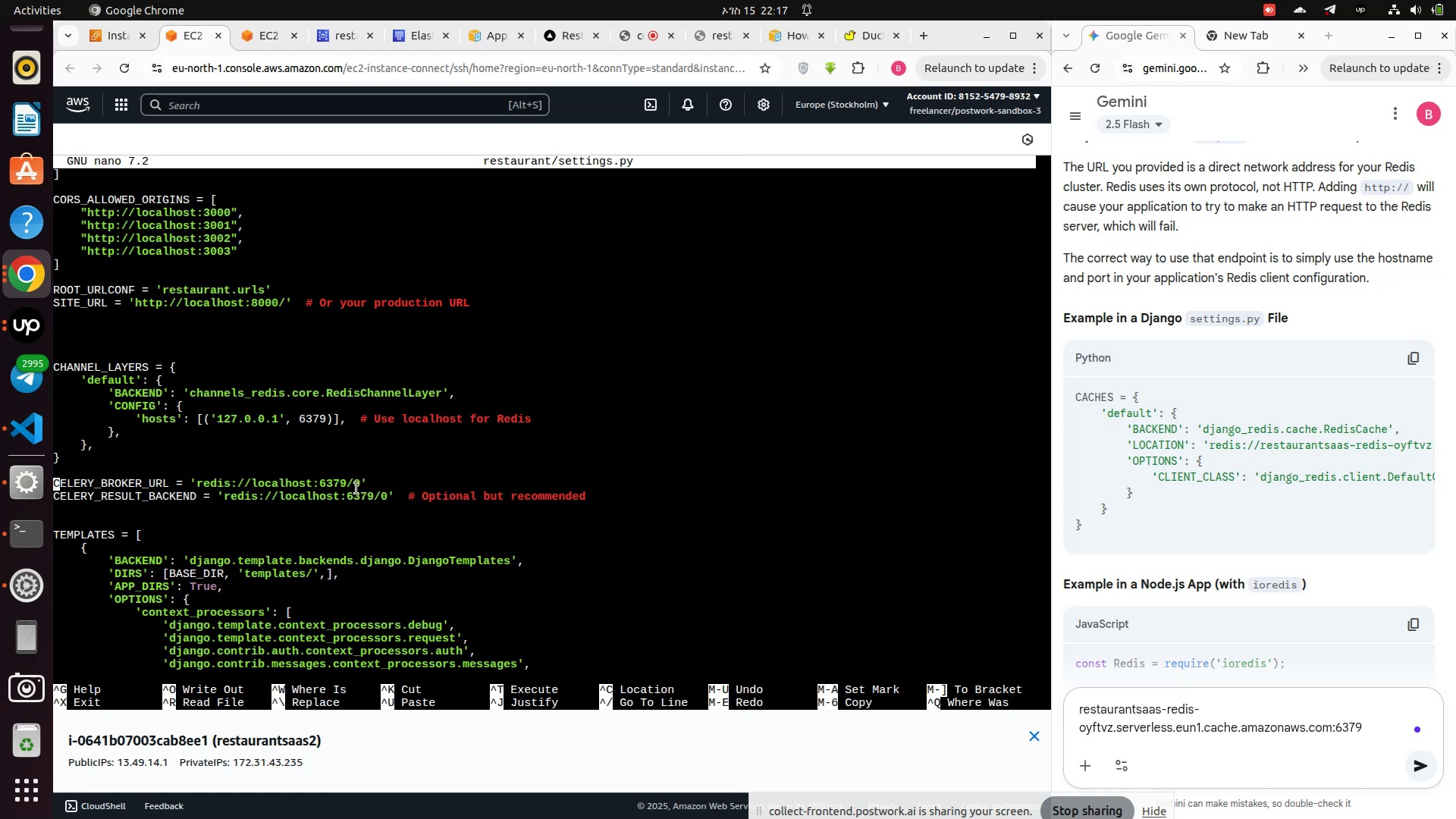 
hold_key(key=ArrowUp, duration=0.65)
 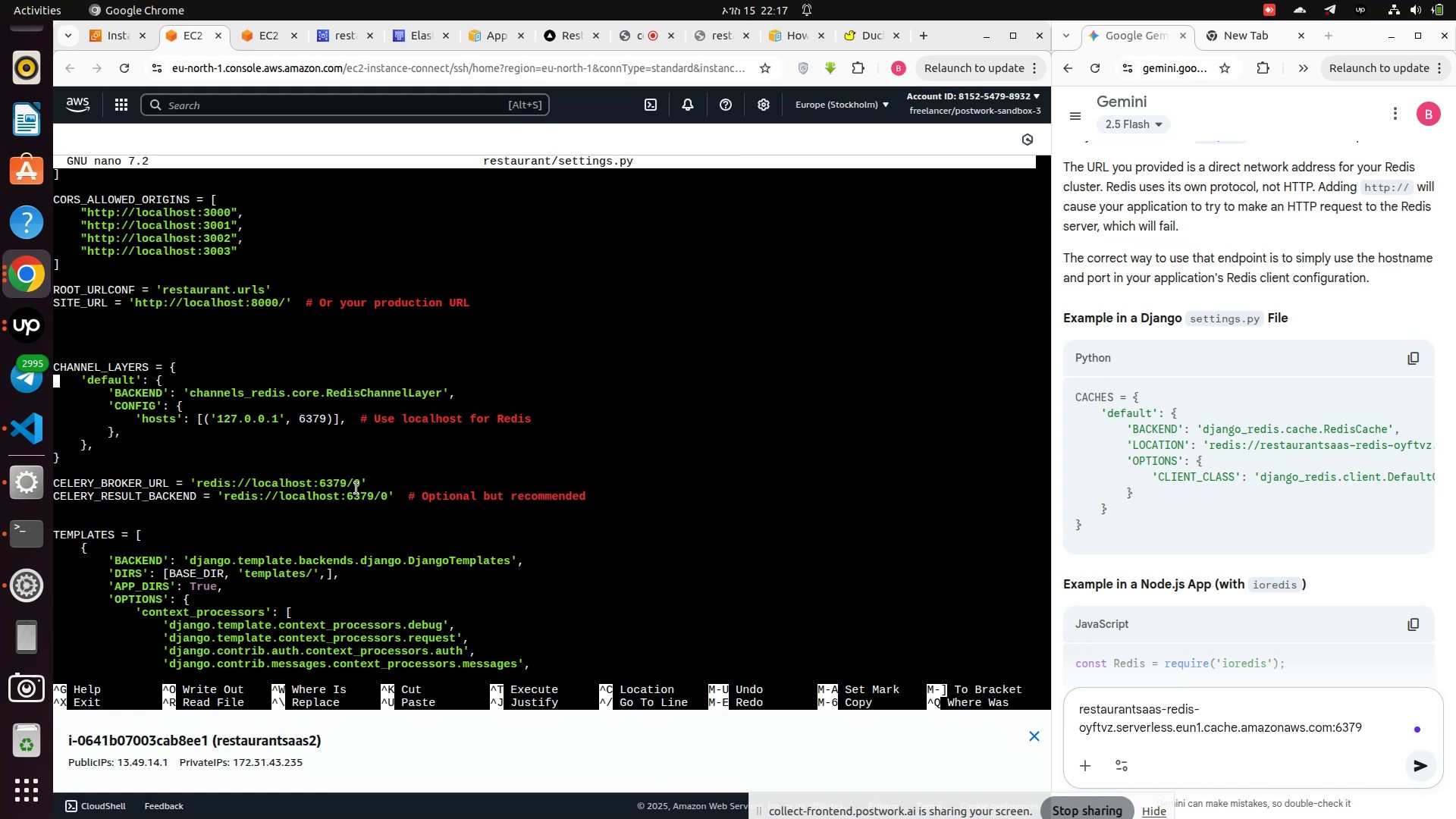 
key(ArrowDown)
 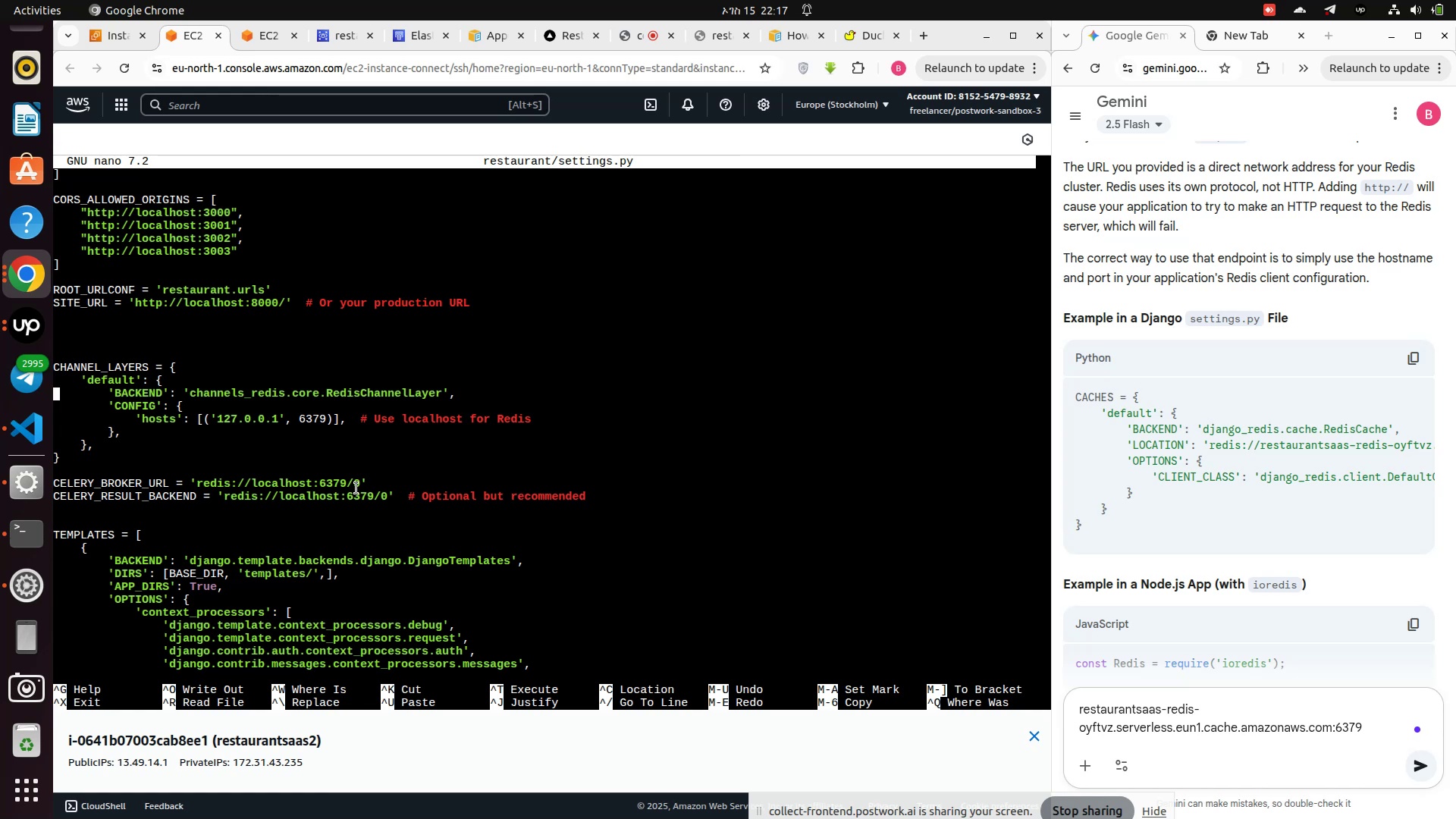 
key(ArrowDown)
 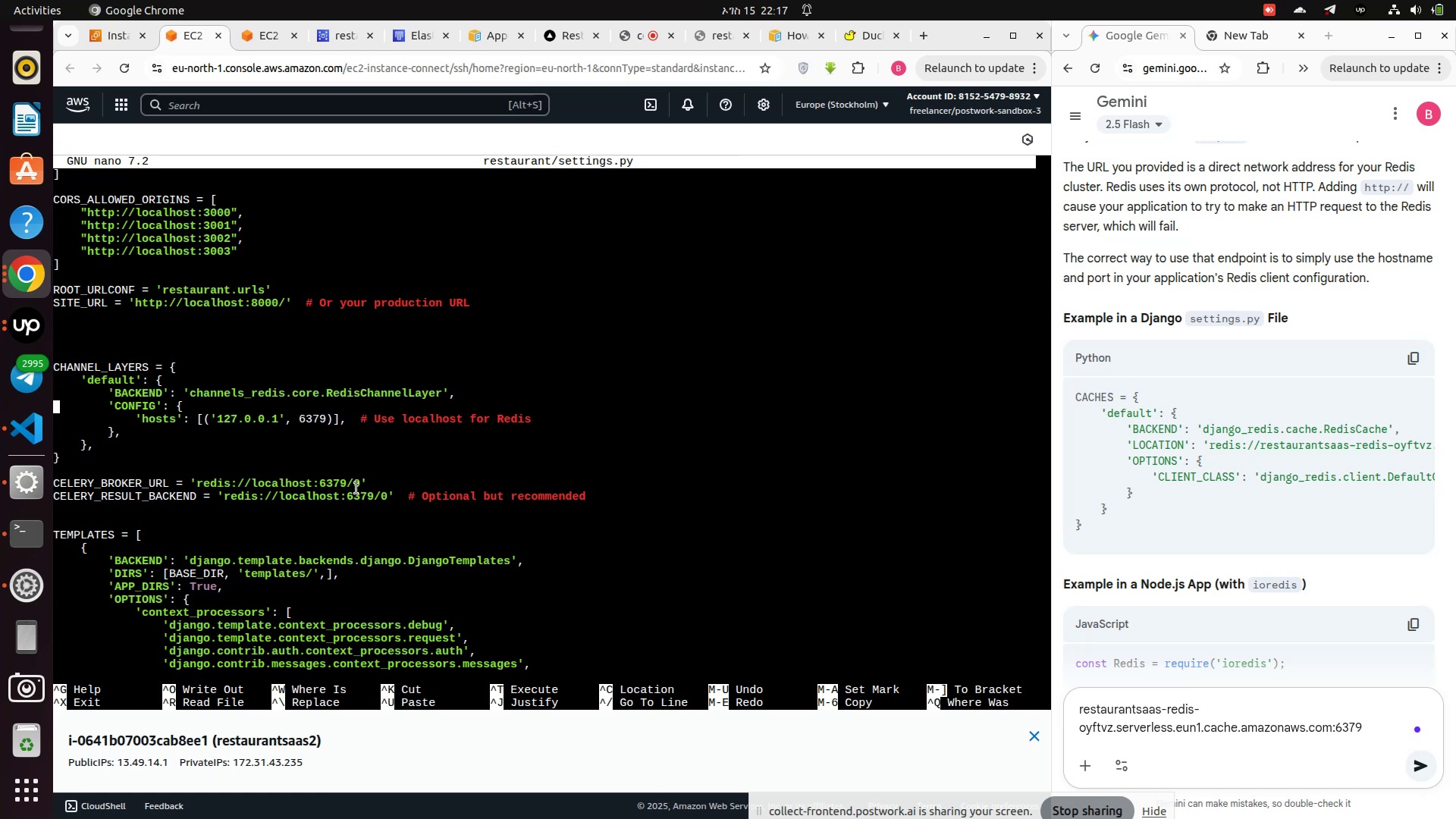 
wait(8.56)
 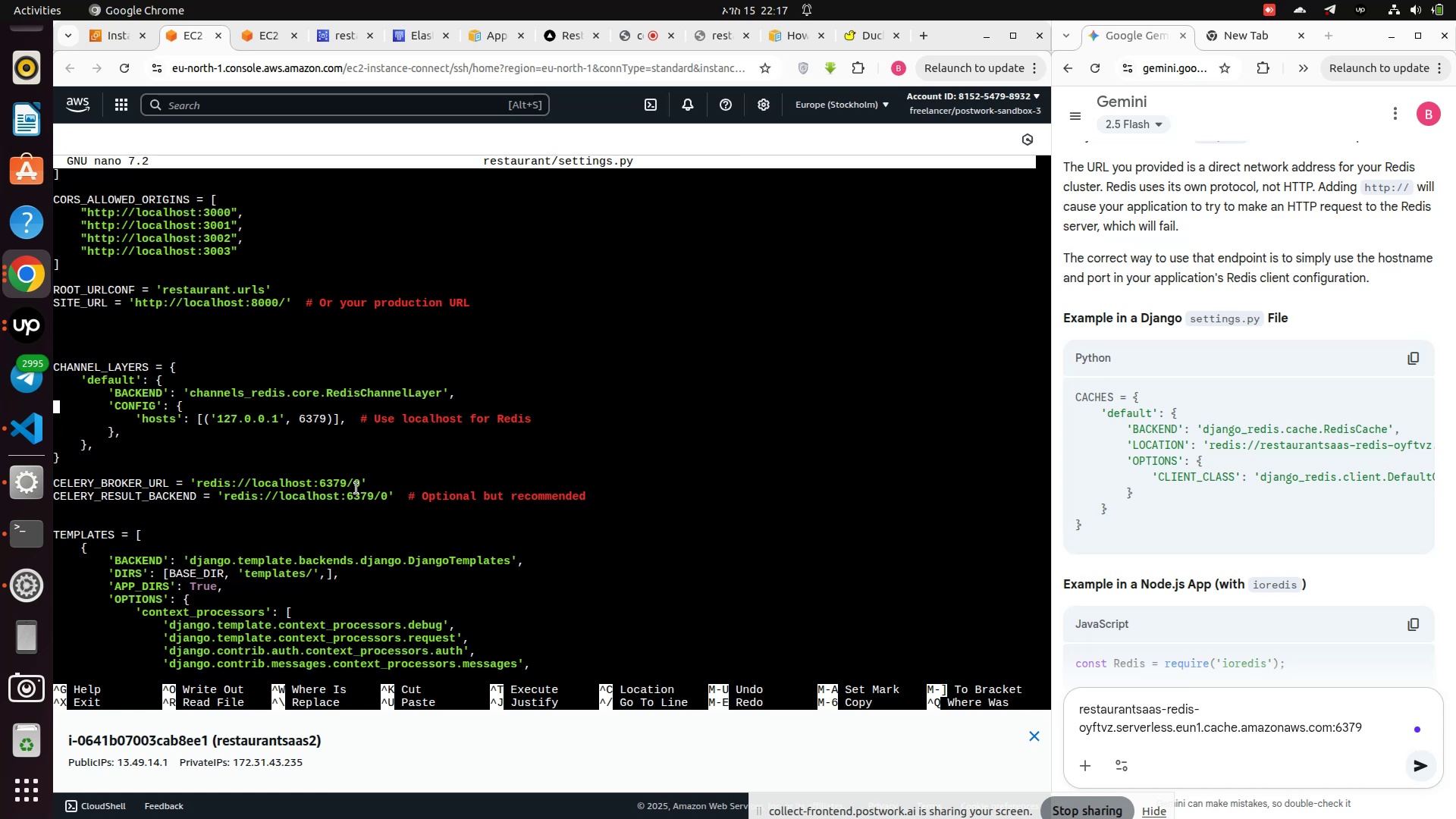 
key(ArrowUp)
 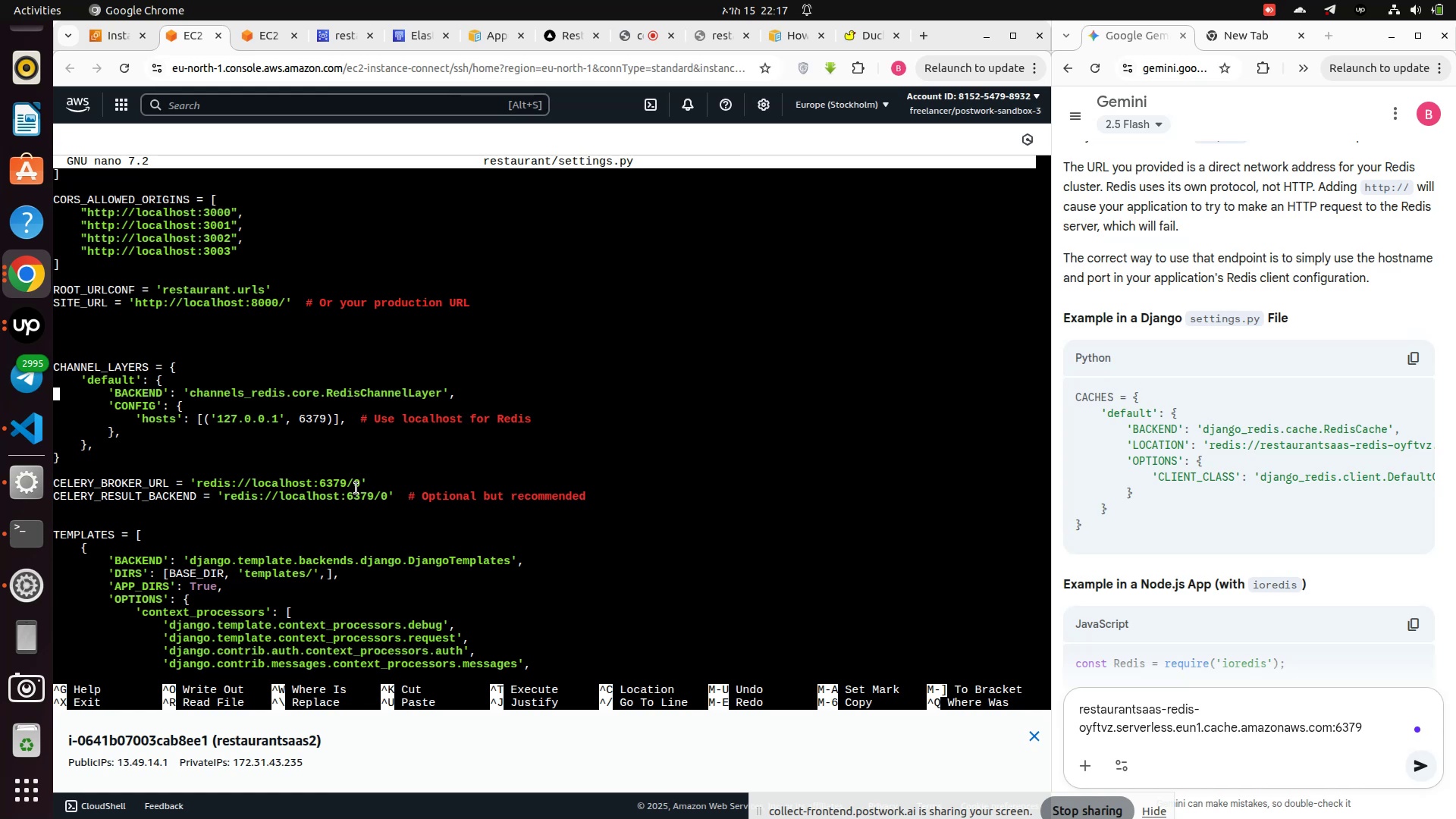 
key(ArrowUp)
 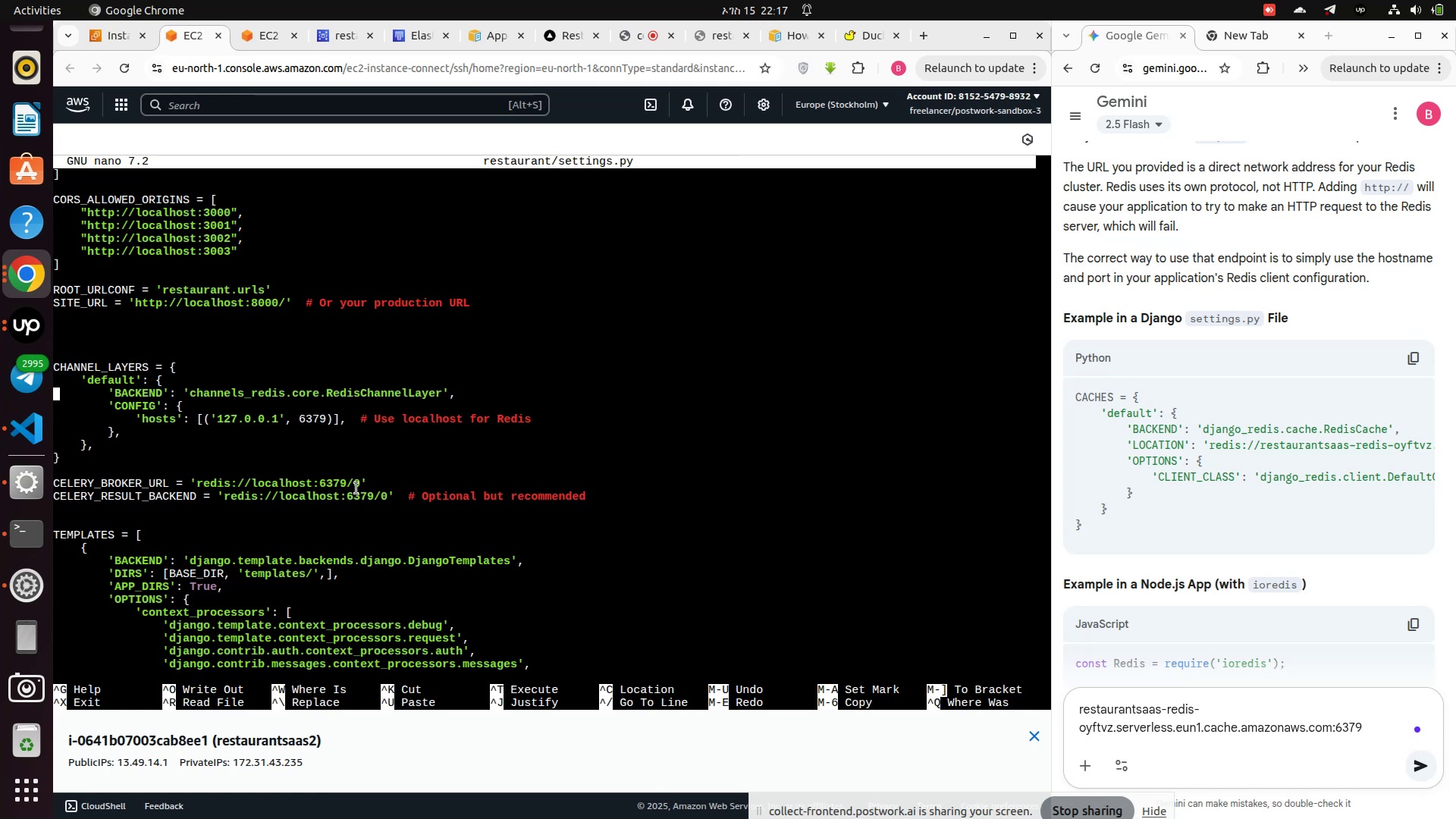 
key(ArrowUp)
 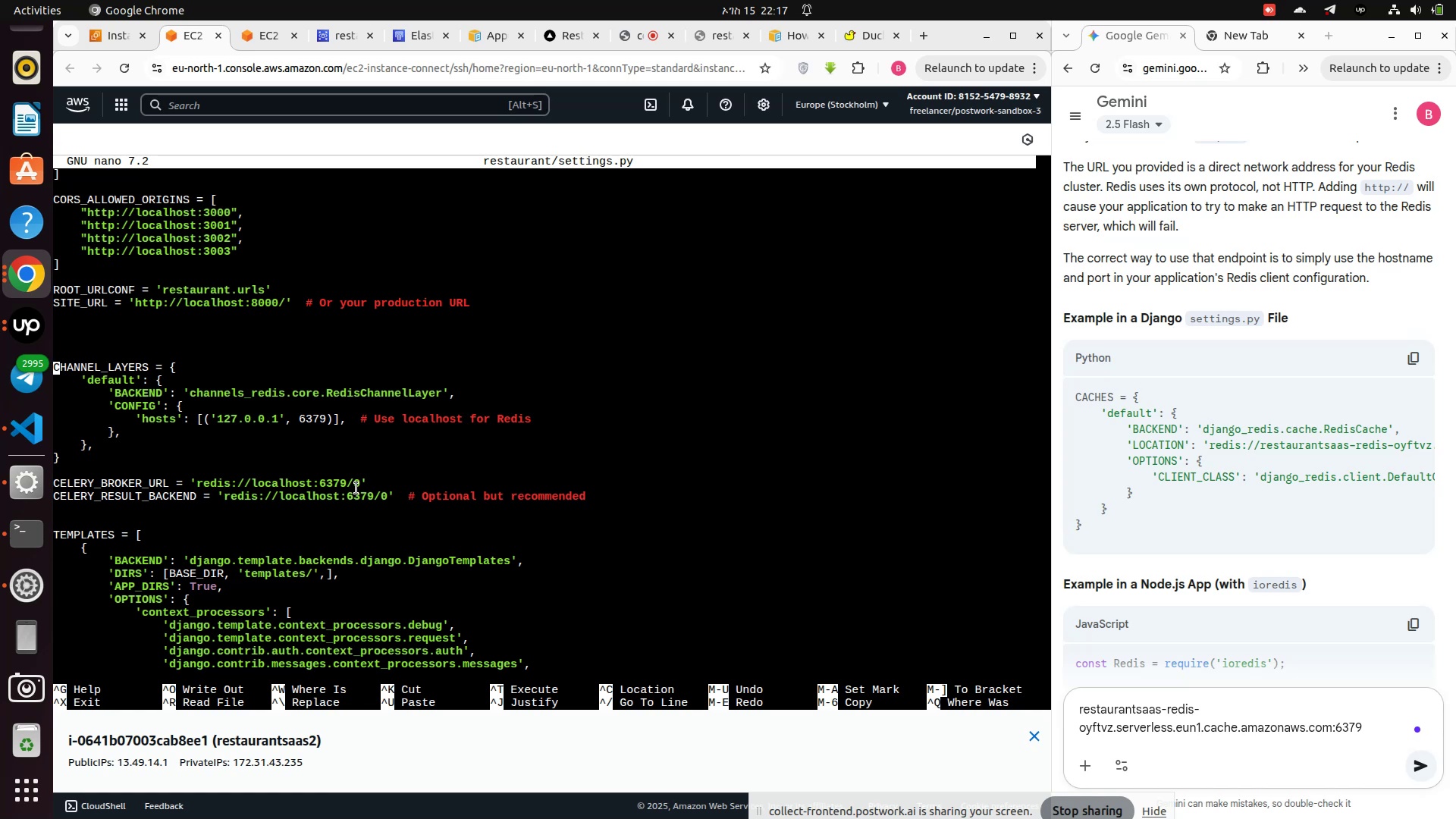 
key(ArrowDown)
 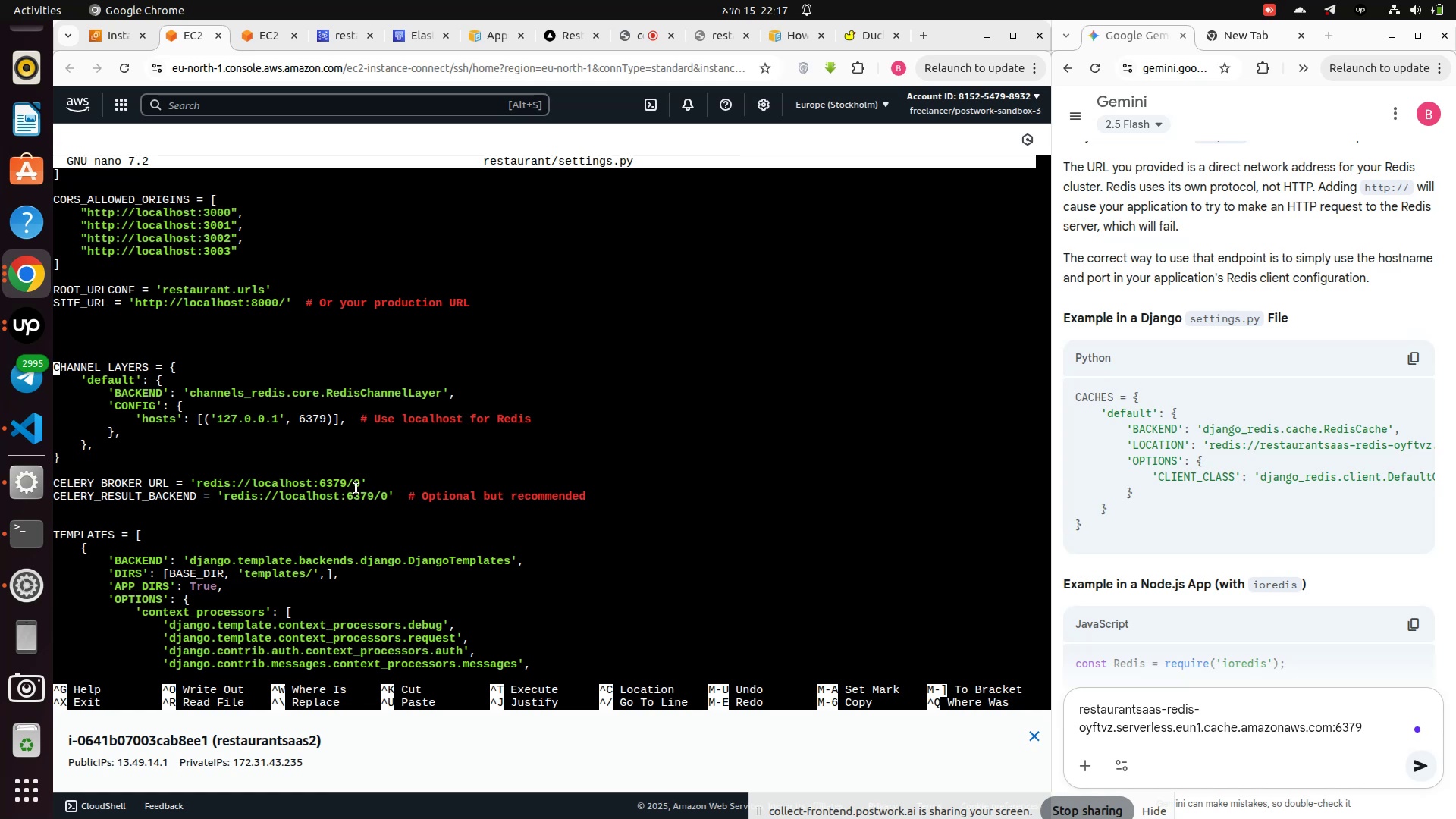 
key(ArrowDown)
 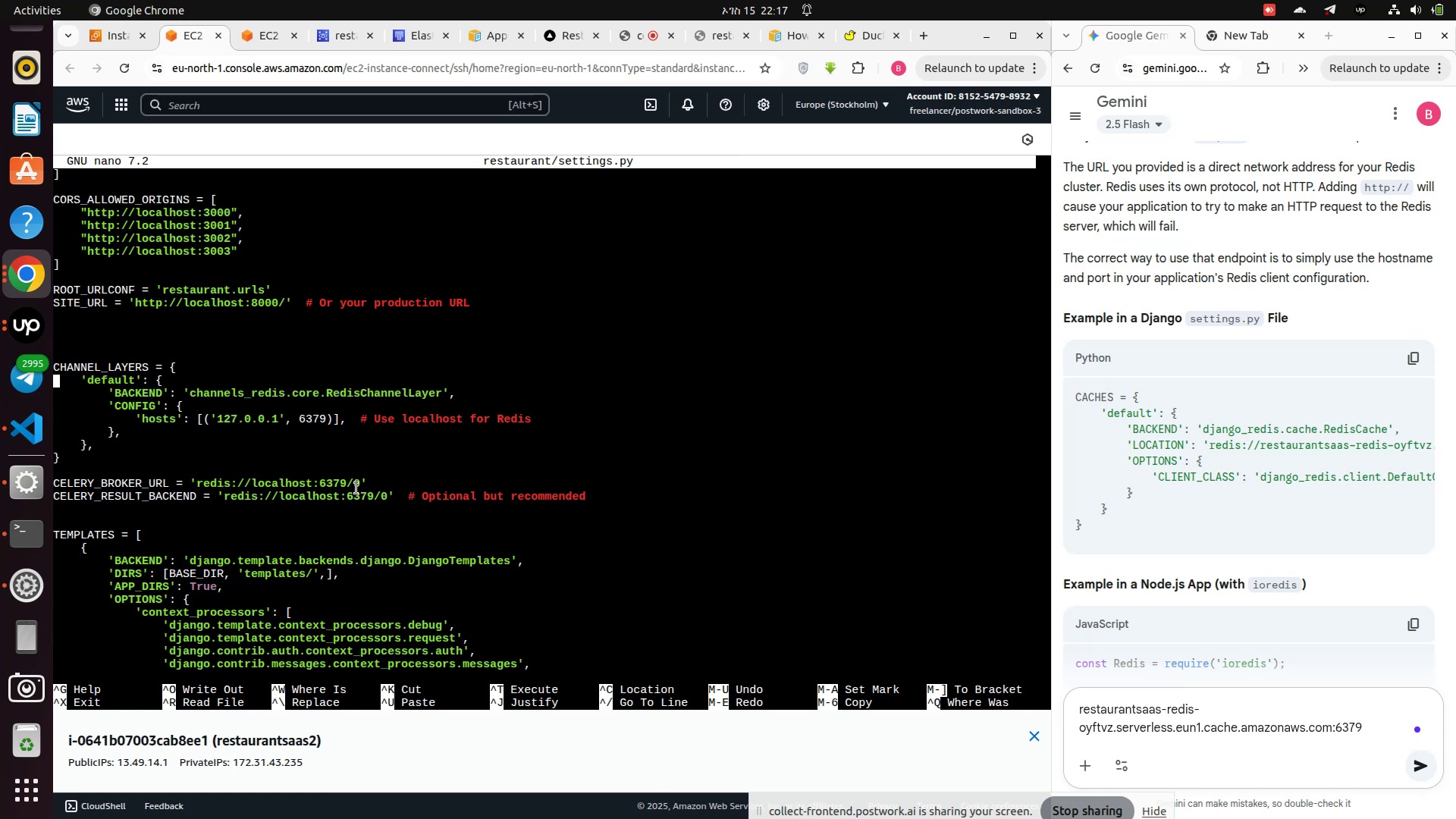 
key(ArrowDown)
 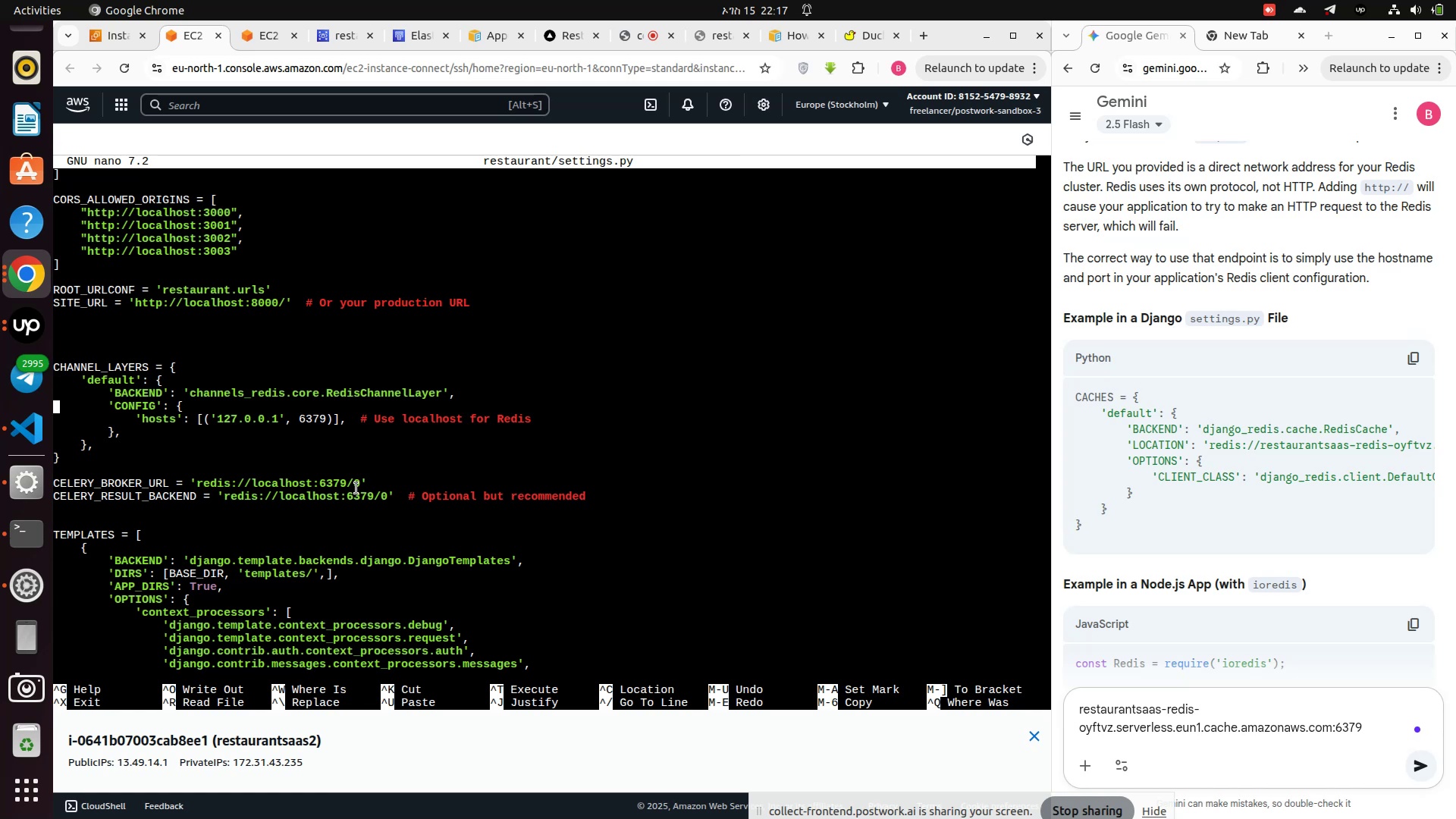 
key(ArrowRight)
 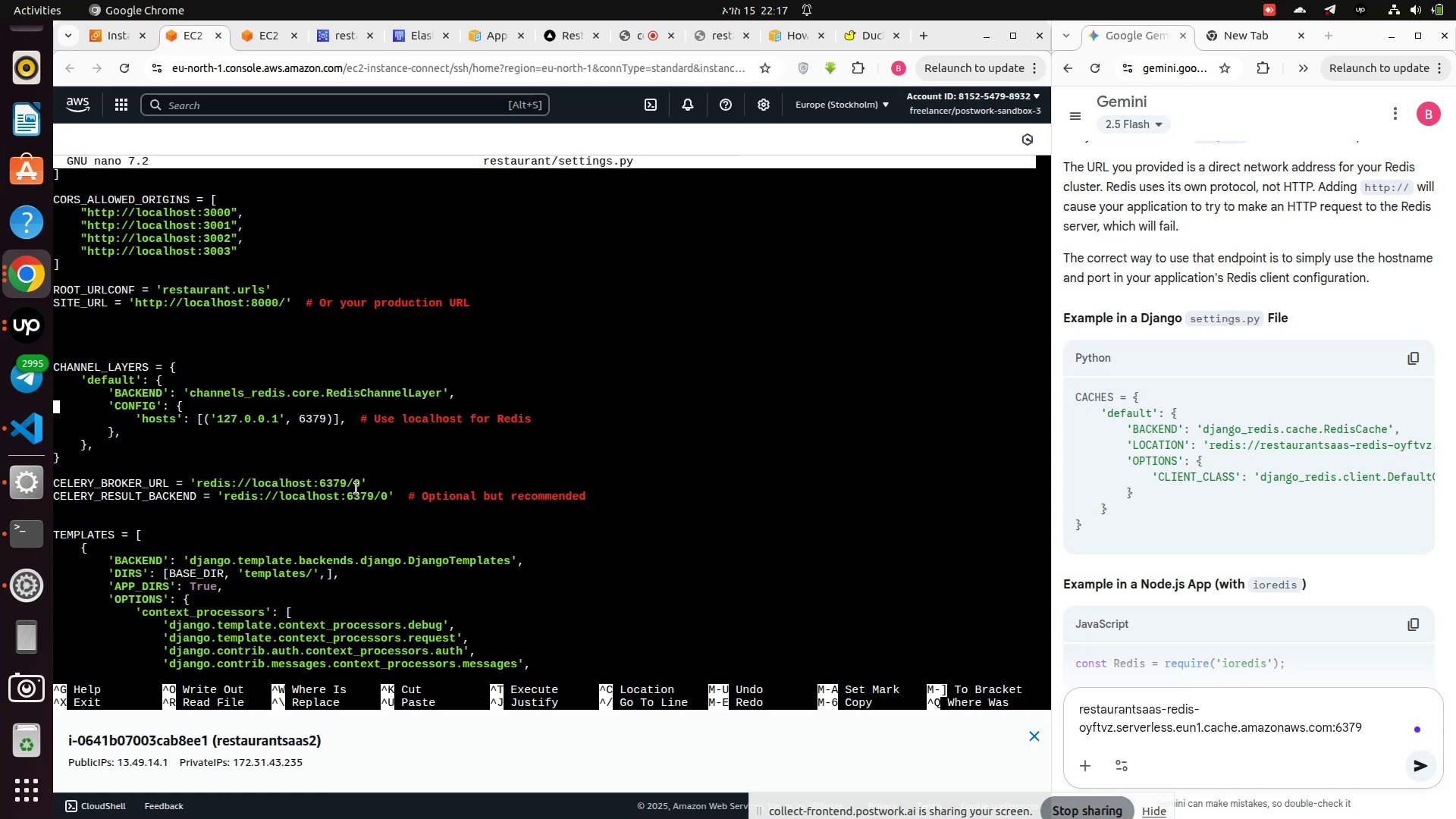 
key(ArrowRight)
 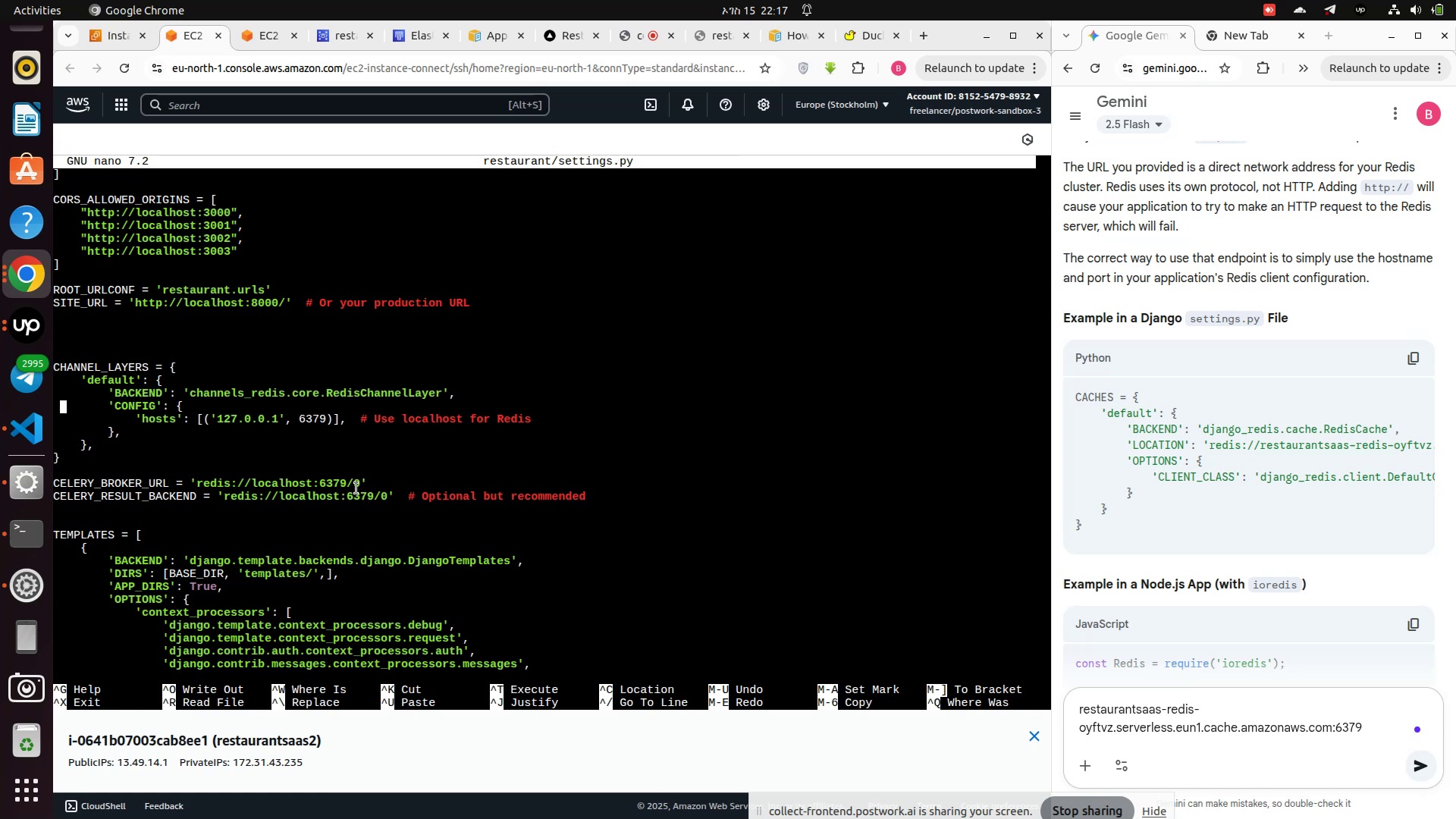 
key(ArrowRight)
 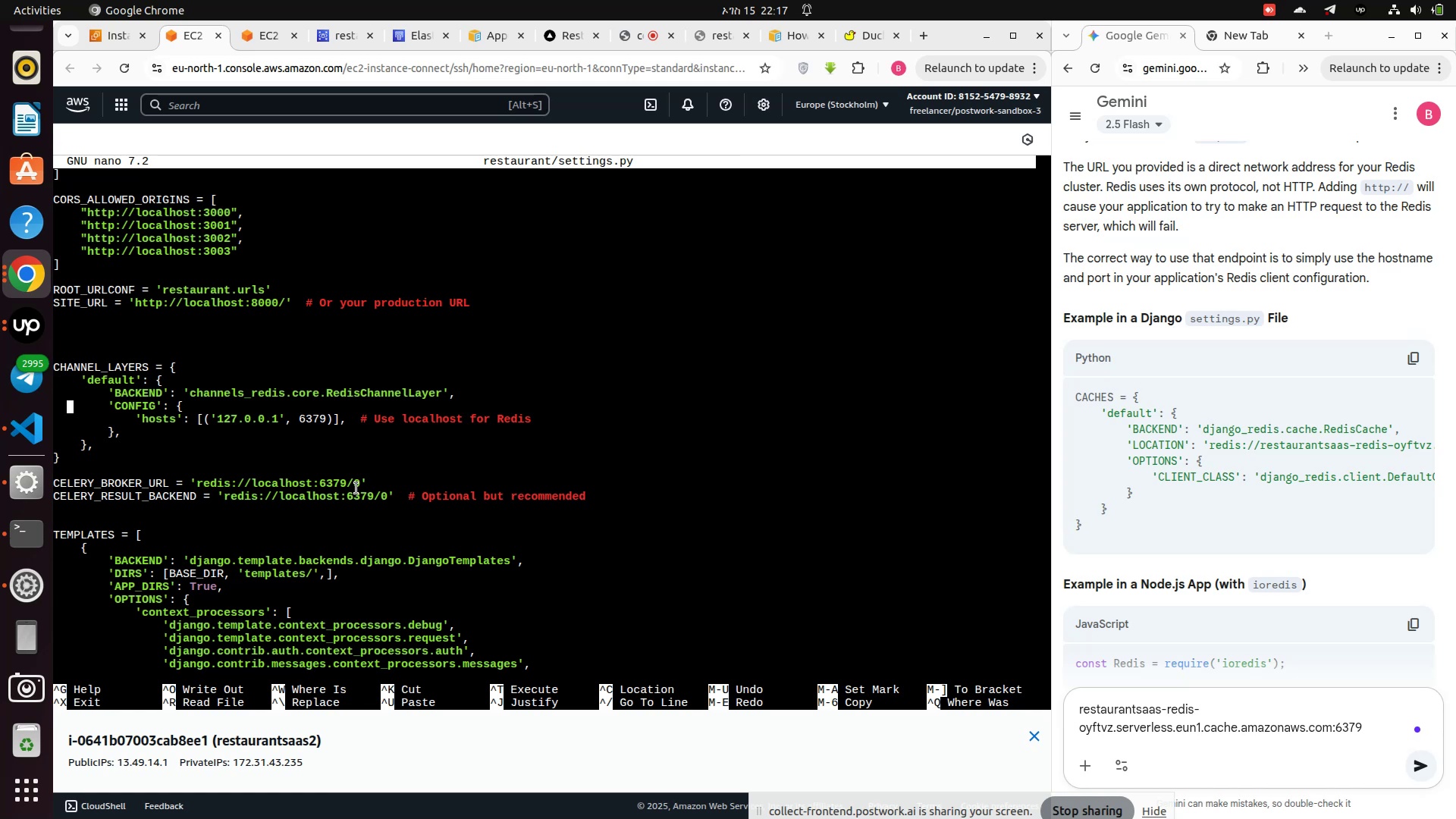 
hold_key(key=ArrowRight, duration=0.7)
 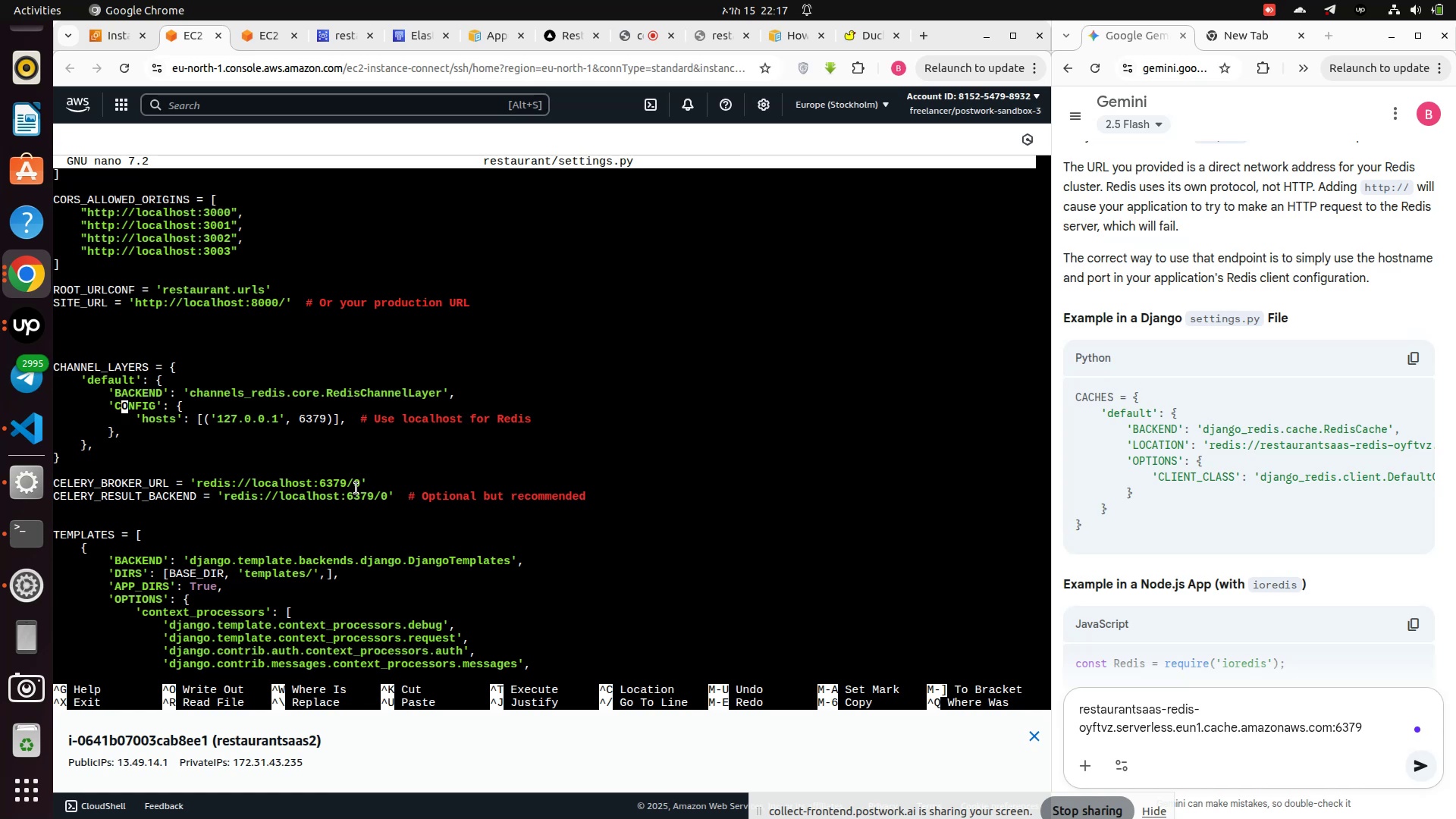 
key(ArrowDown)
 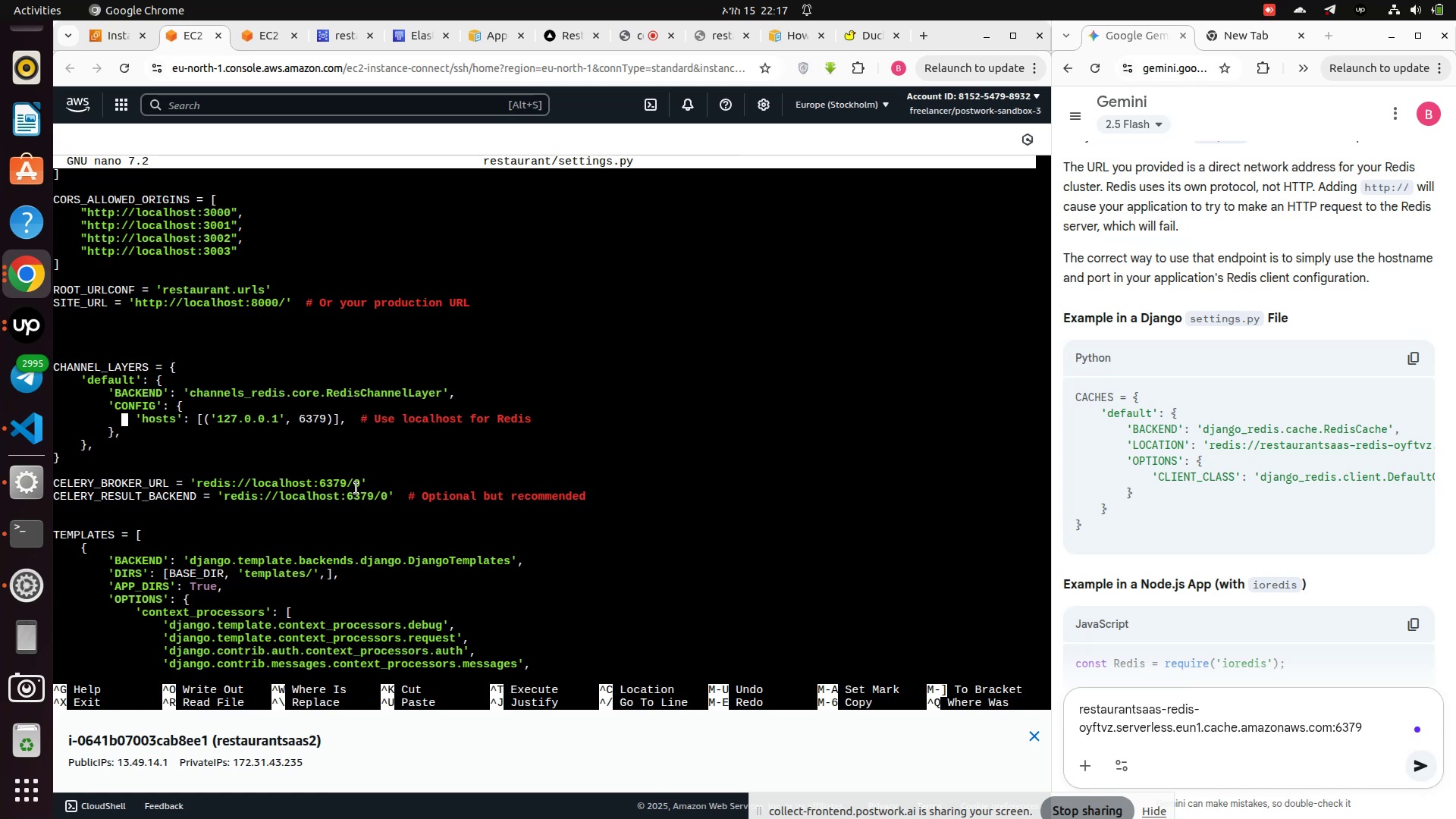 
hold_key(key=ArrowRight, duration=0.82)
 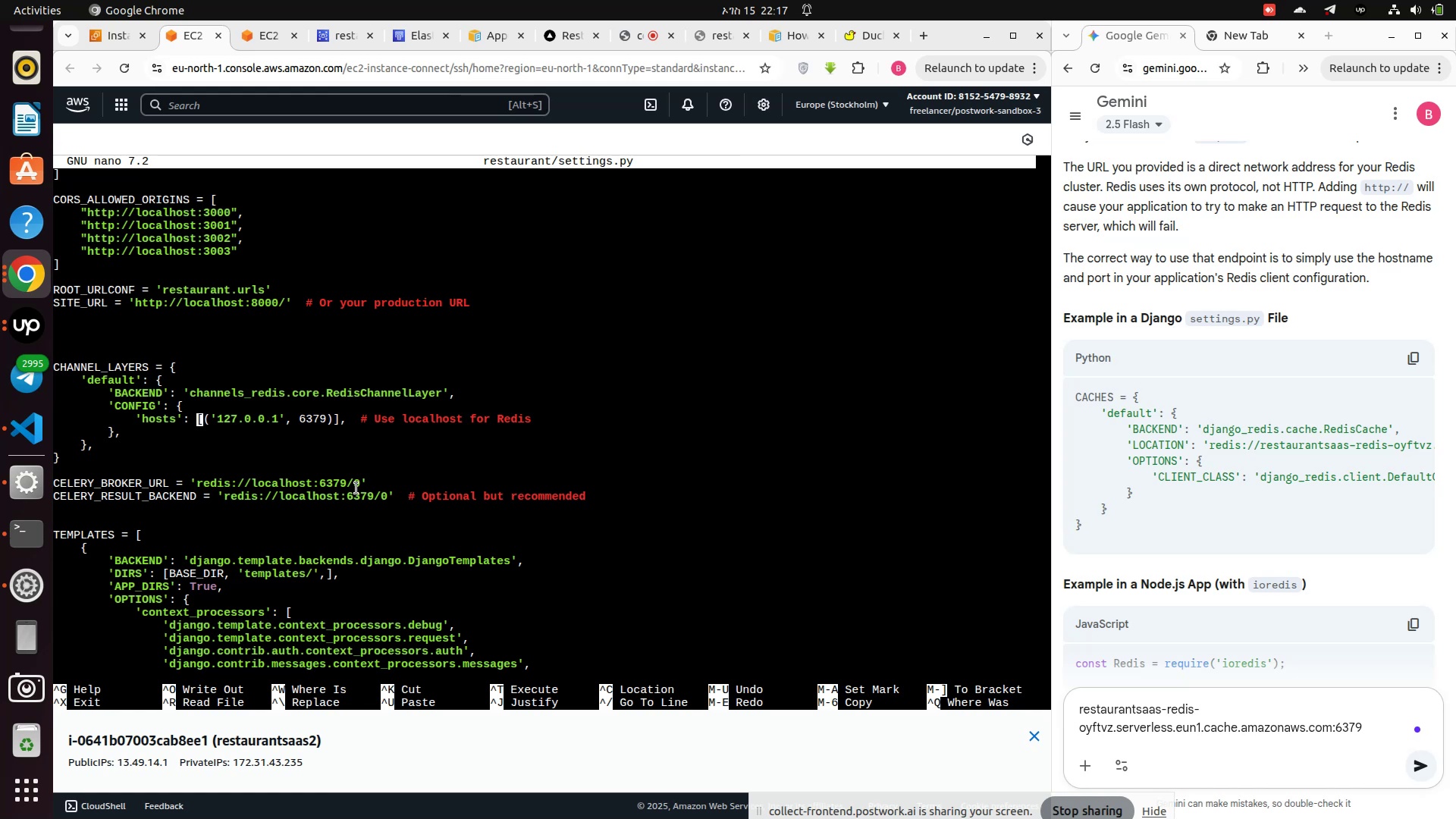 
key(ArrowRight)
 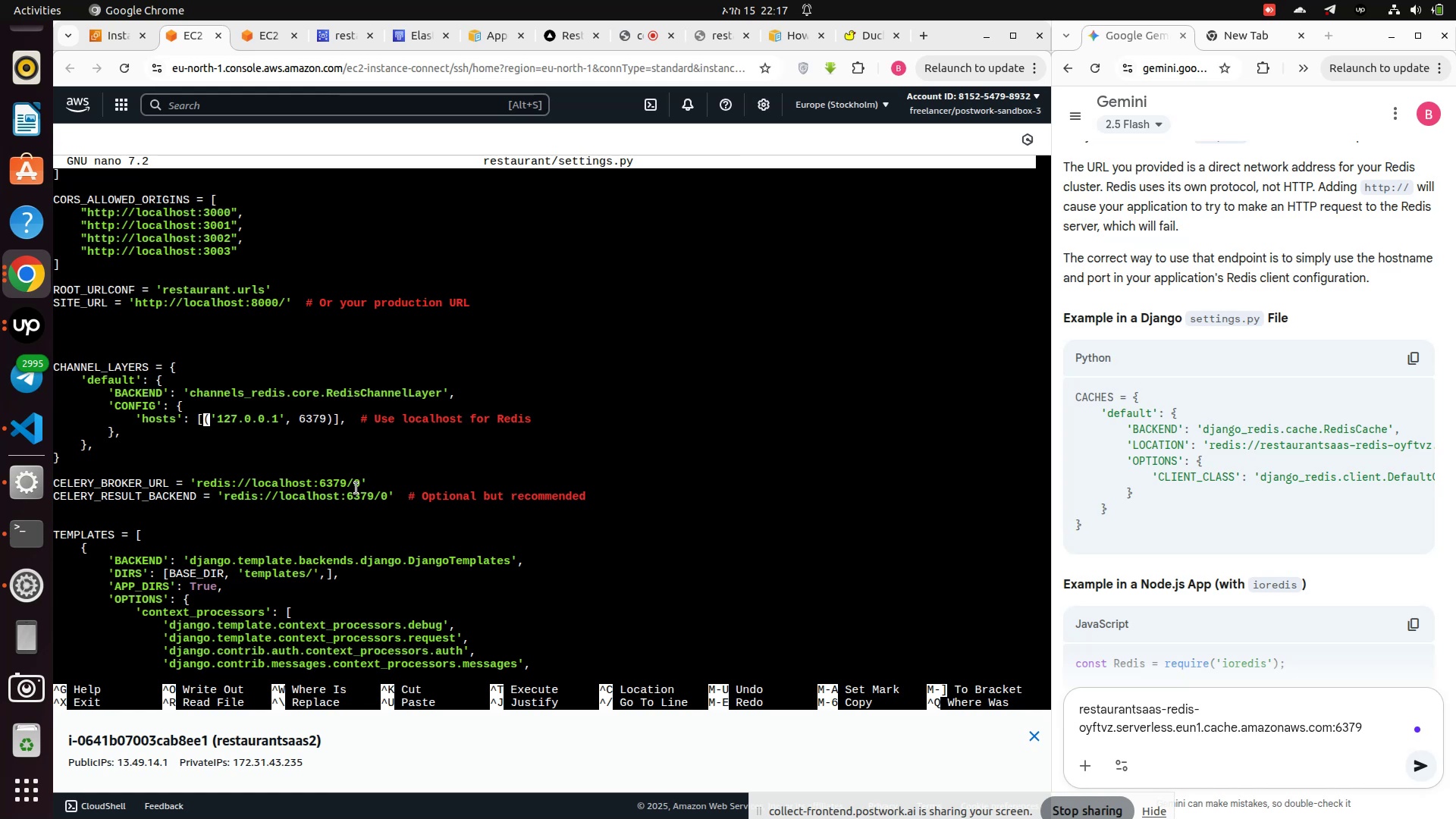 
key(ArrowRight)
 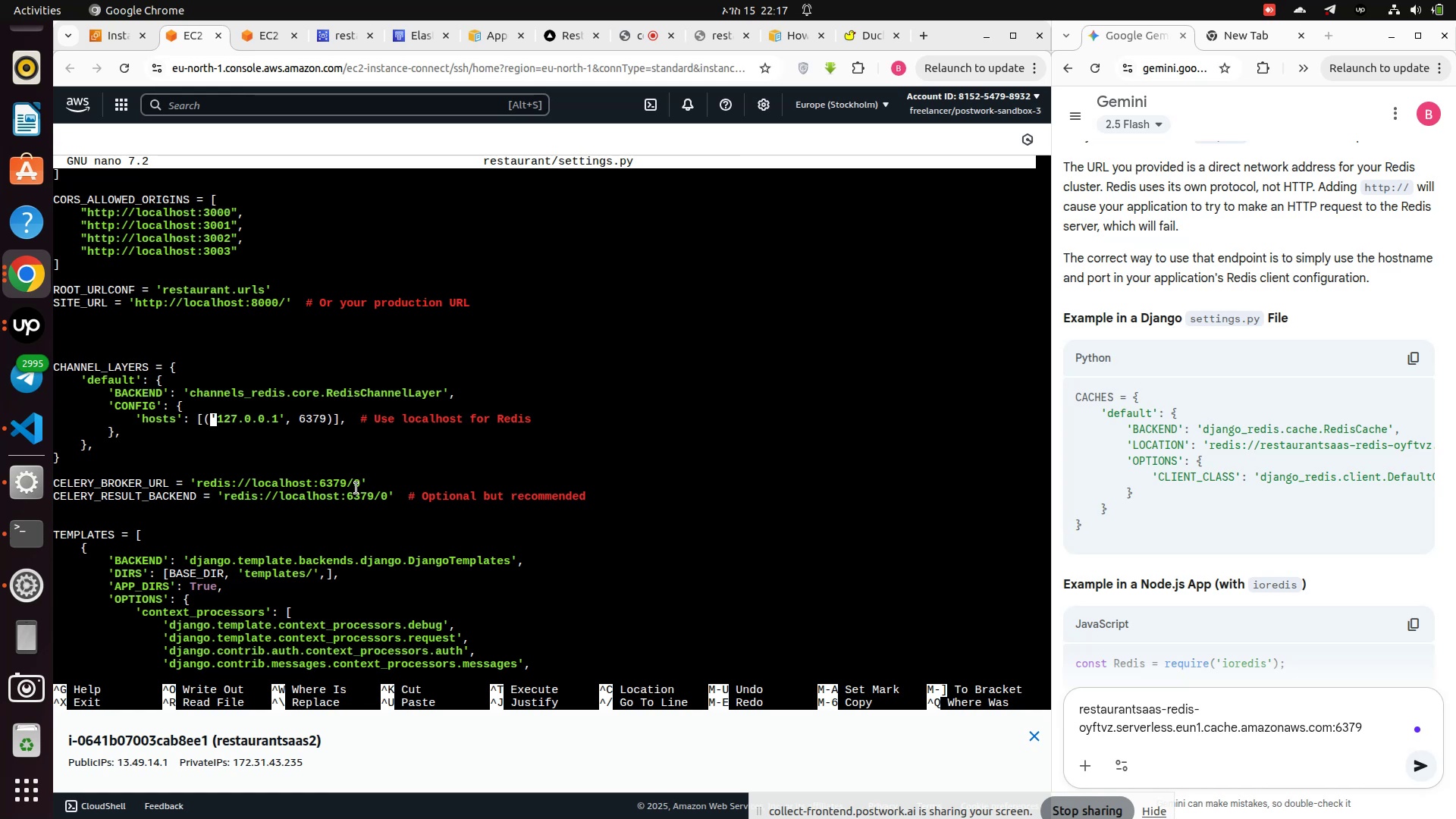 
key(ArrowRight)
 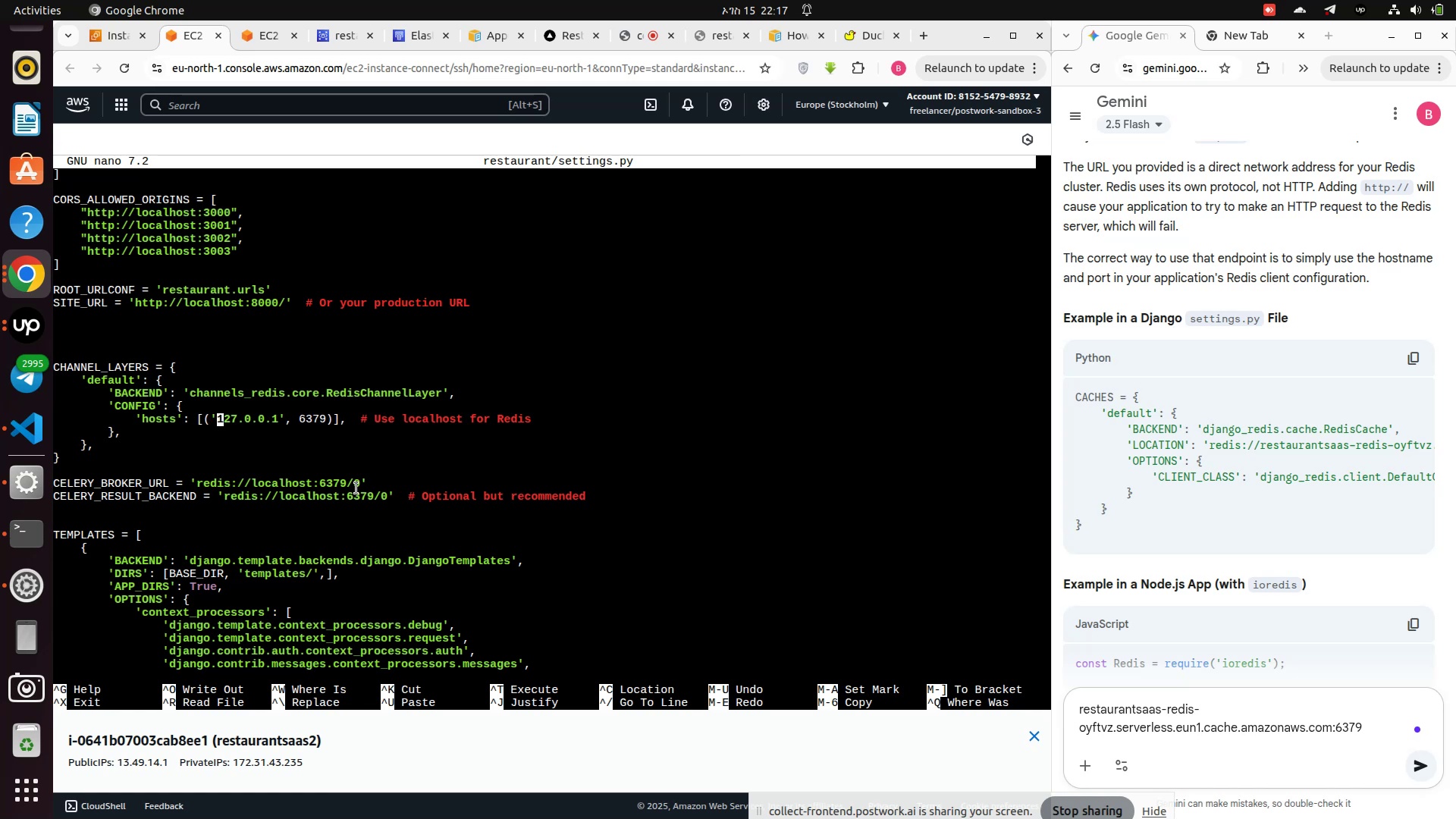 
key(ArrowRight)
 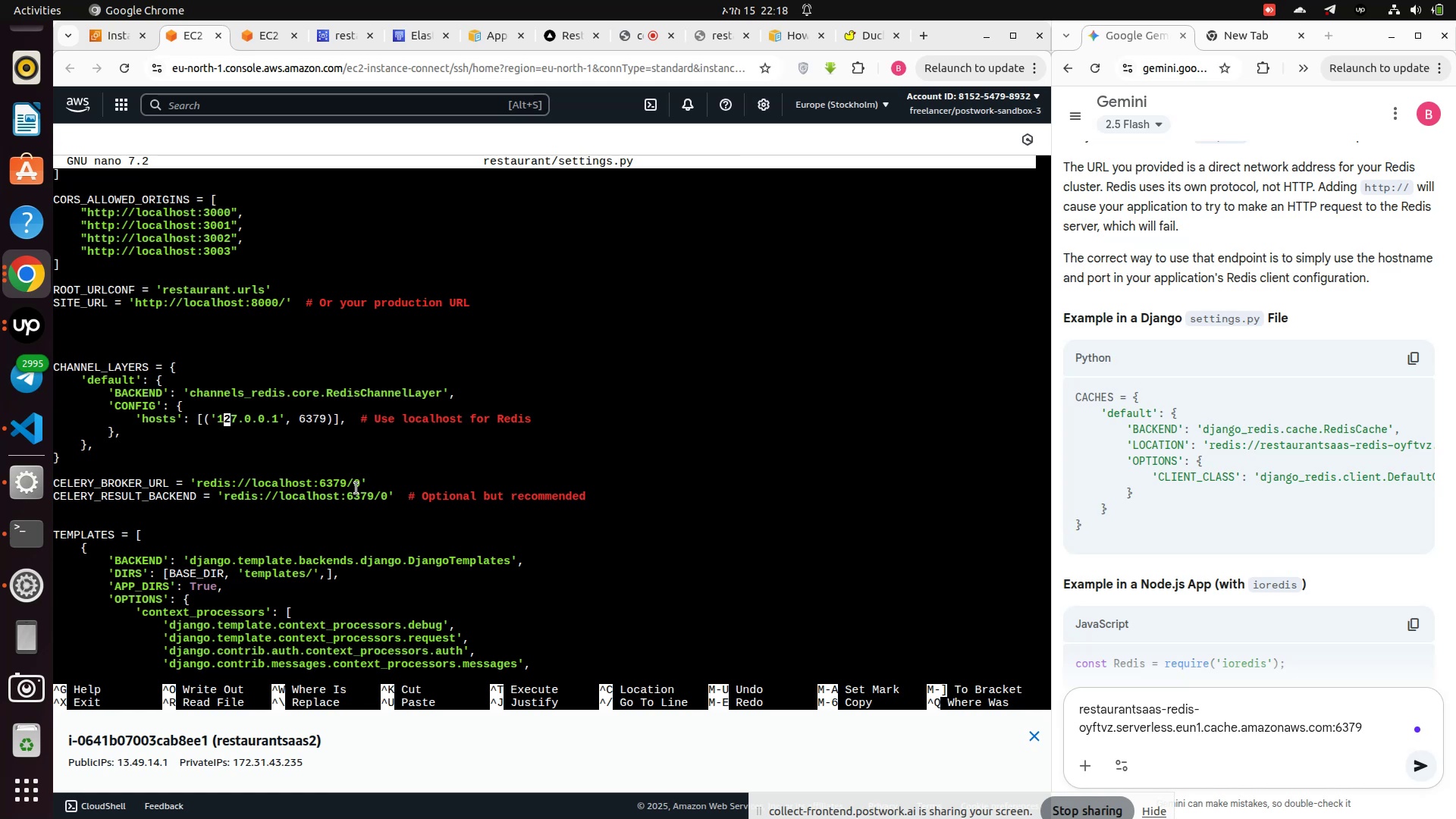 
key(ArrowRight)
 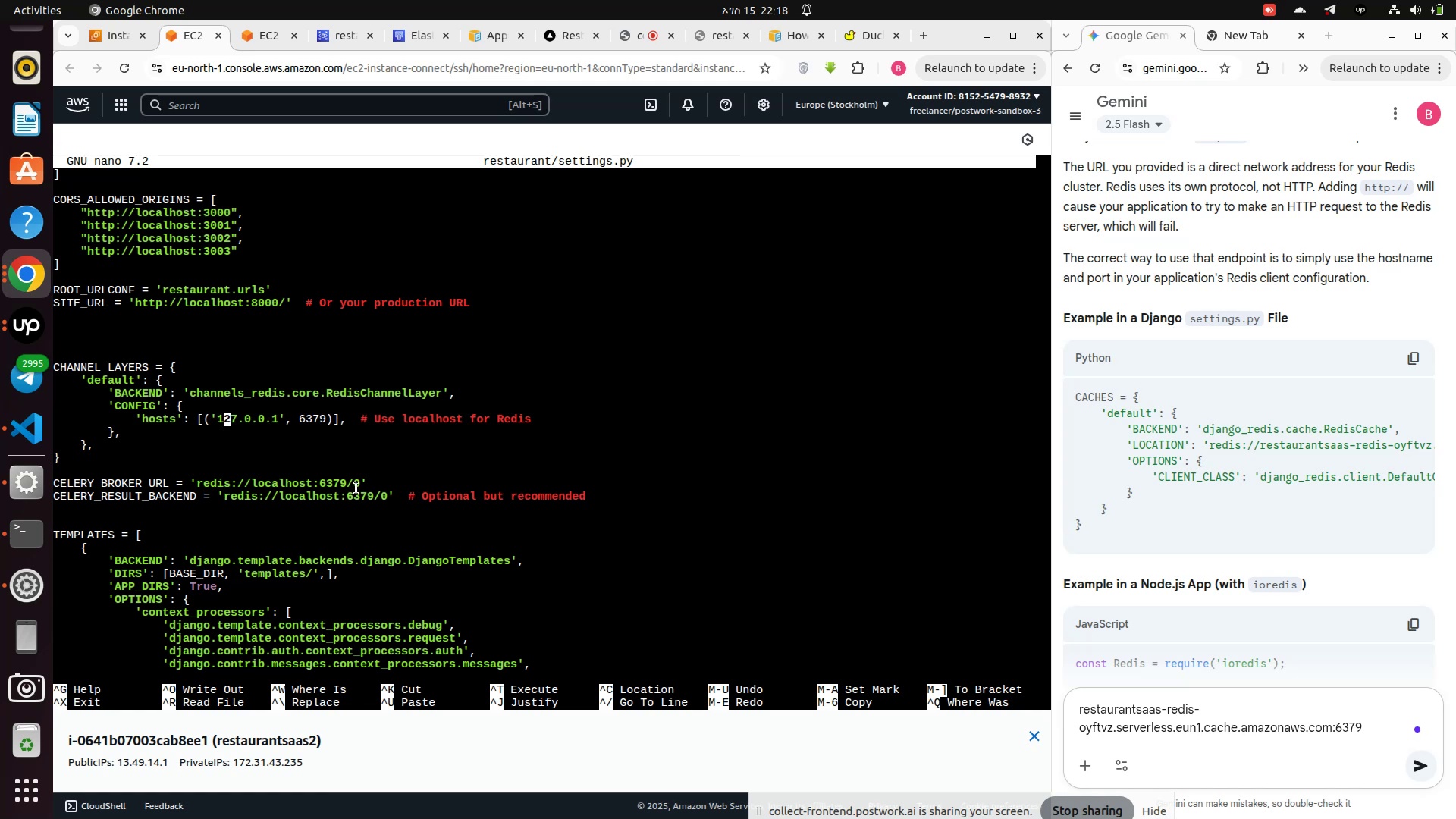 
key(ArrowRight)
 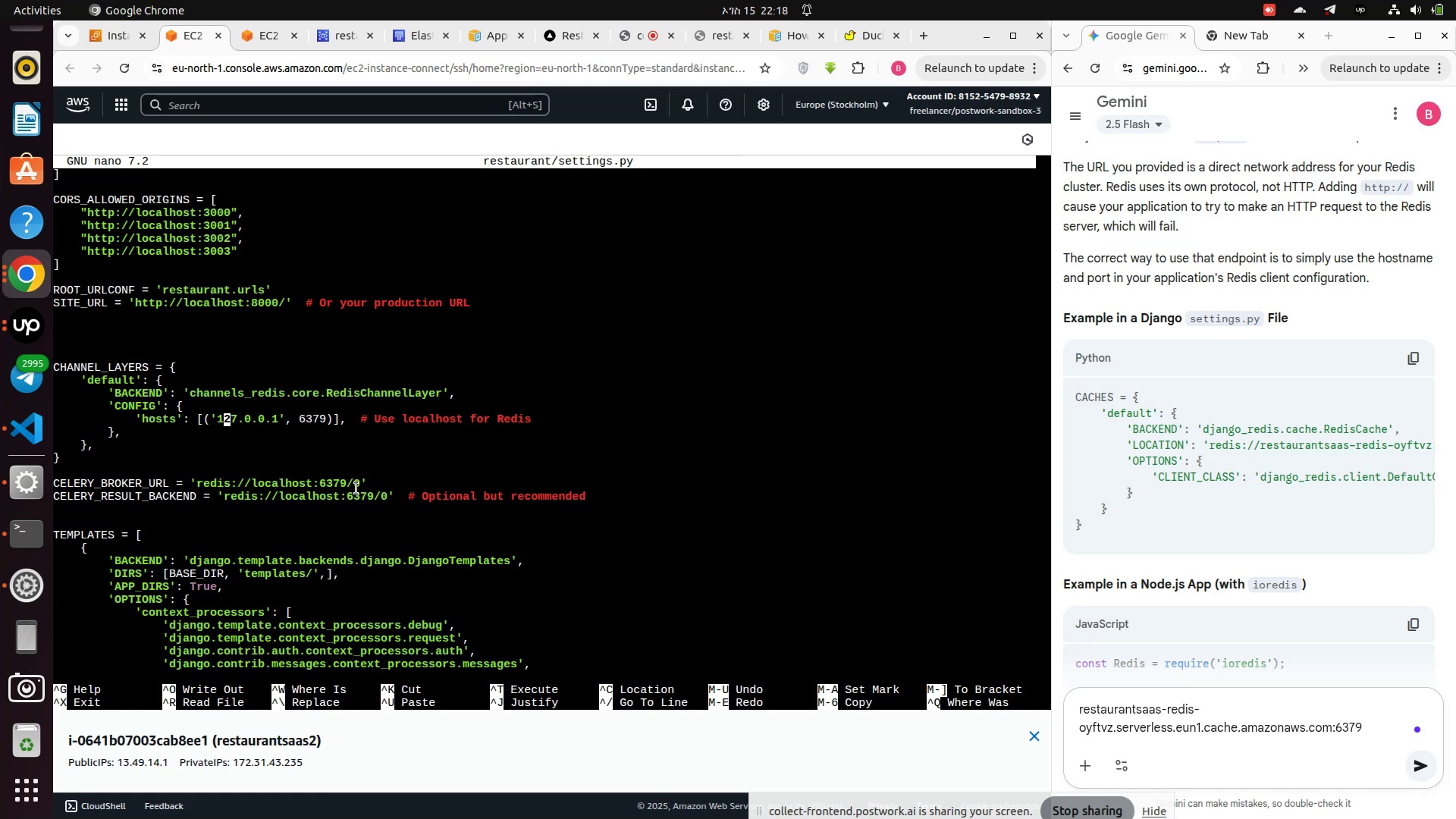 
key(ArrowRight)
 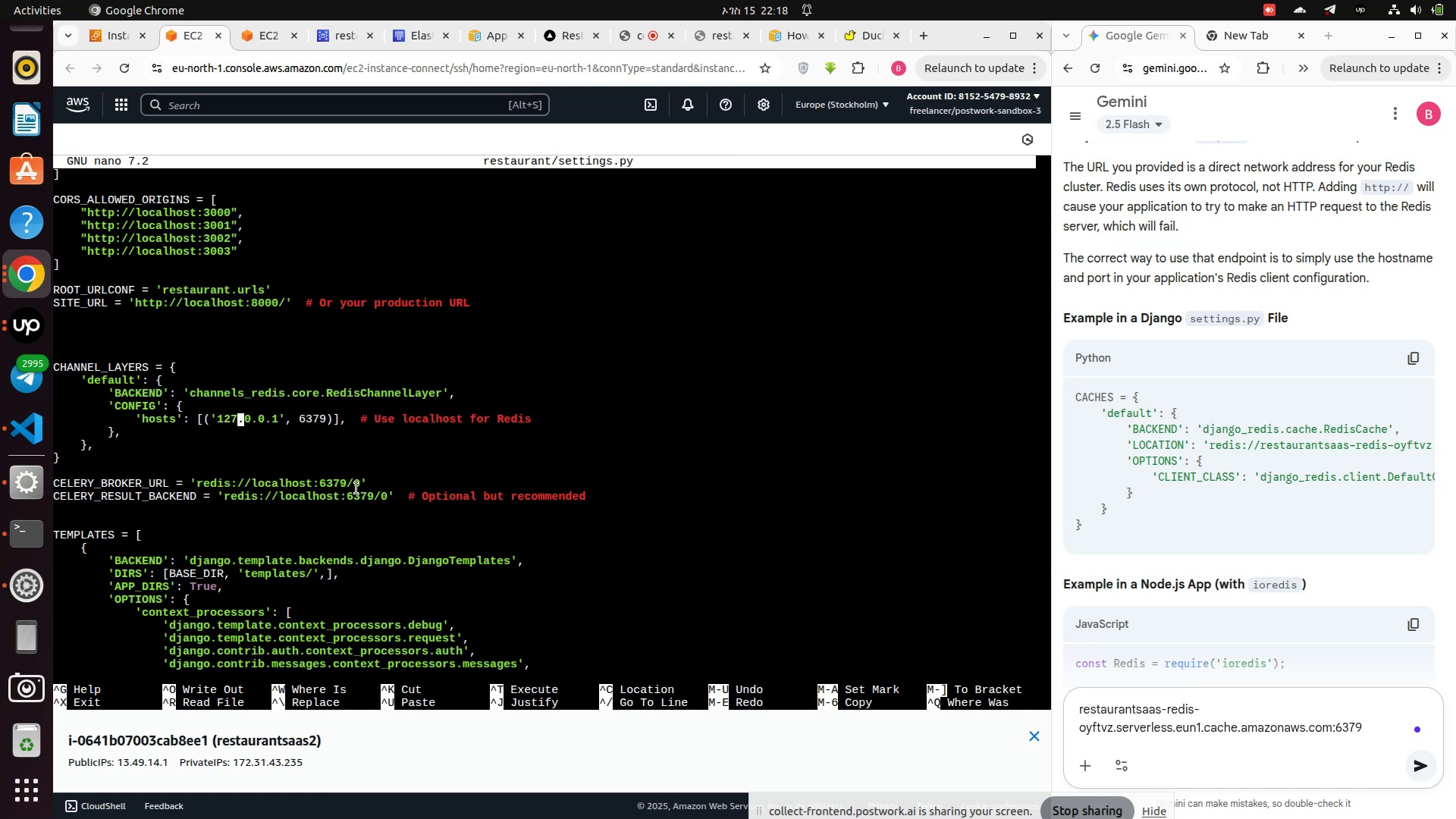 
key(ArrowRight)
 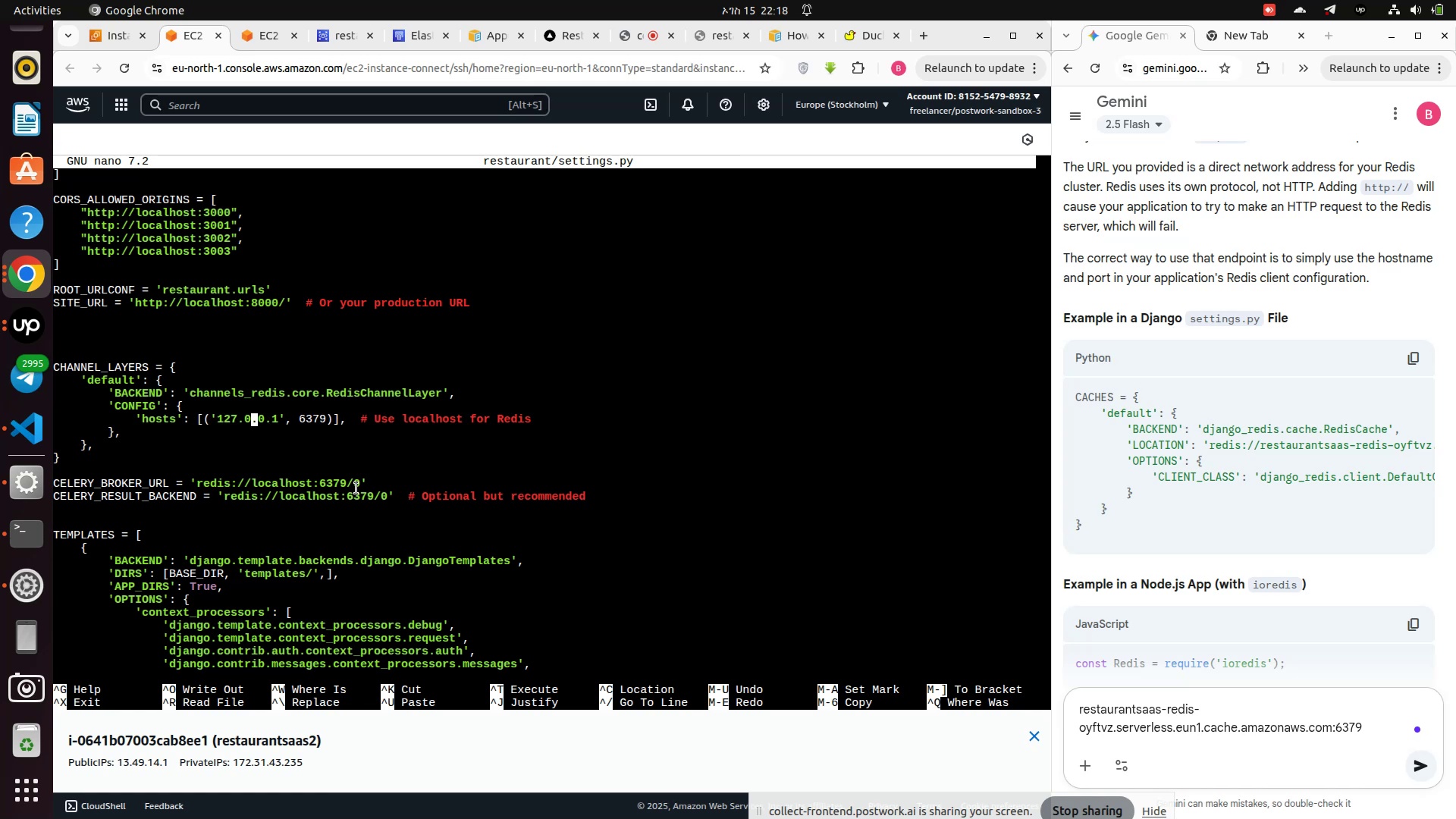 
key(ArrowRight)
 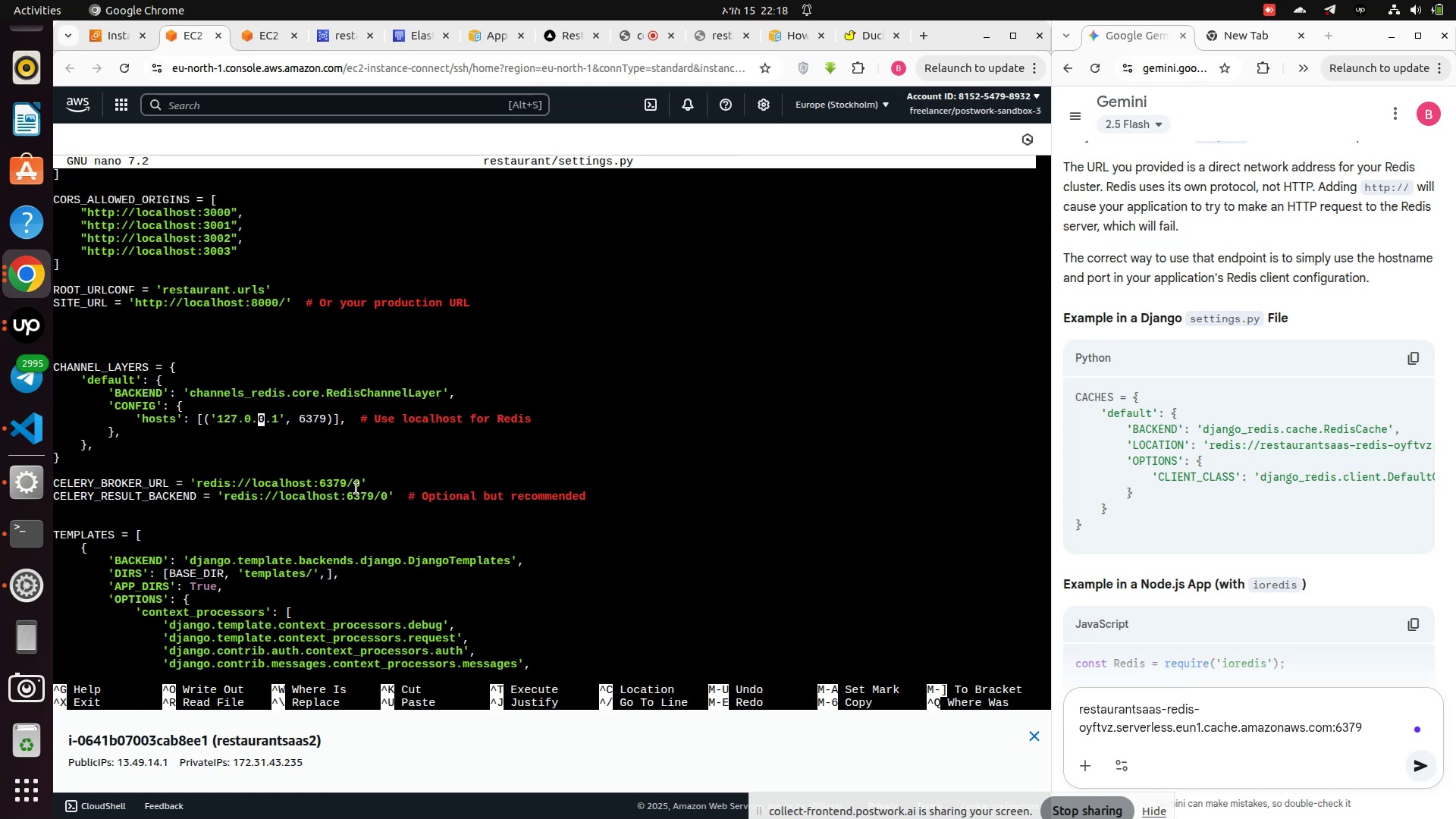 
key(ArrowRight)
 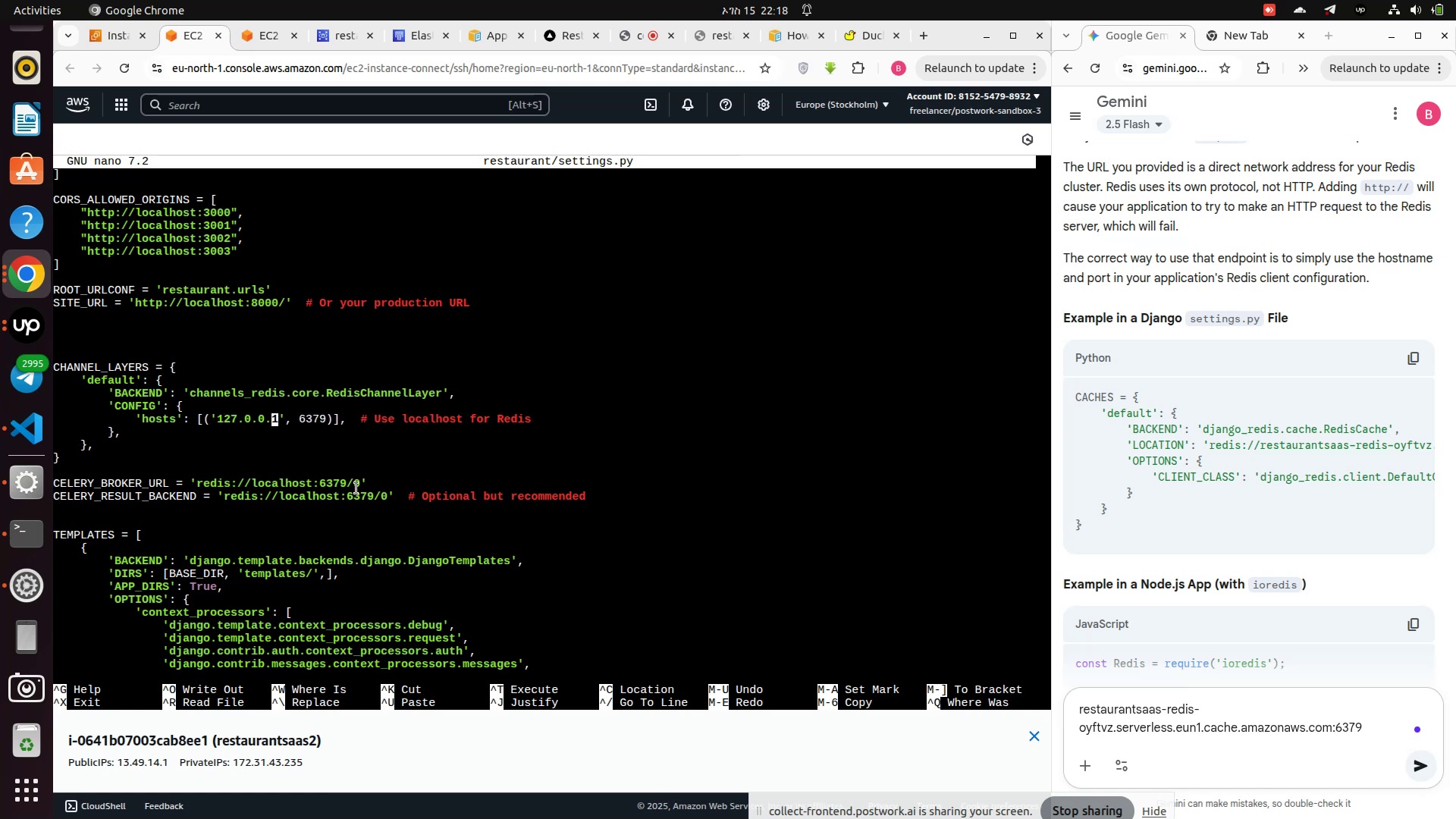 
key(ArrowRight)
 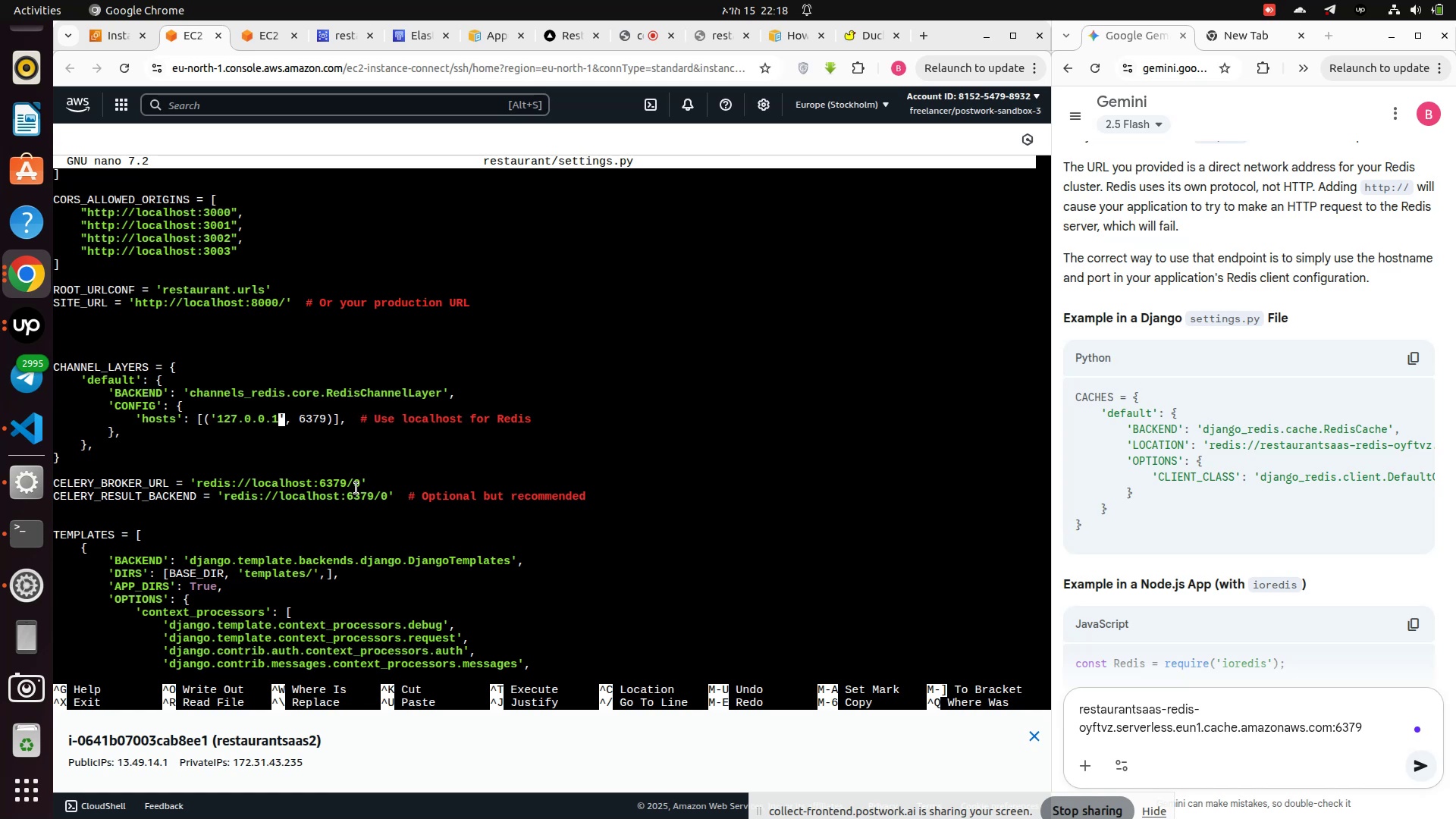 
key(Backspace)
 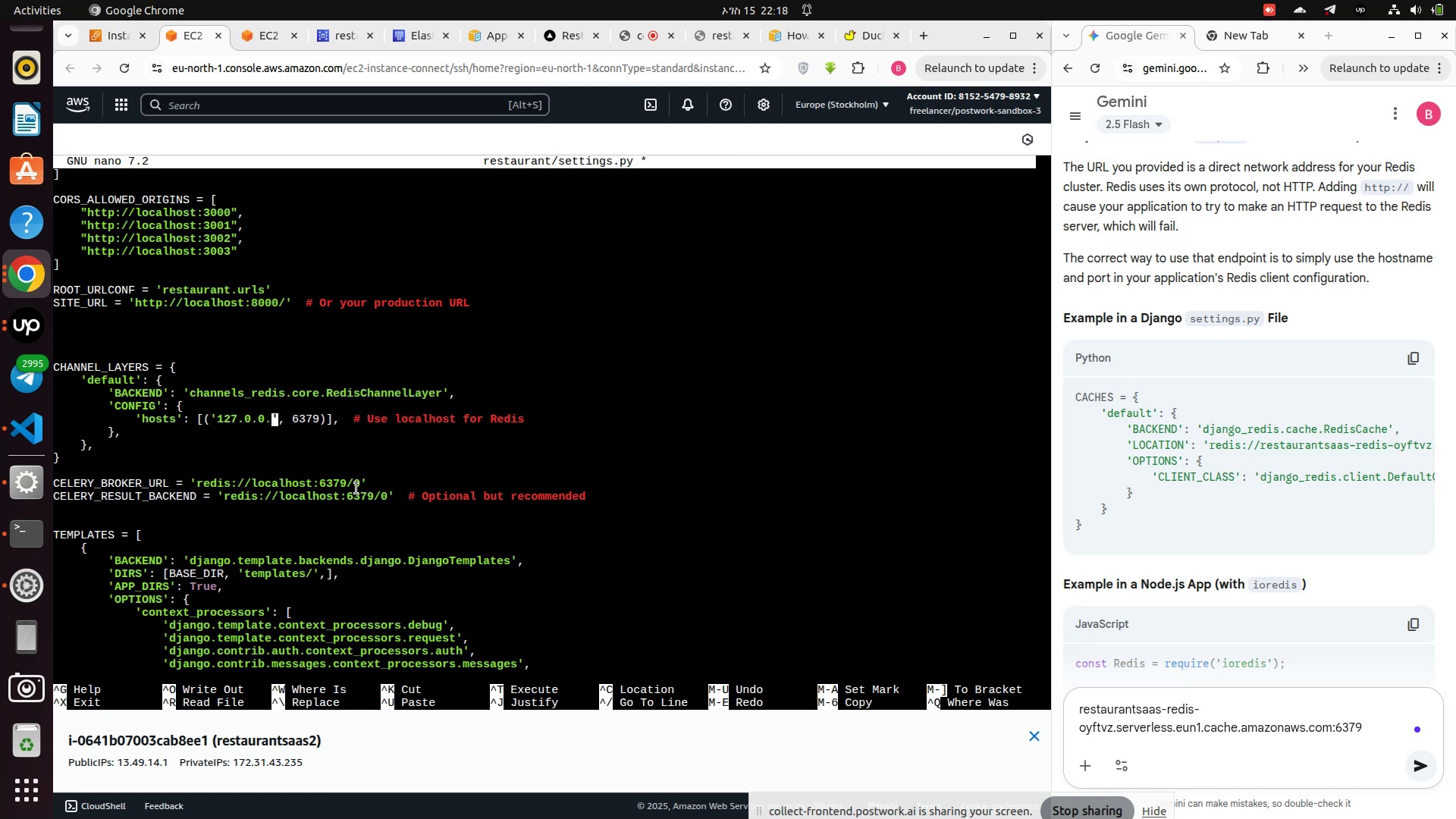 
key(Backspace)
 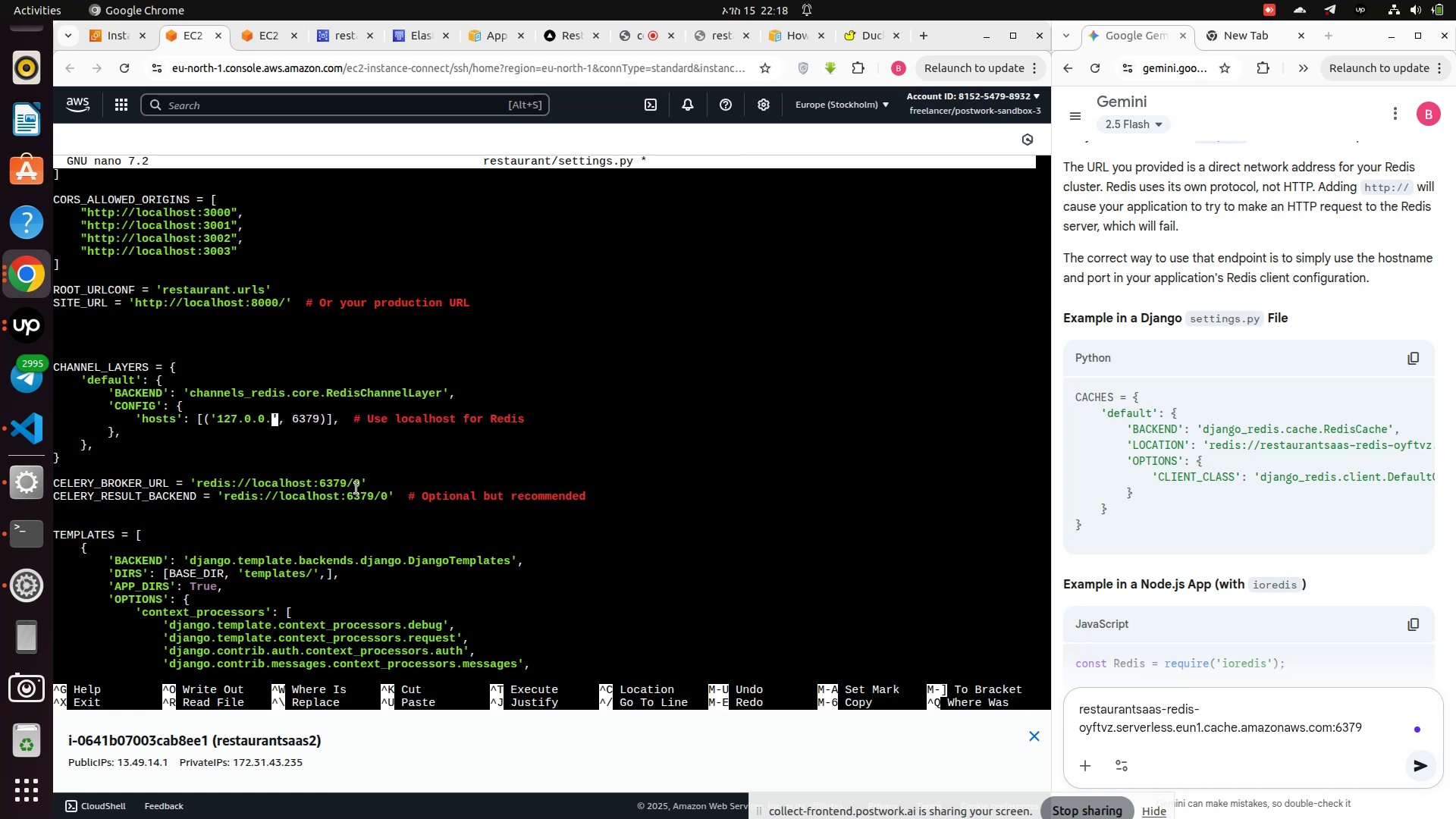 
key(Backspace)
 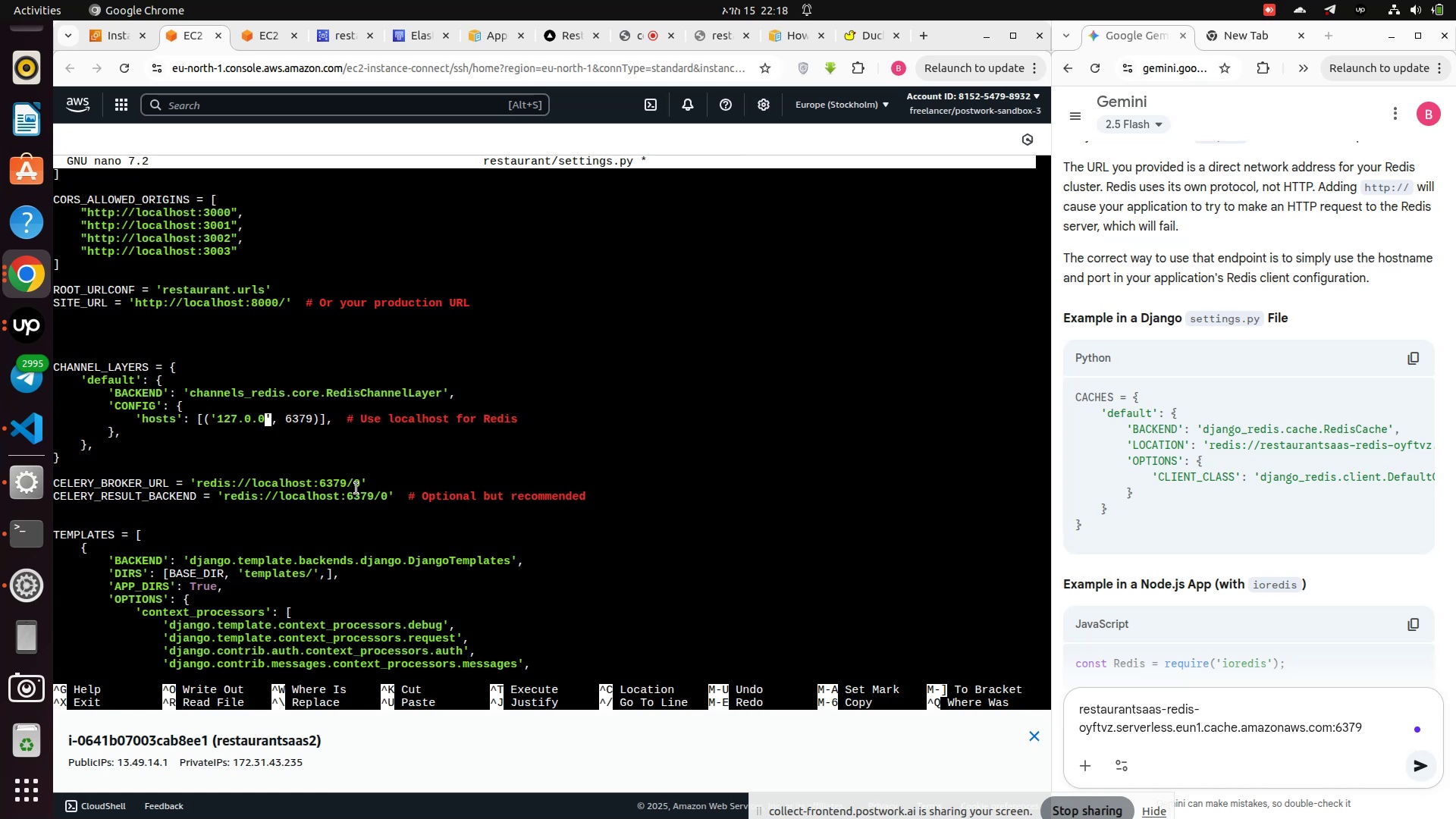 
key(Backspace)
 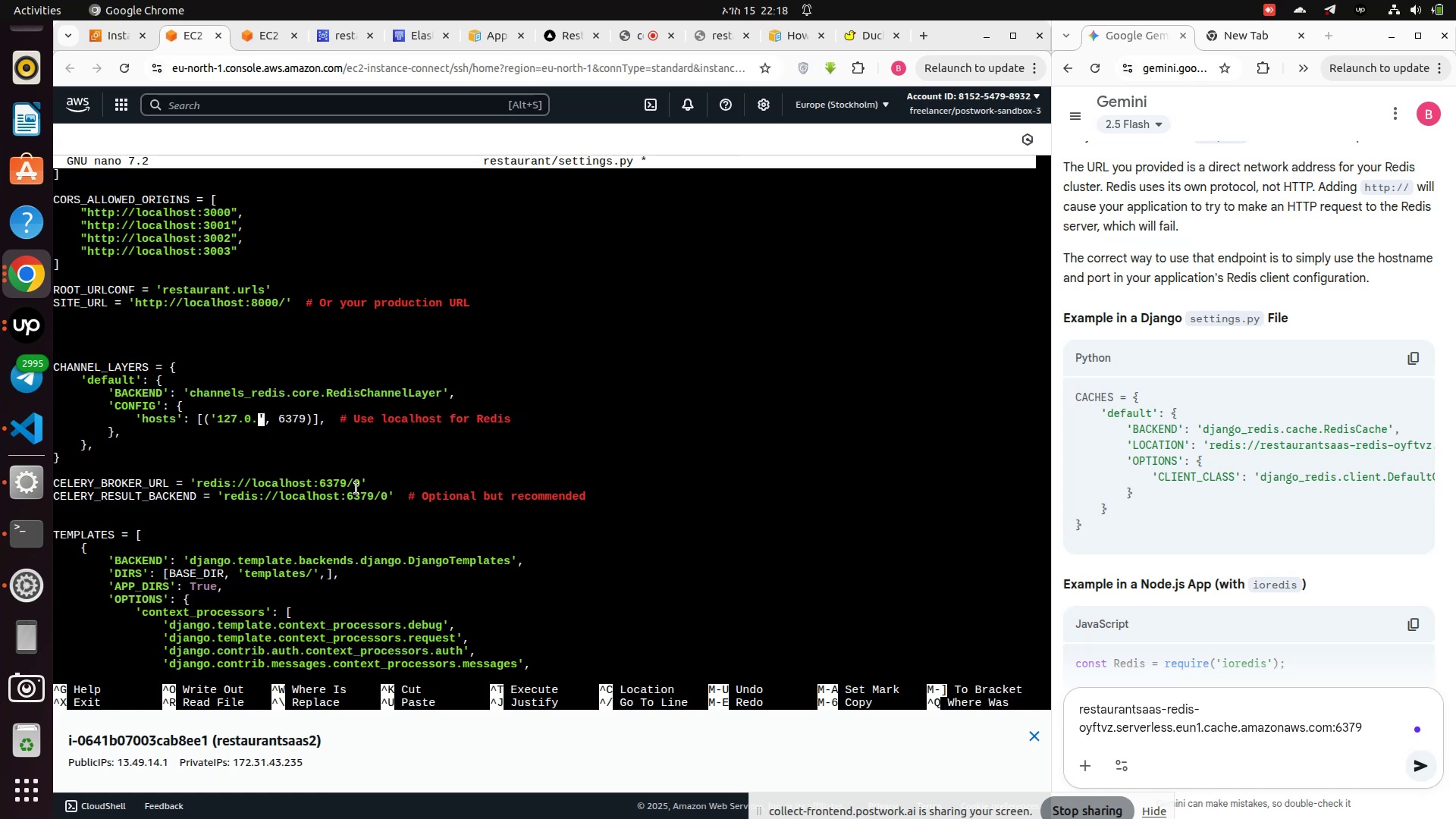 
key(Backspace)
 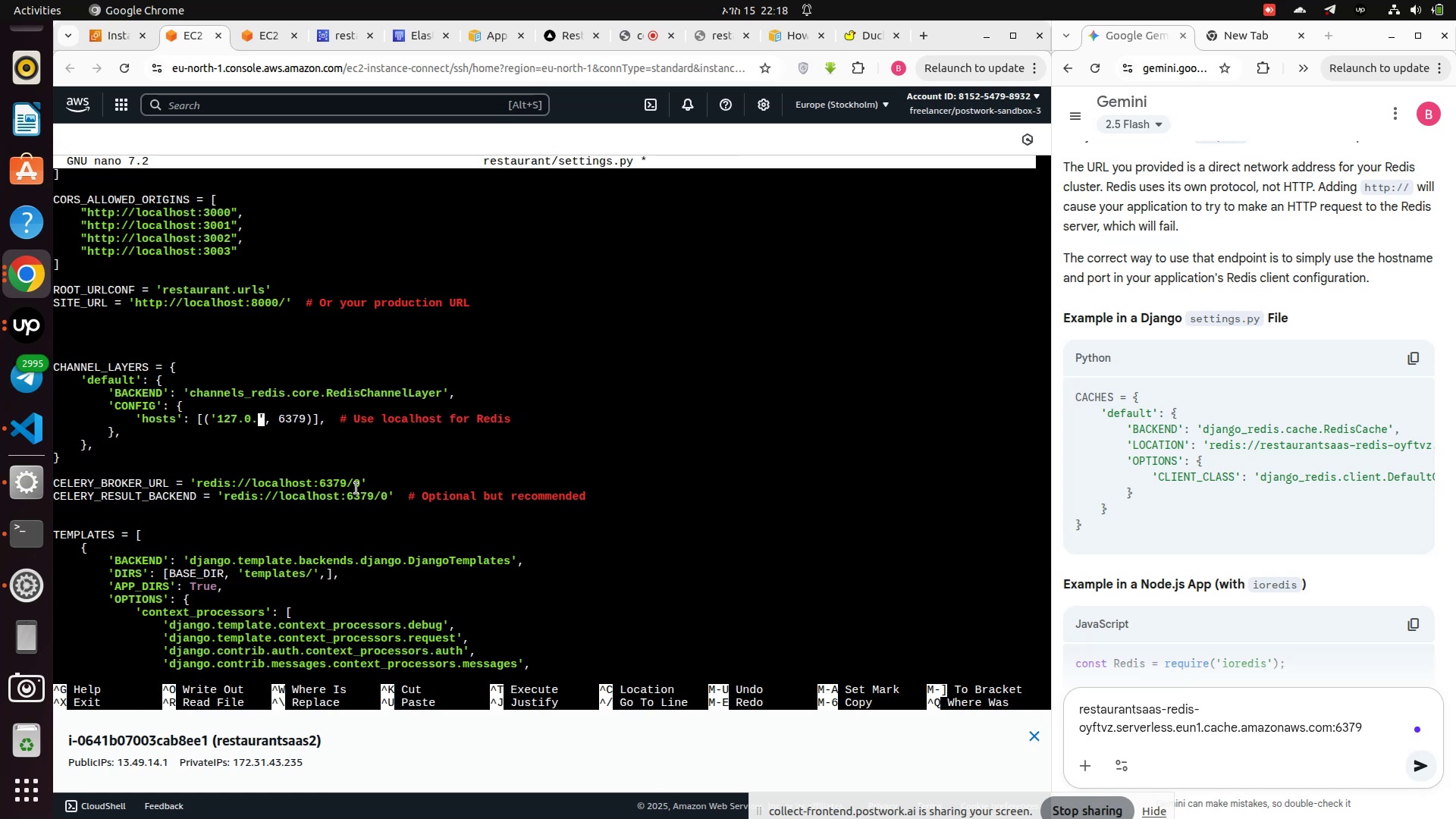 
key(Backspace)
 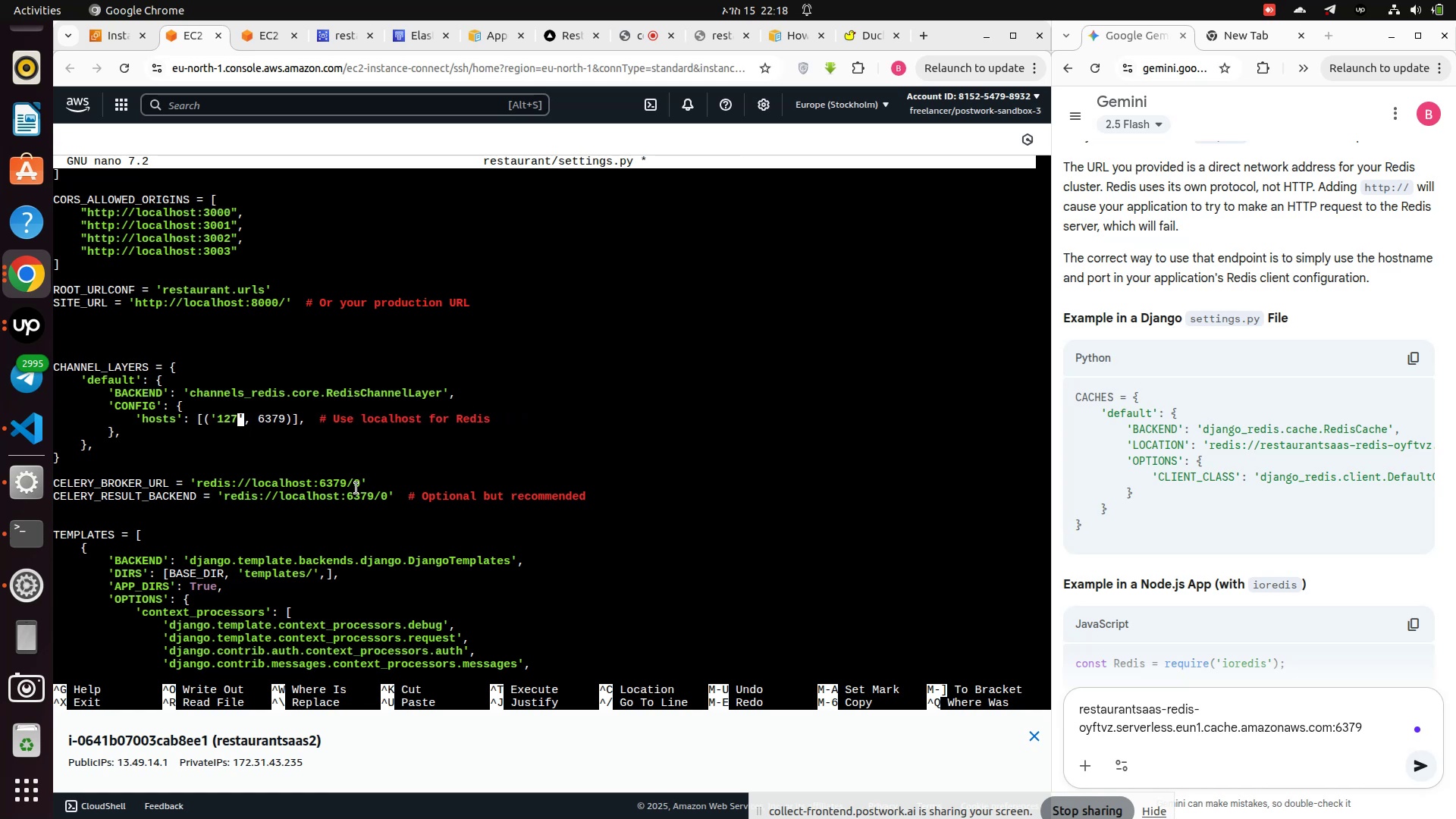 
key(Backspace)
 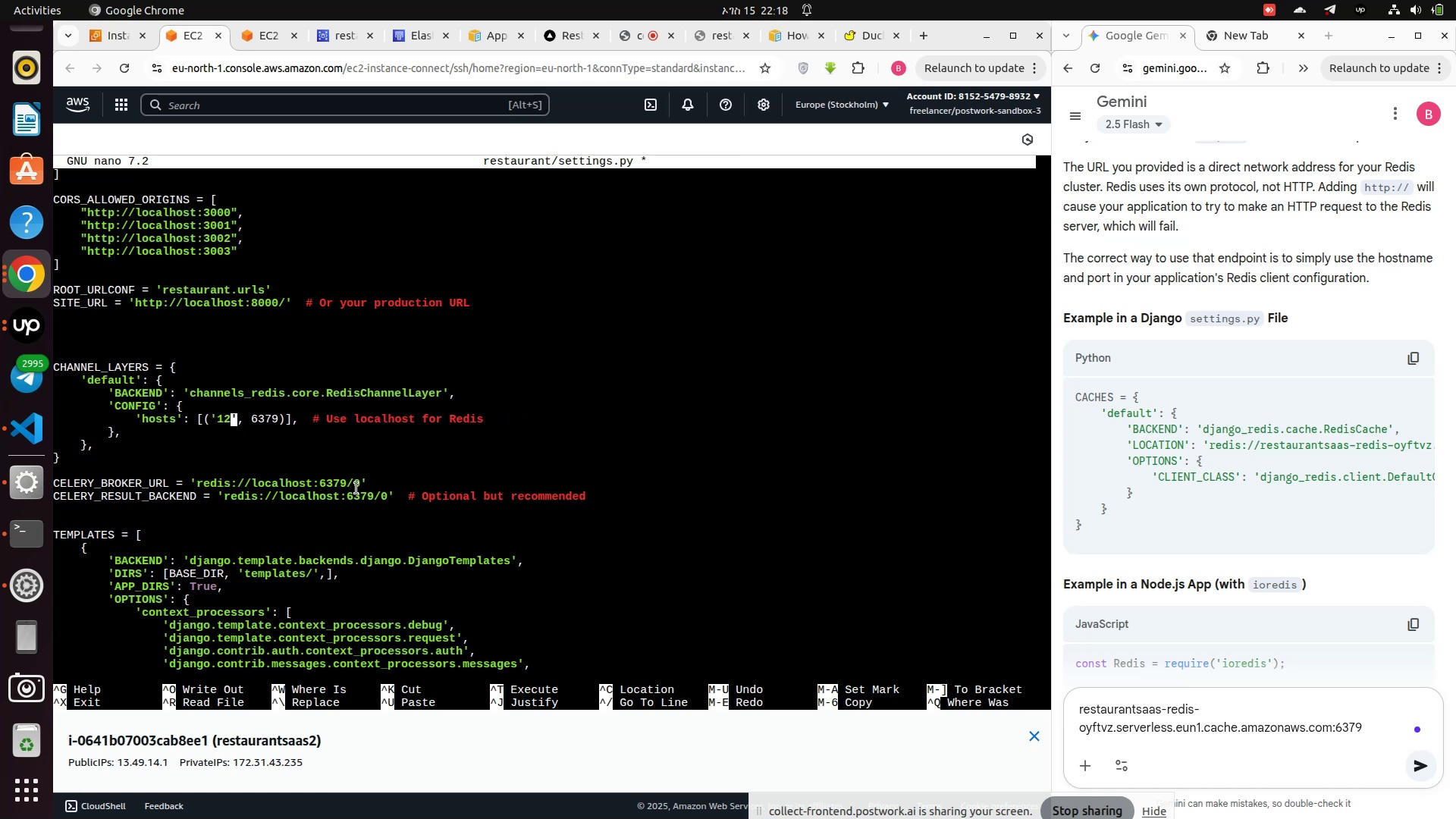 
key(Backspace)
 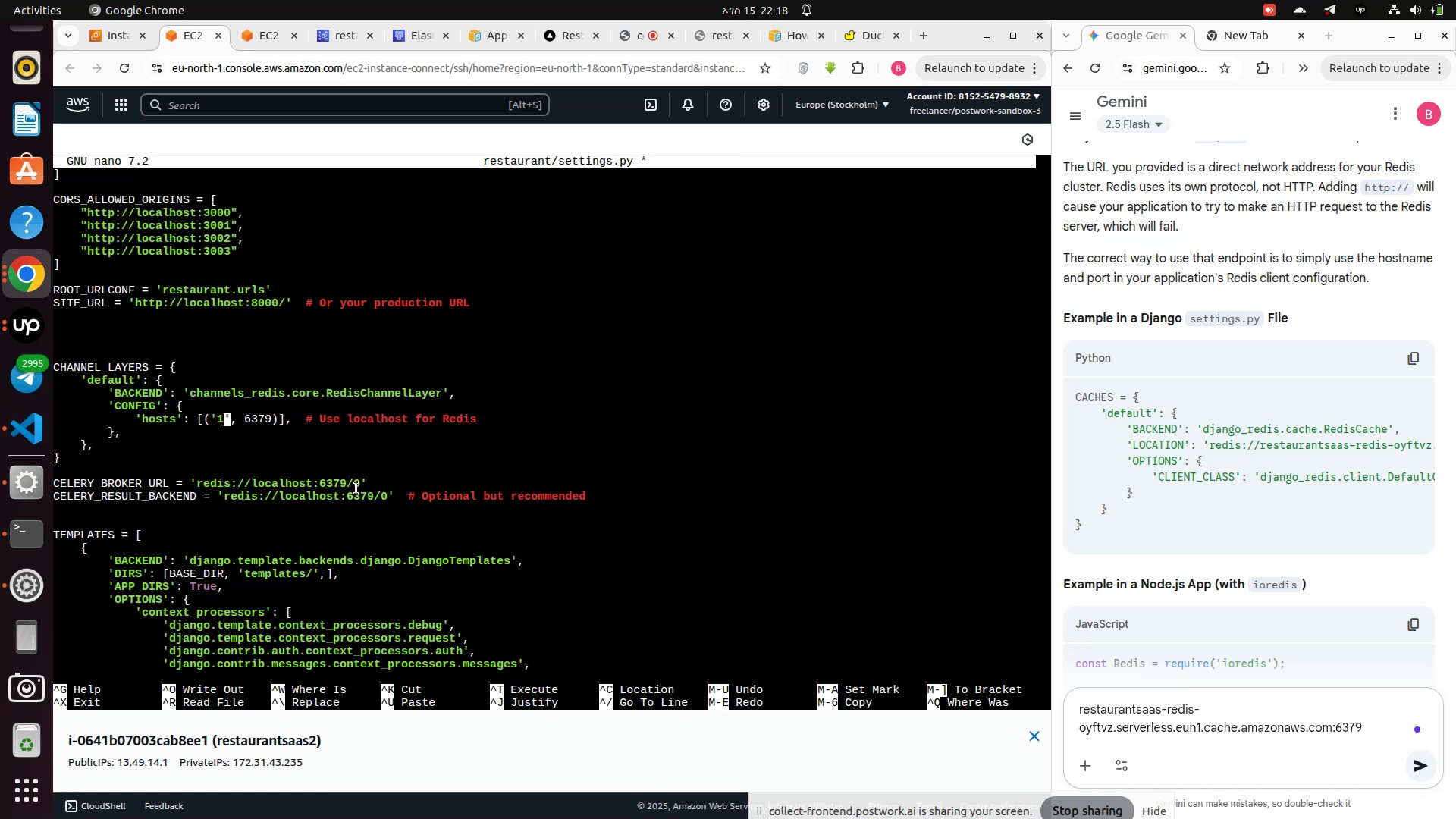 
key(Backspace)
 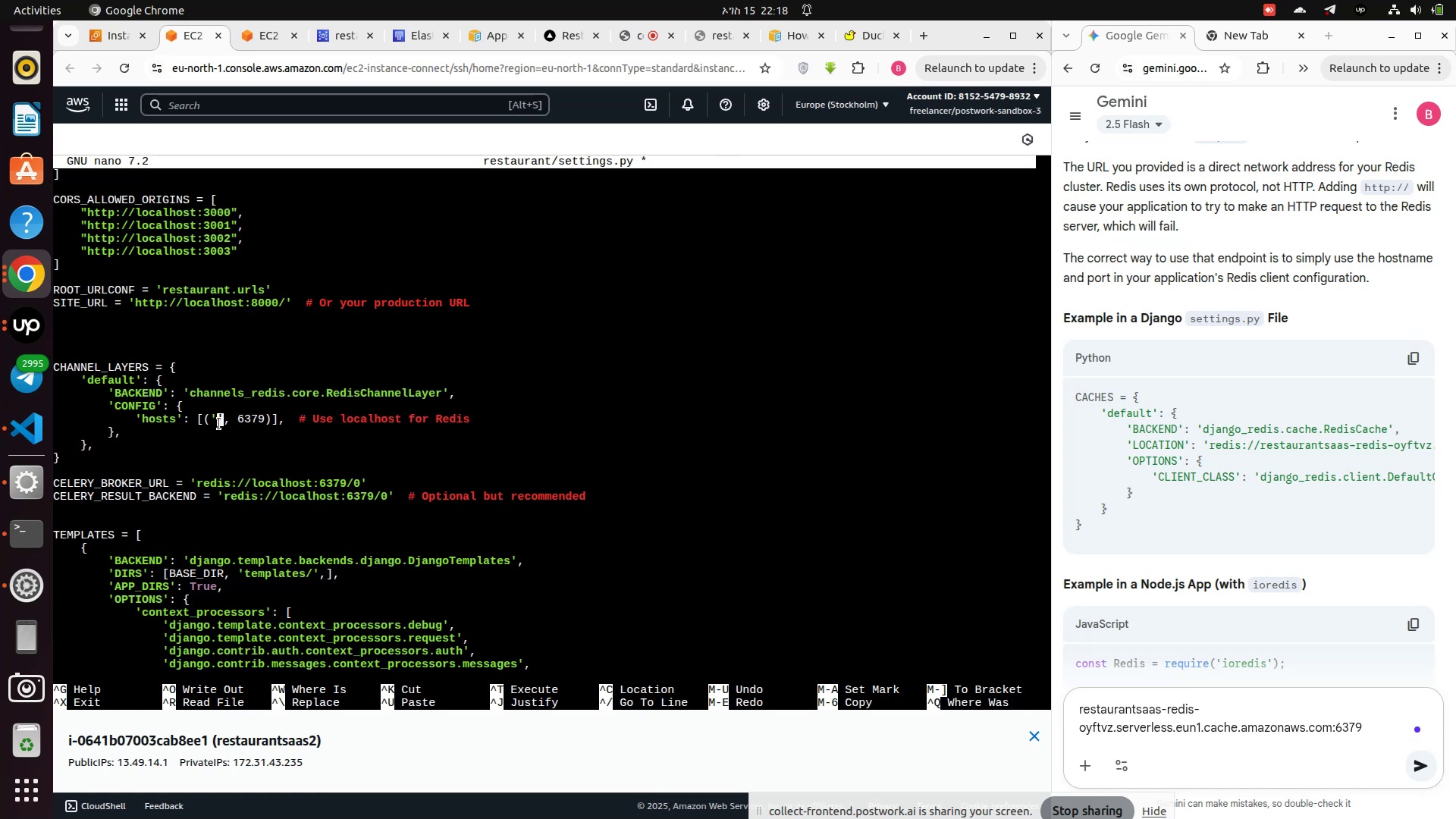 
right_click([219, 422])
 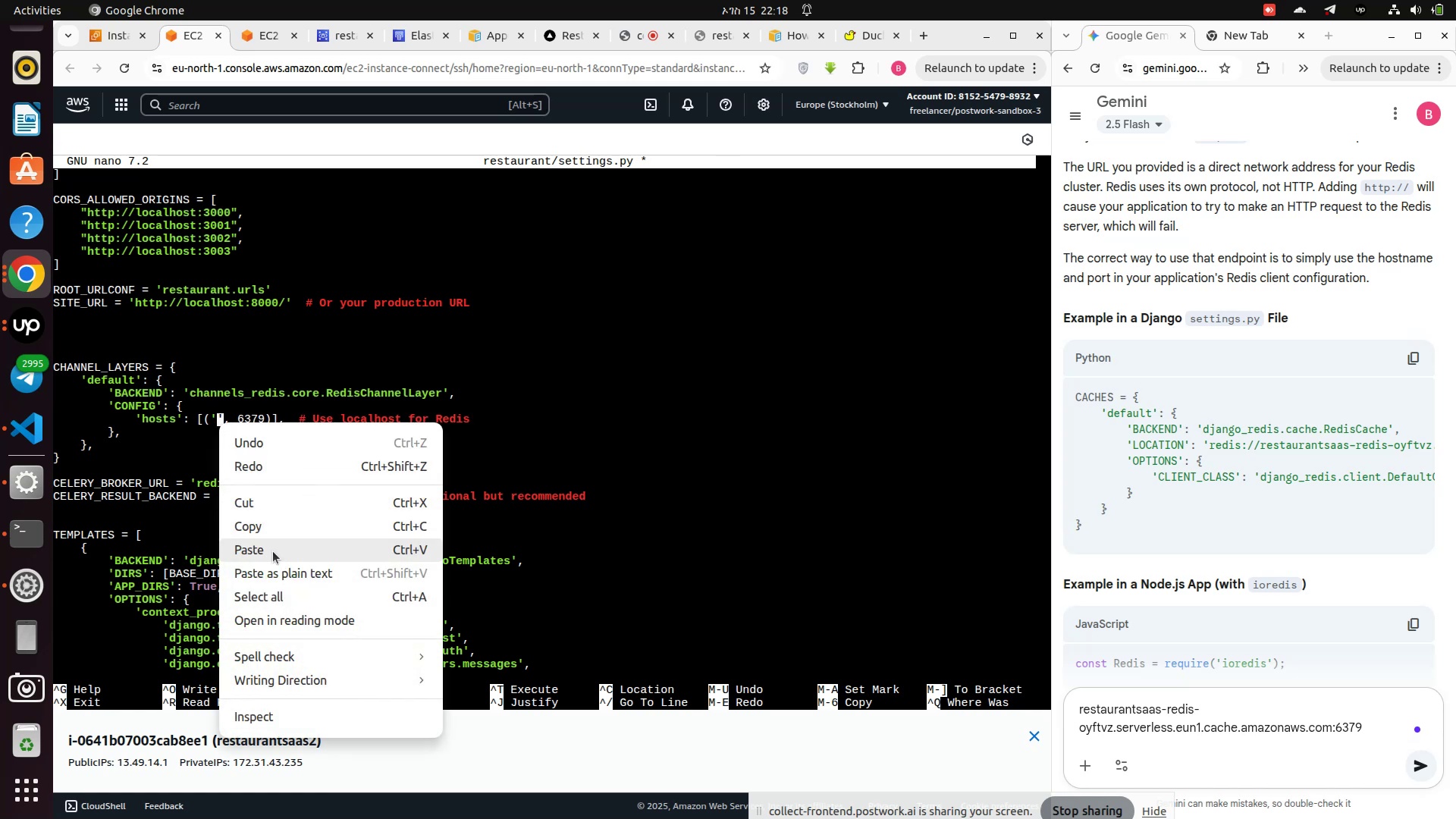 
left_click([269, 543])
 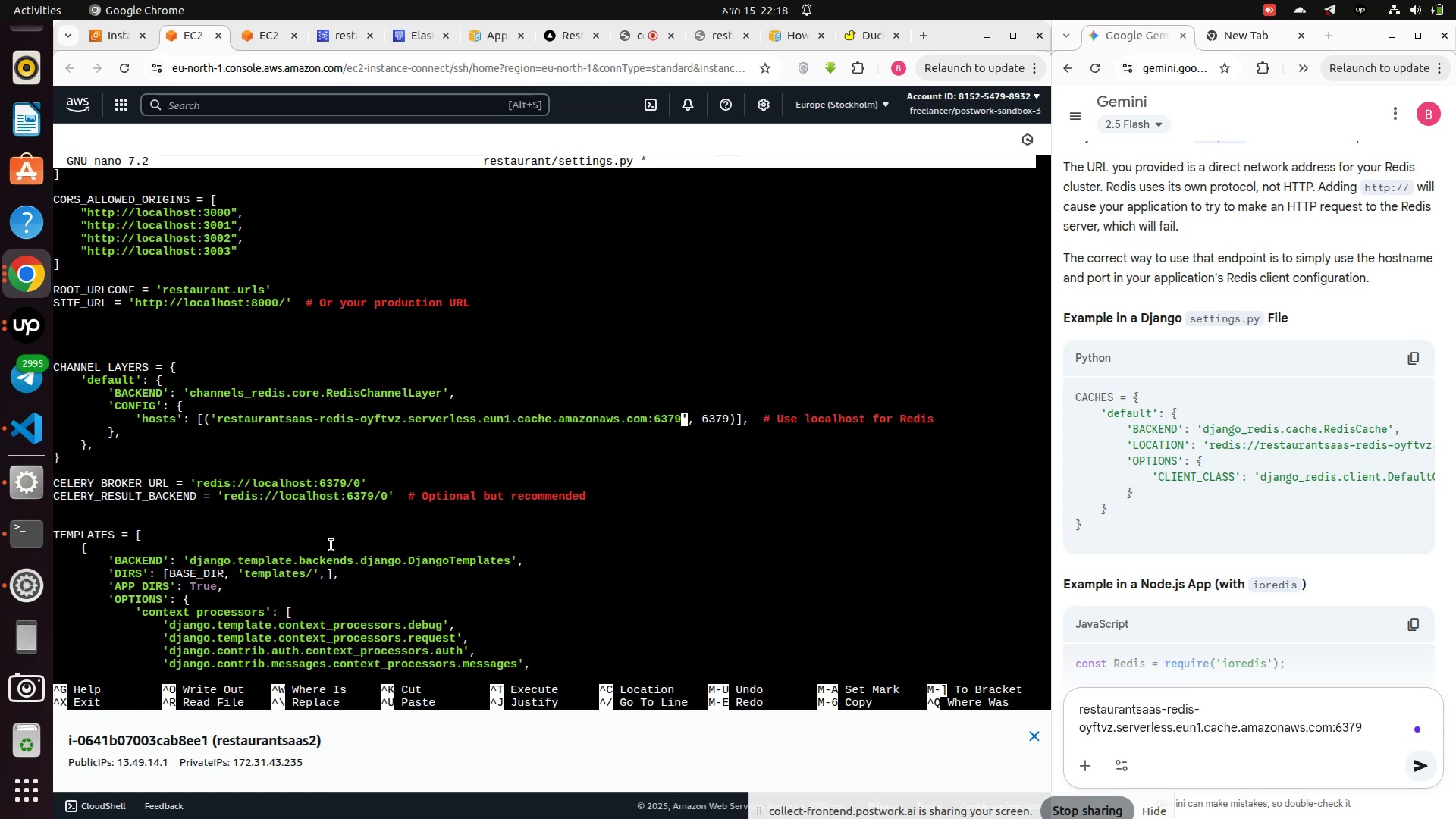 
key(Backspace)
 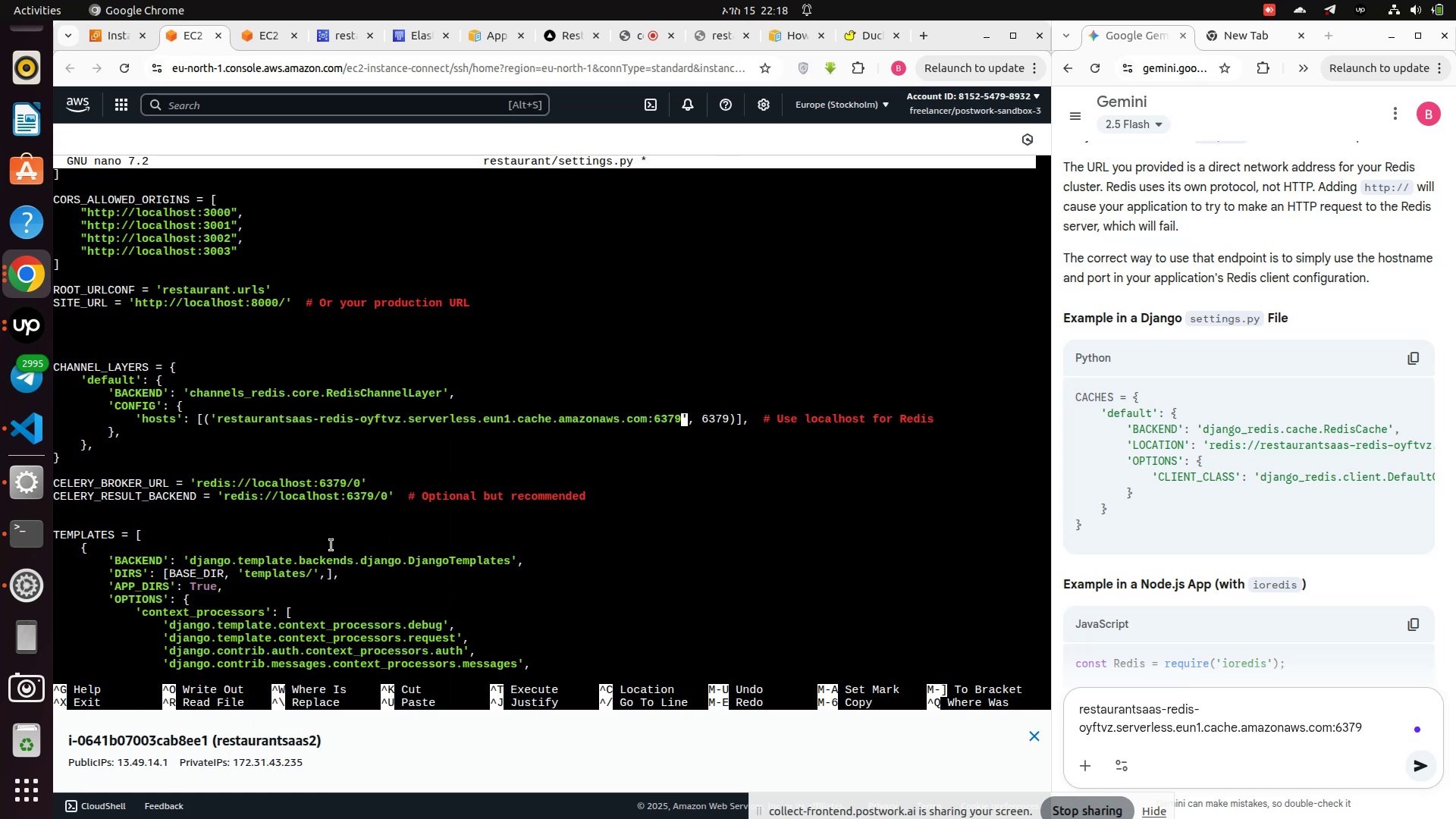 
key(Backspace)
 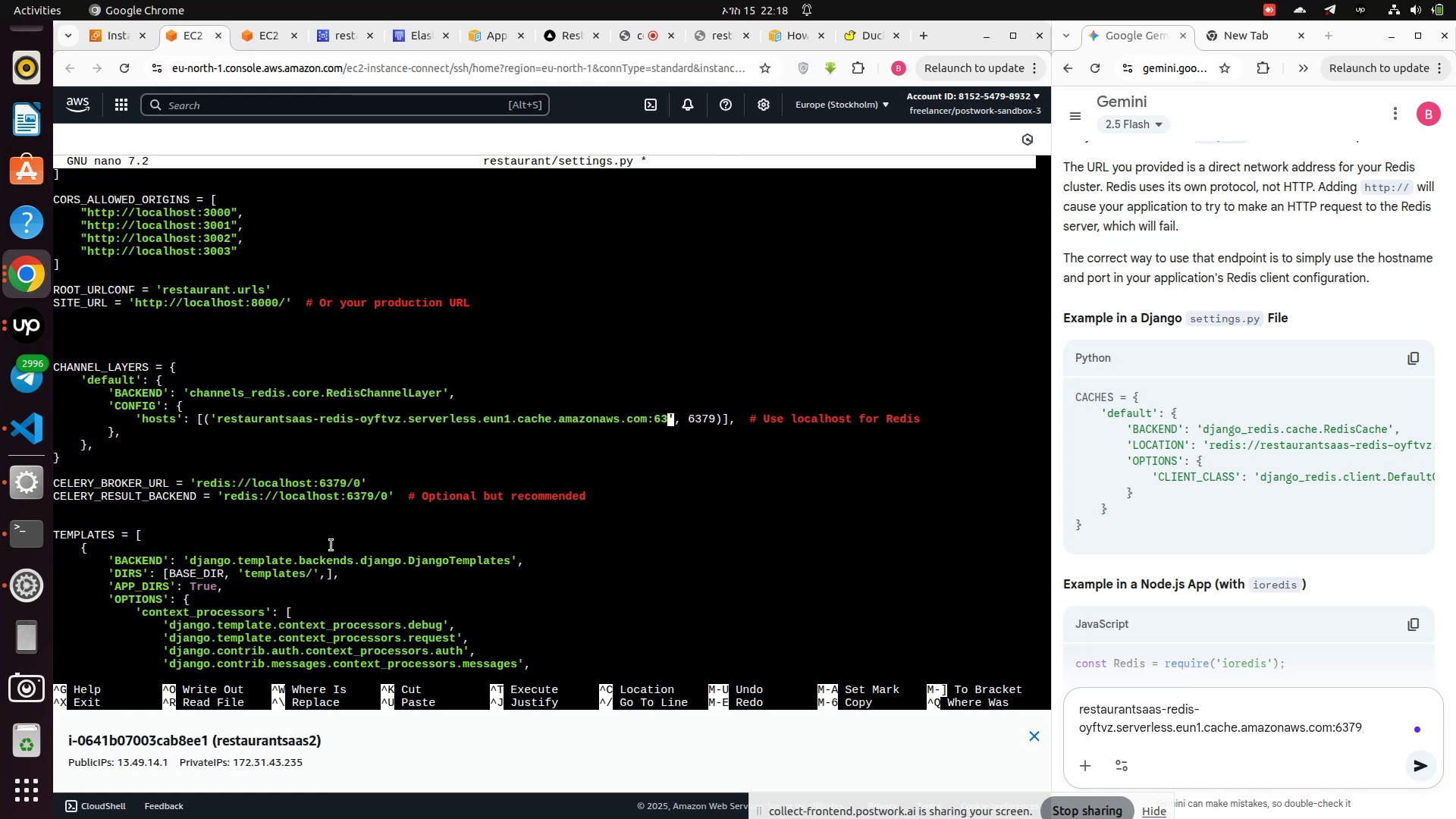 
key(Backspace)
 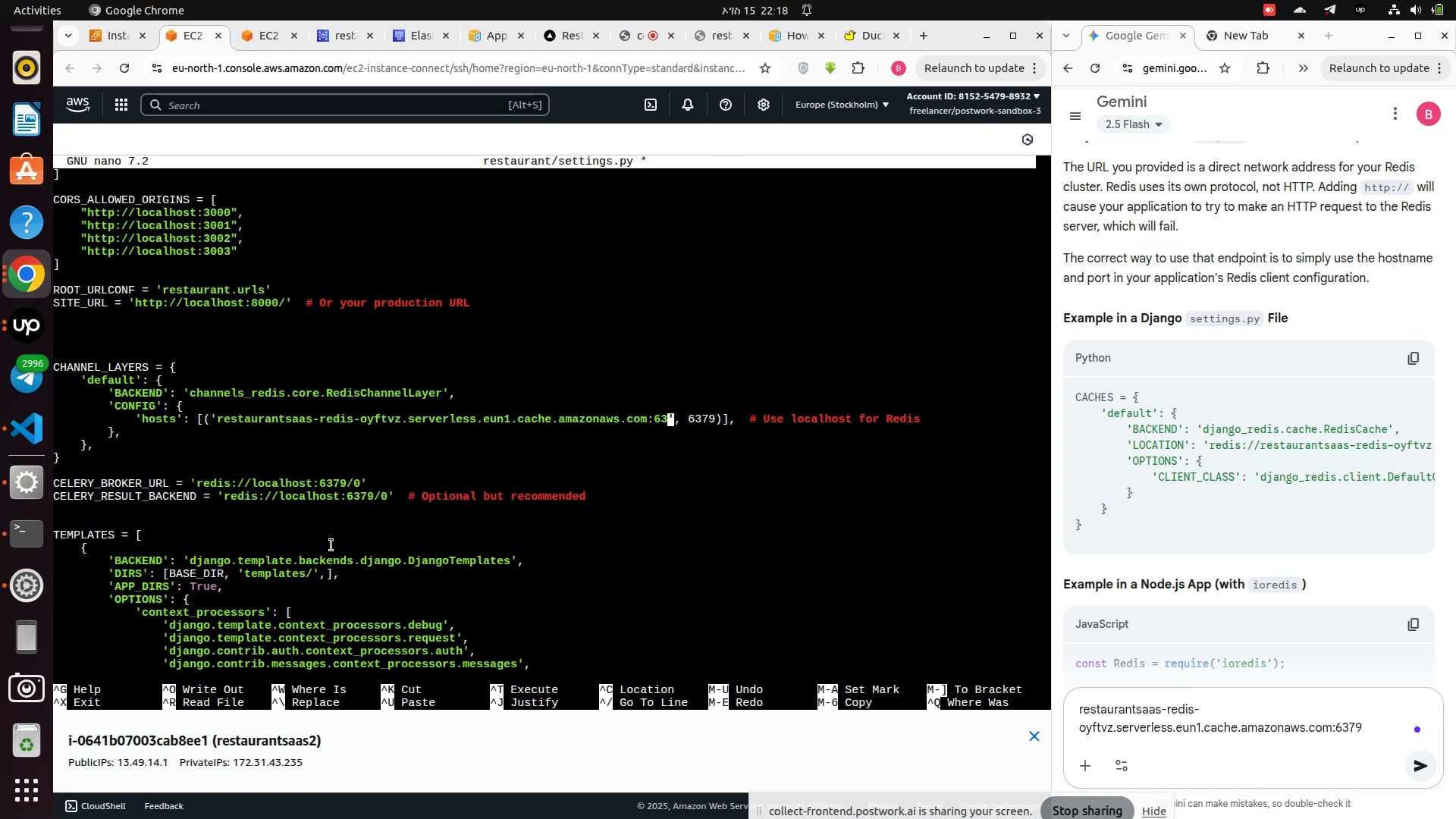 
key(Backspace)
 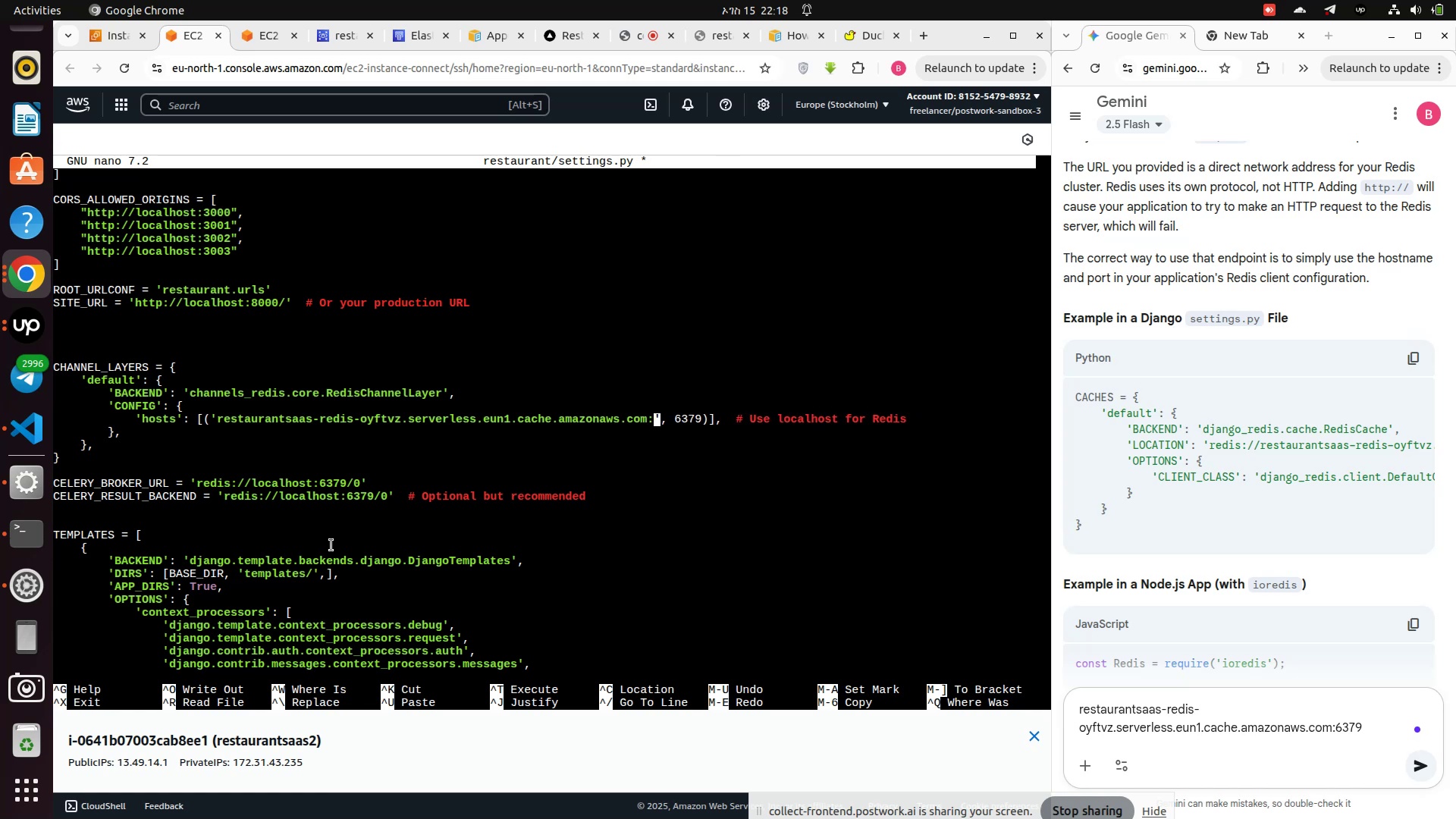 
key(Backspace)
 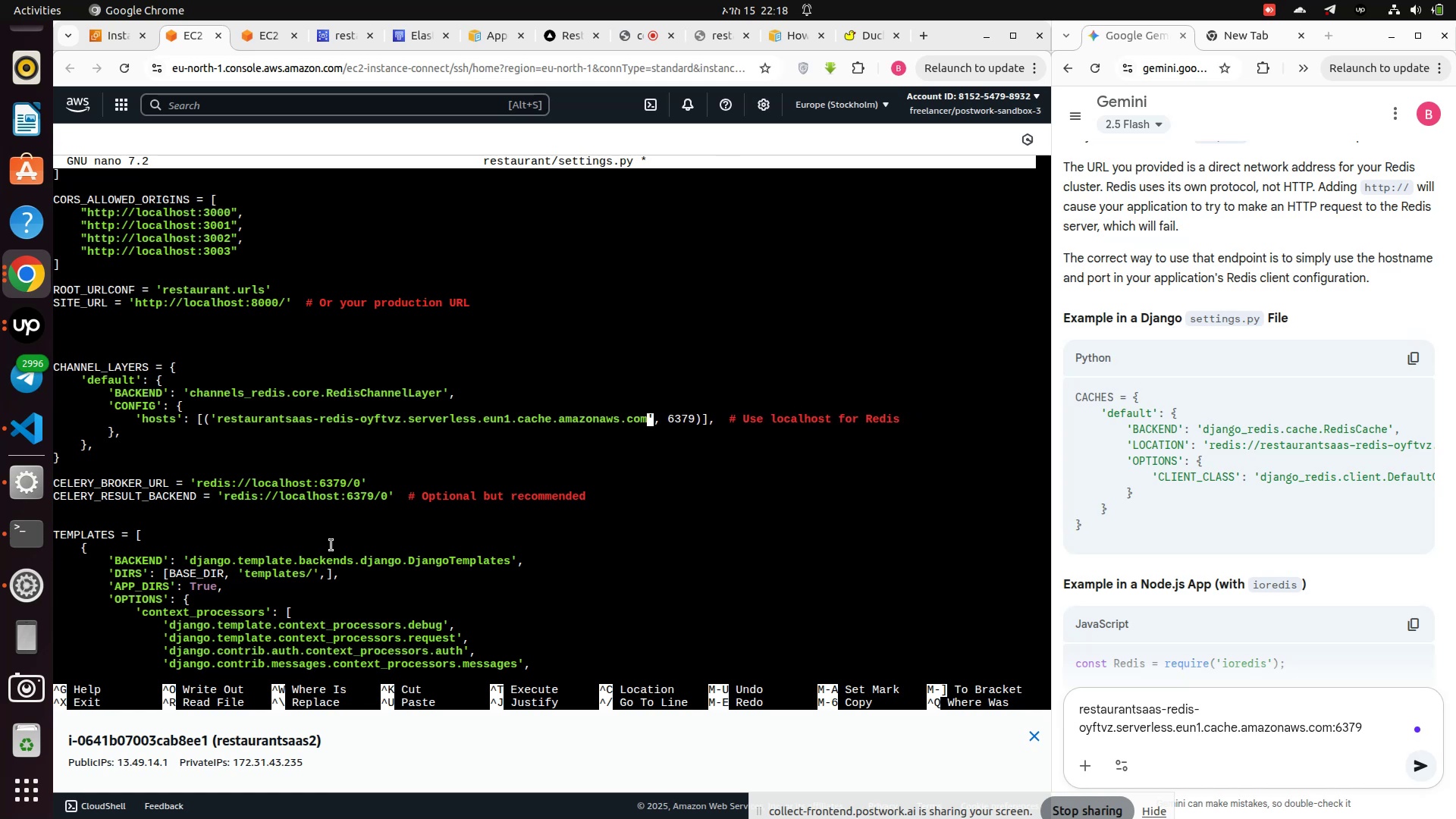 
key(ArrowDown)
 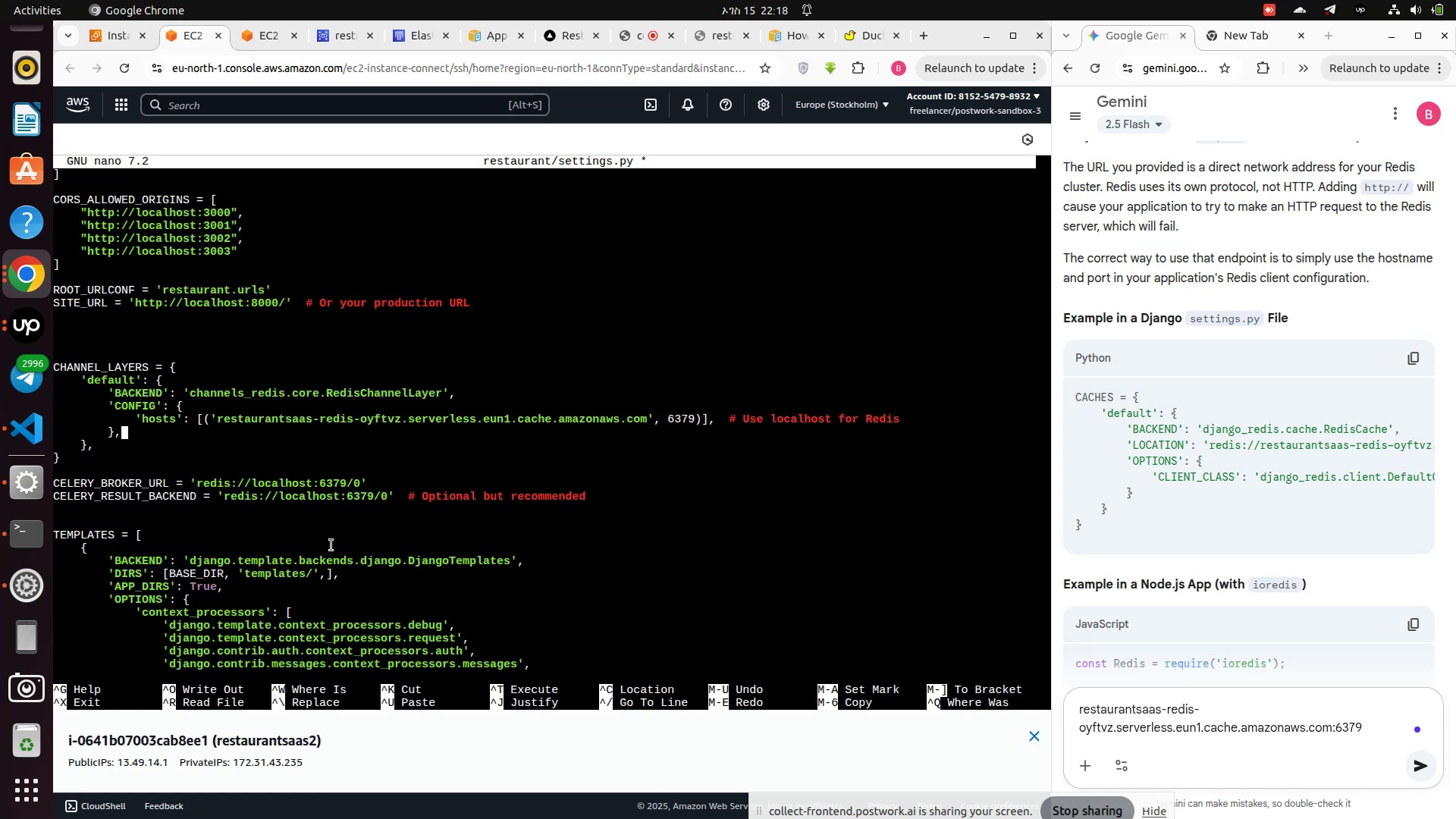 
key(ArrowDown)
 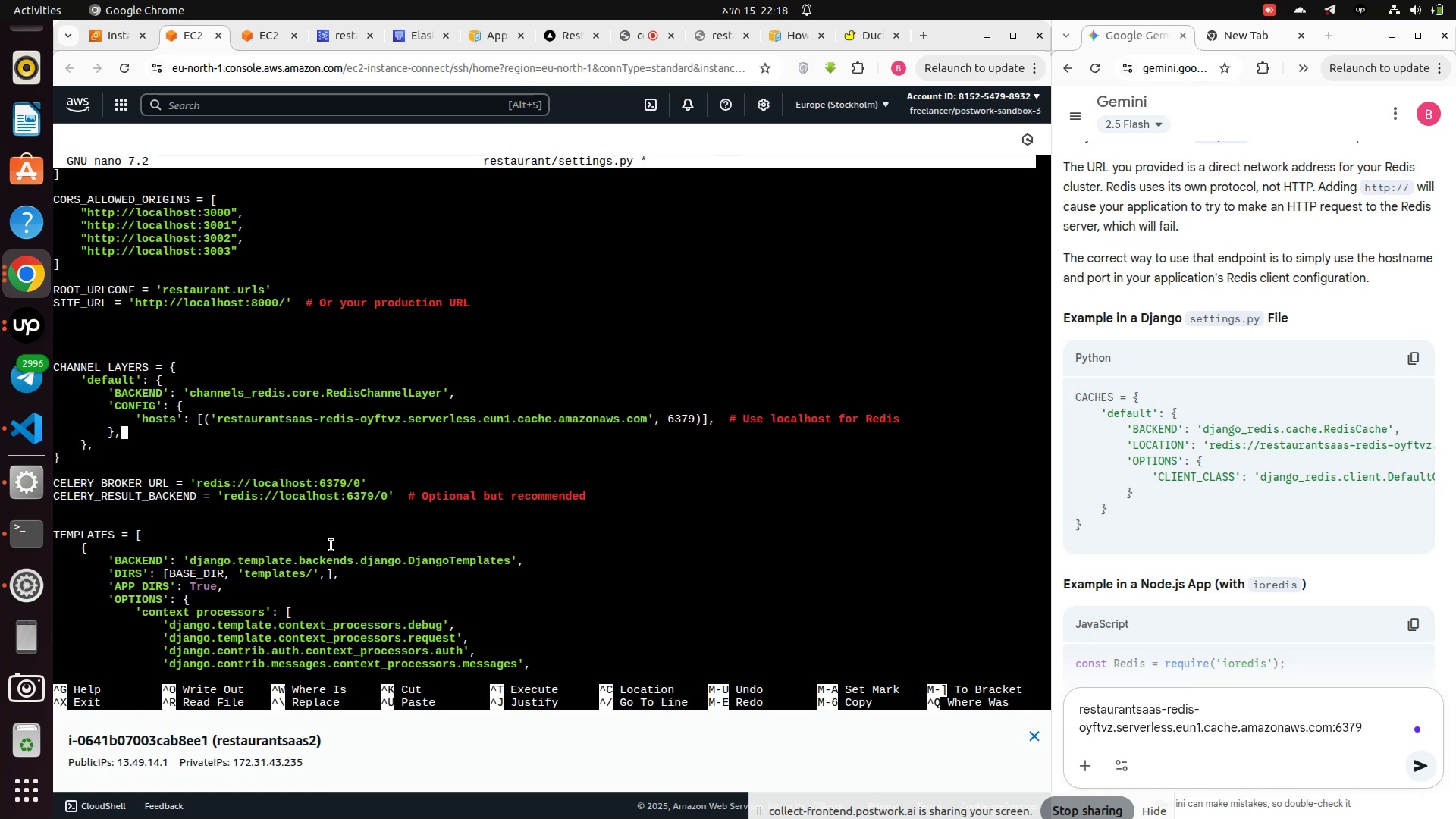 
key(ArrowDown)
 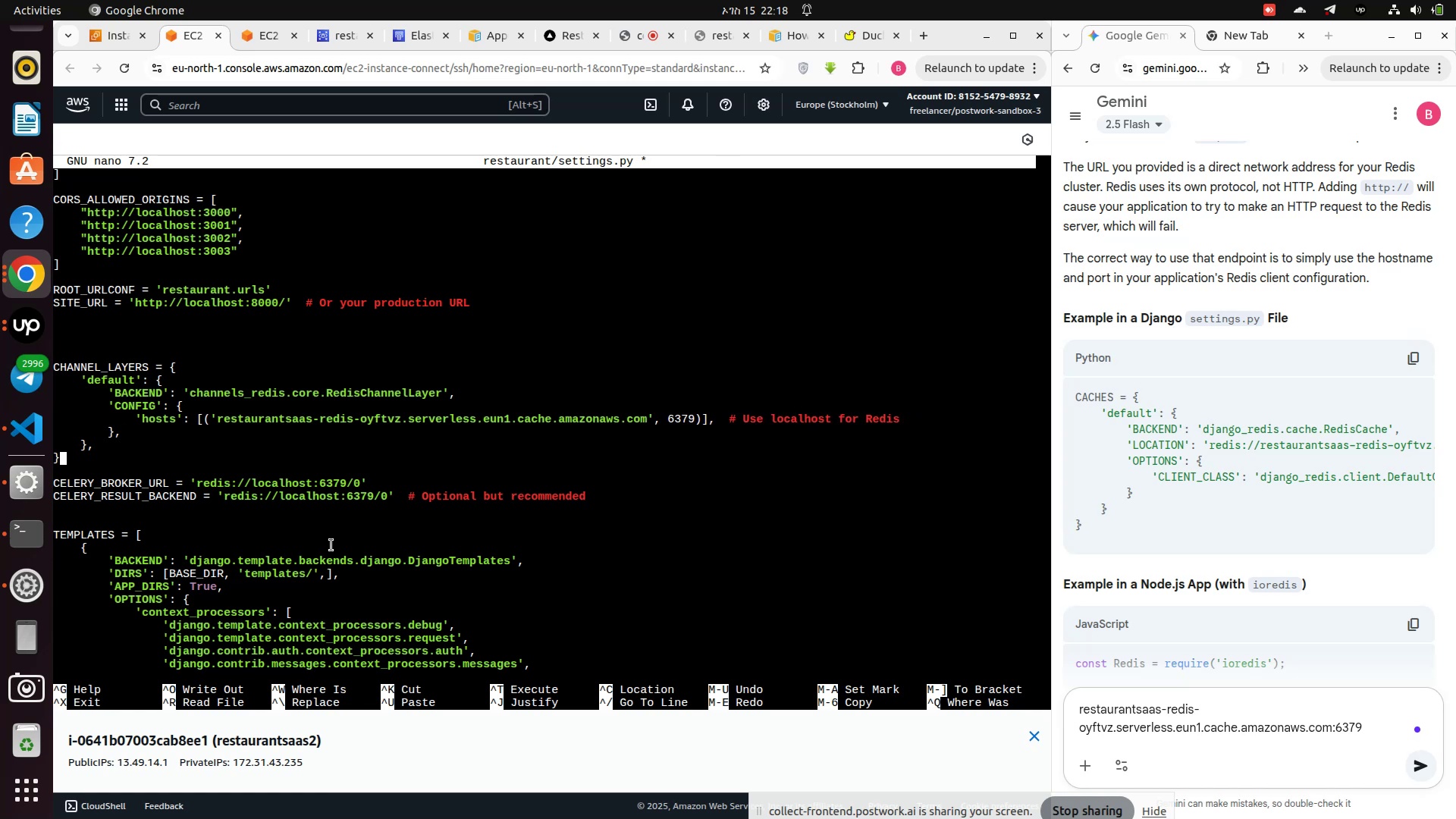 
key(ArrowDown)
 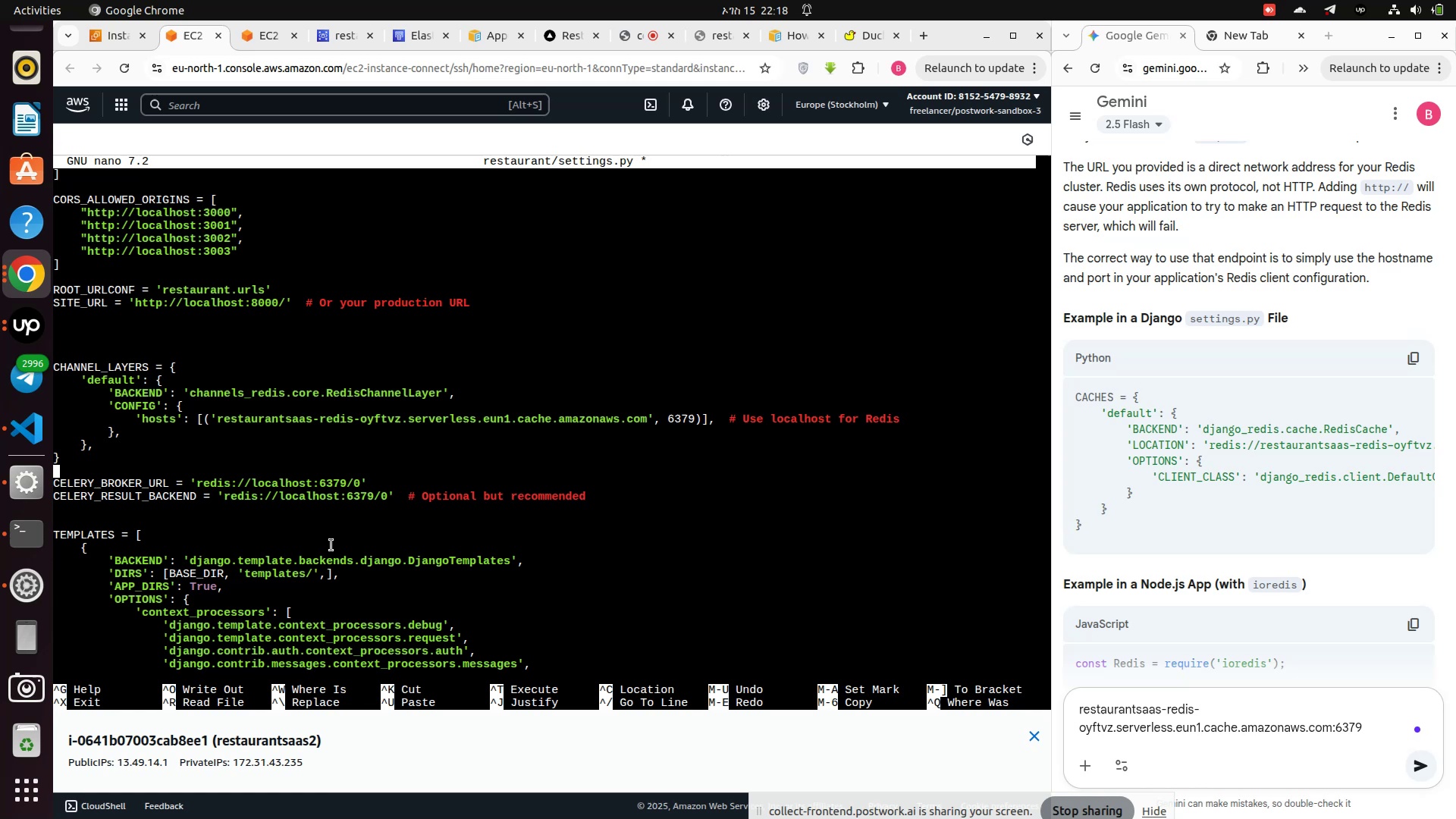 
key(ArrowDown)
 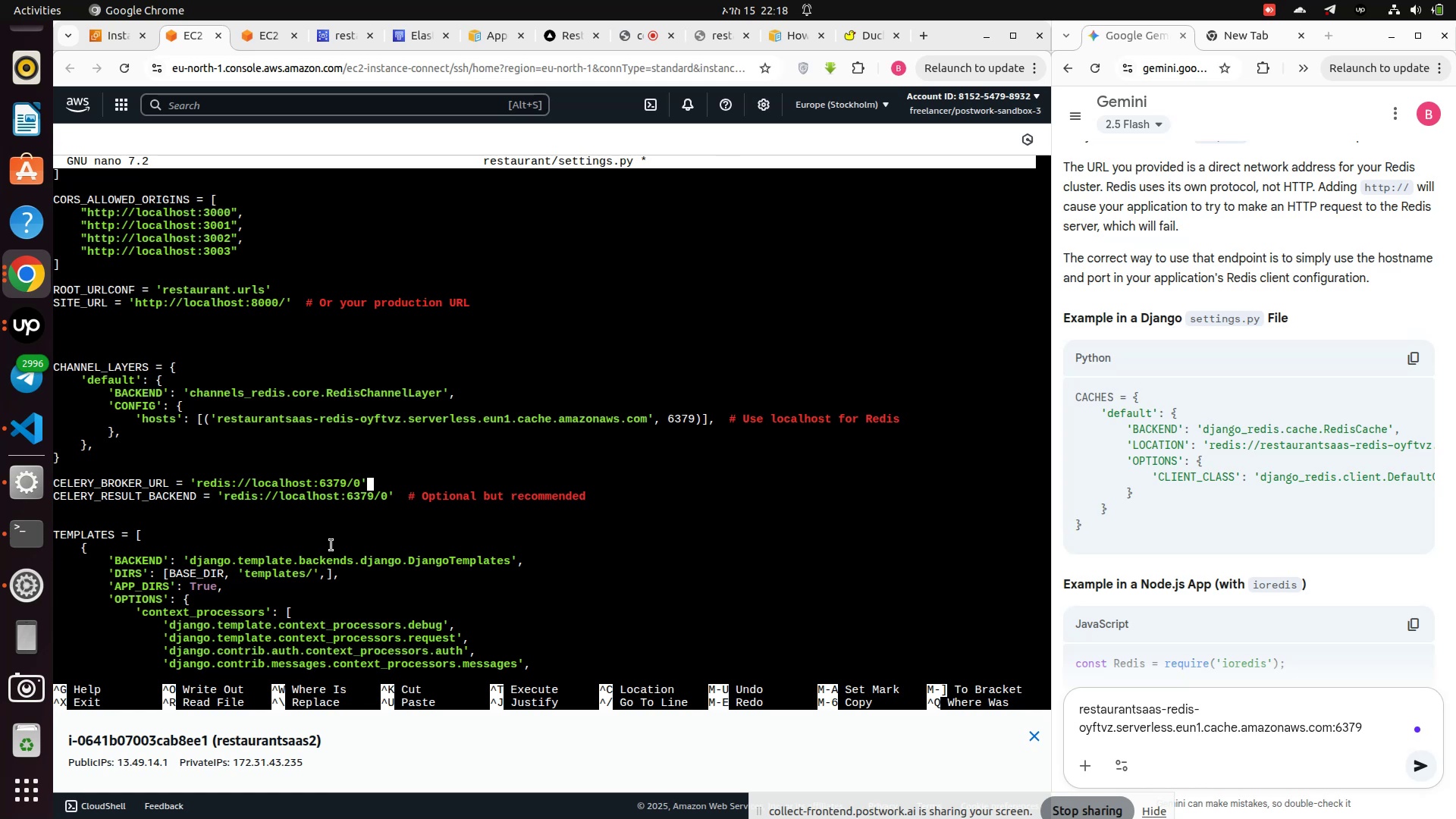 
key(ArrowLeft)
 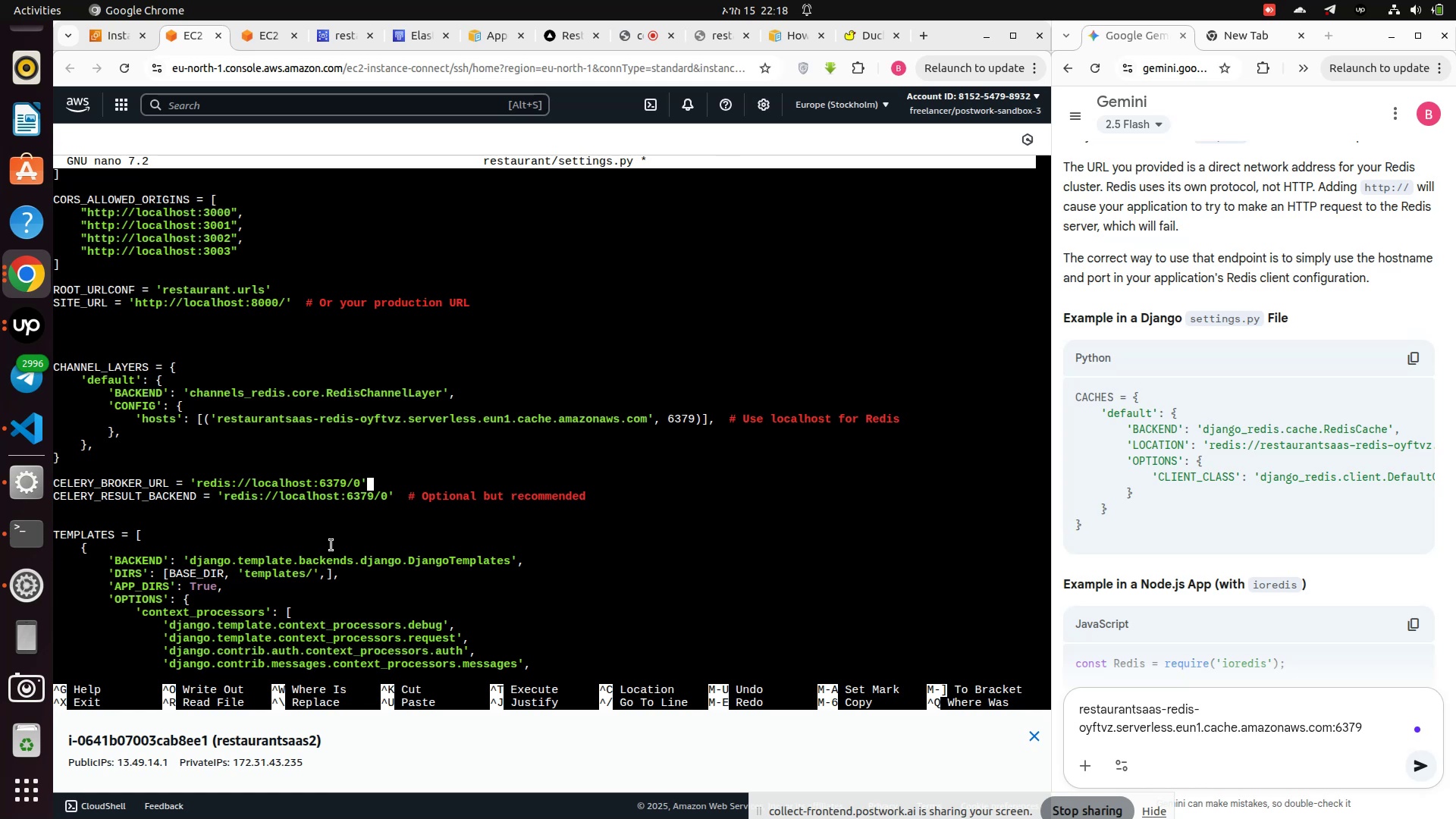 
key(ArrowLeft)
 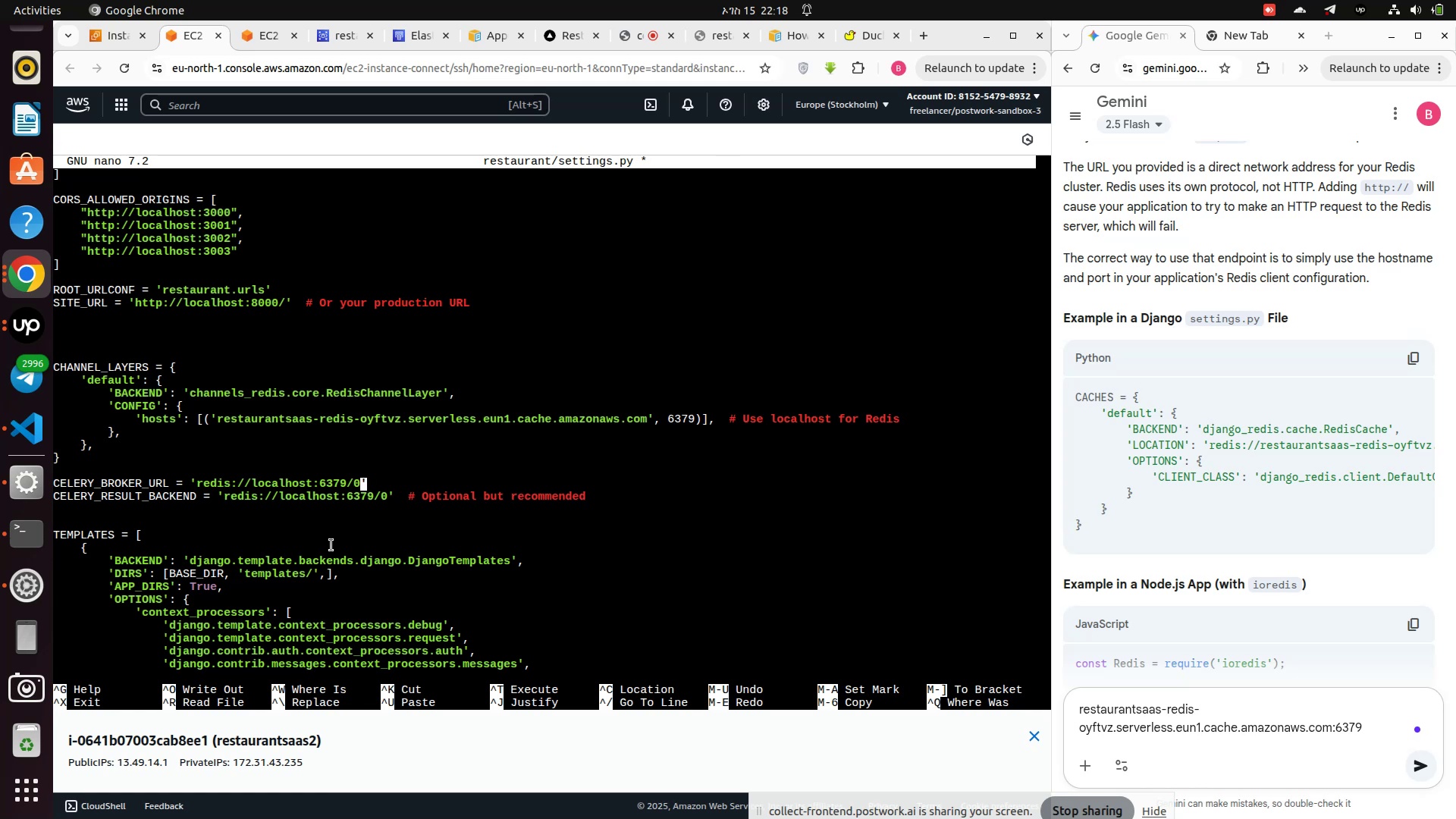 
key(ArrowLeft)
 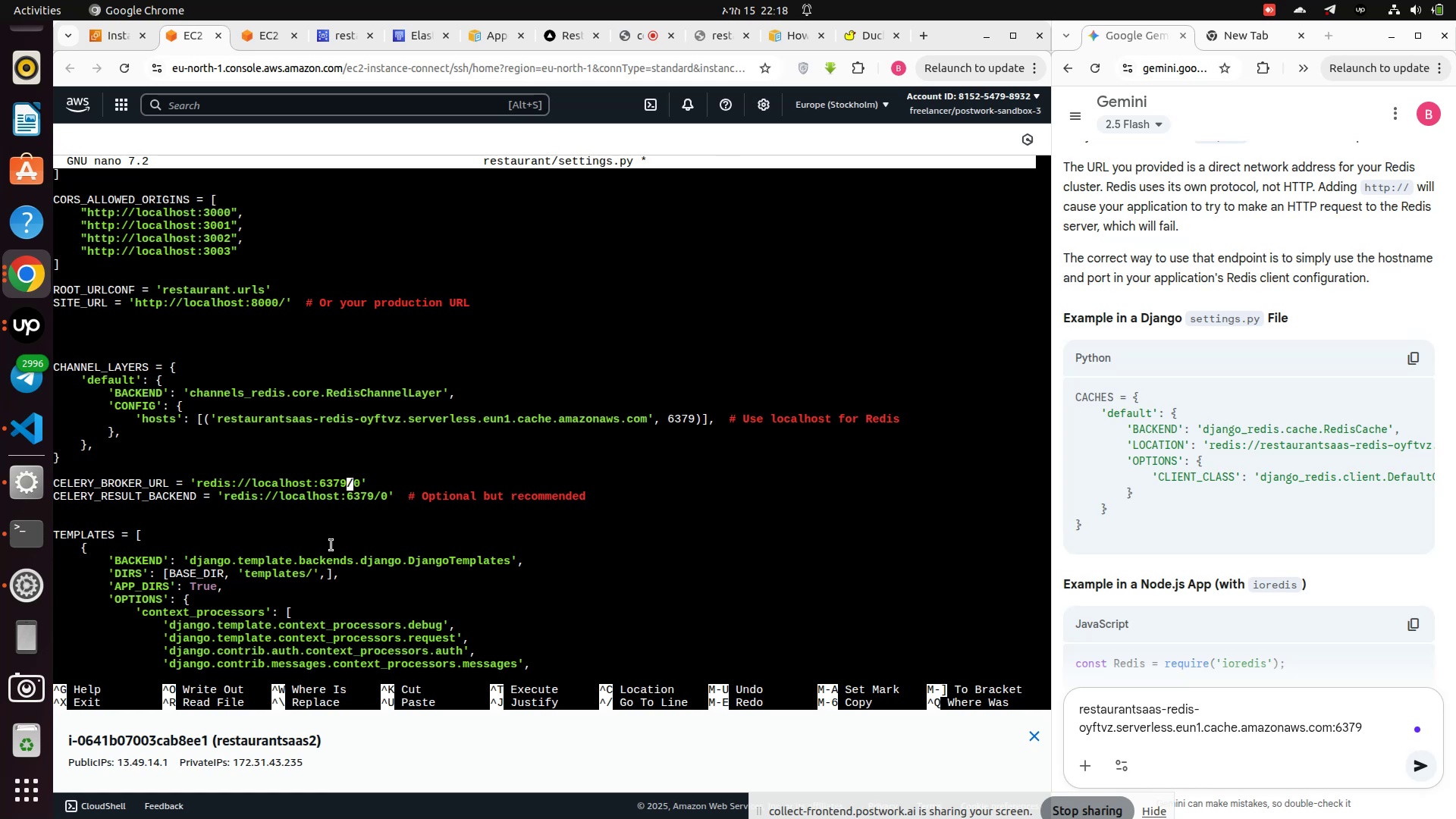 
key(Backspace)
 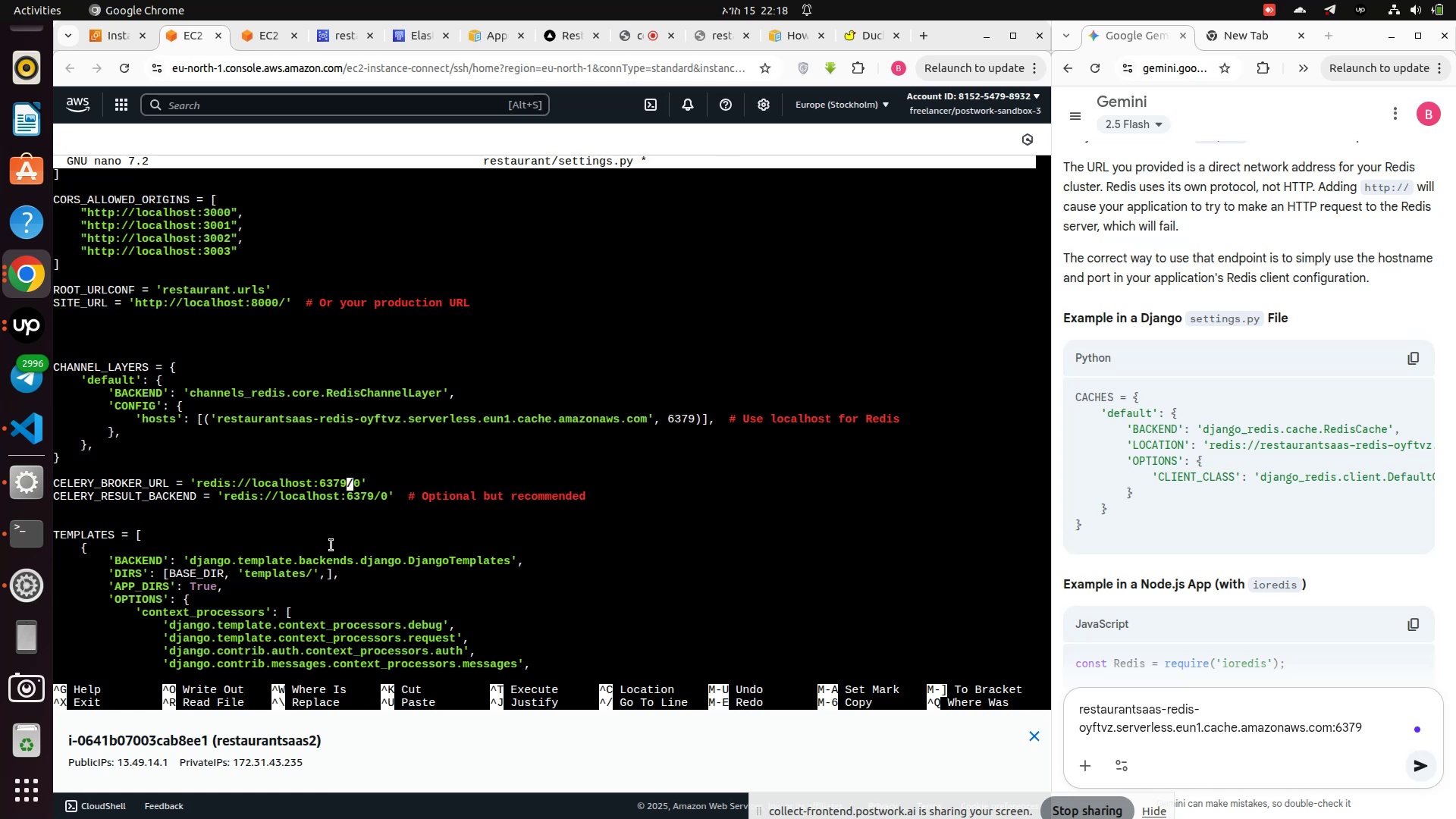 
key(Backspace)
 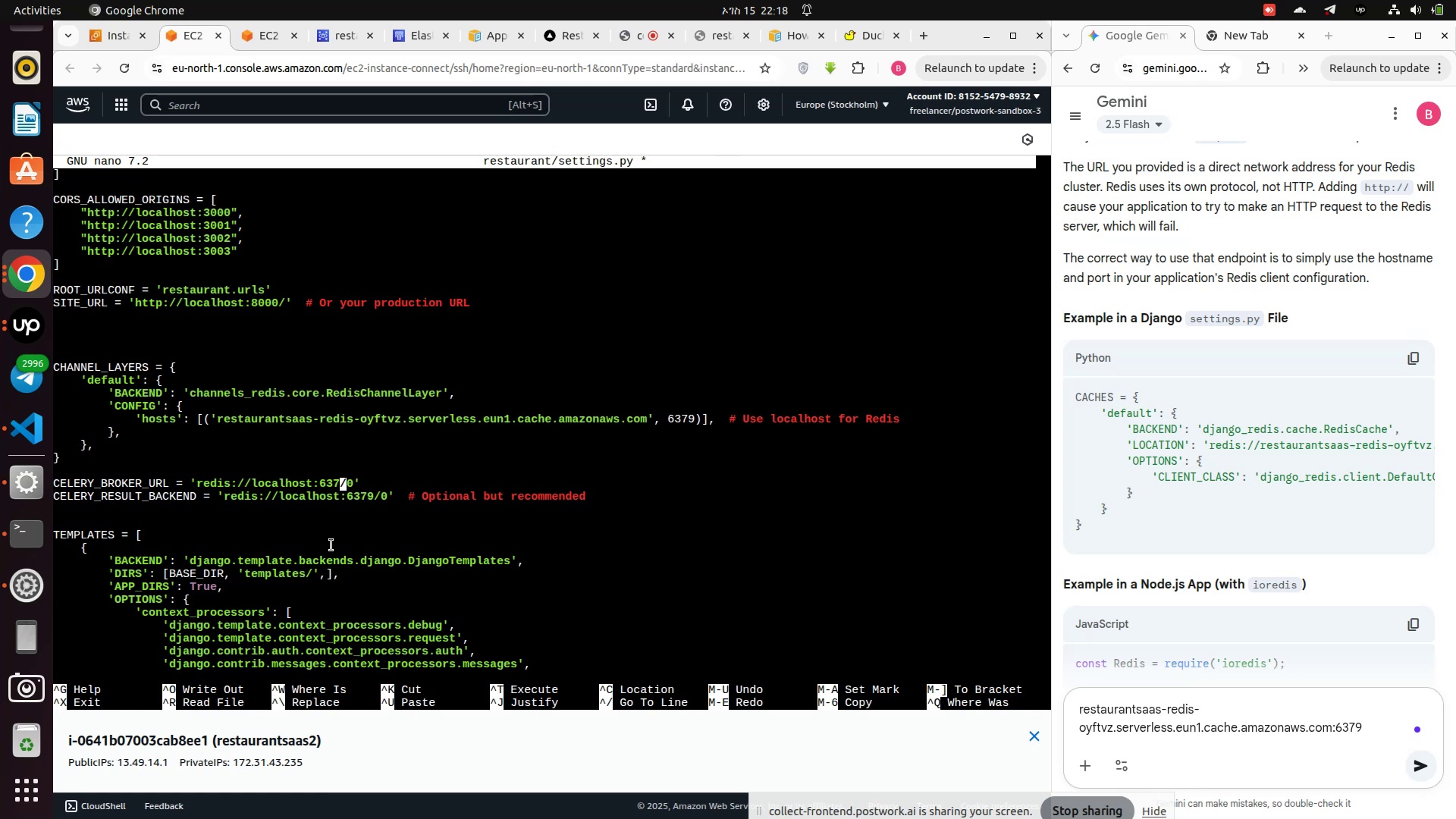 
key(Backspace)
 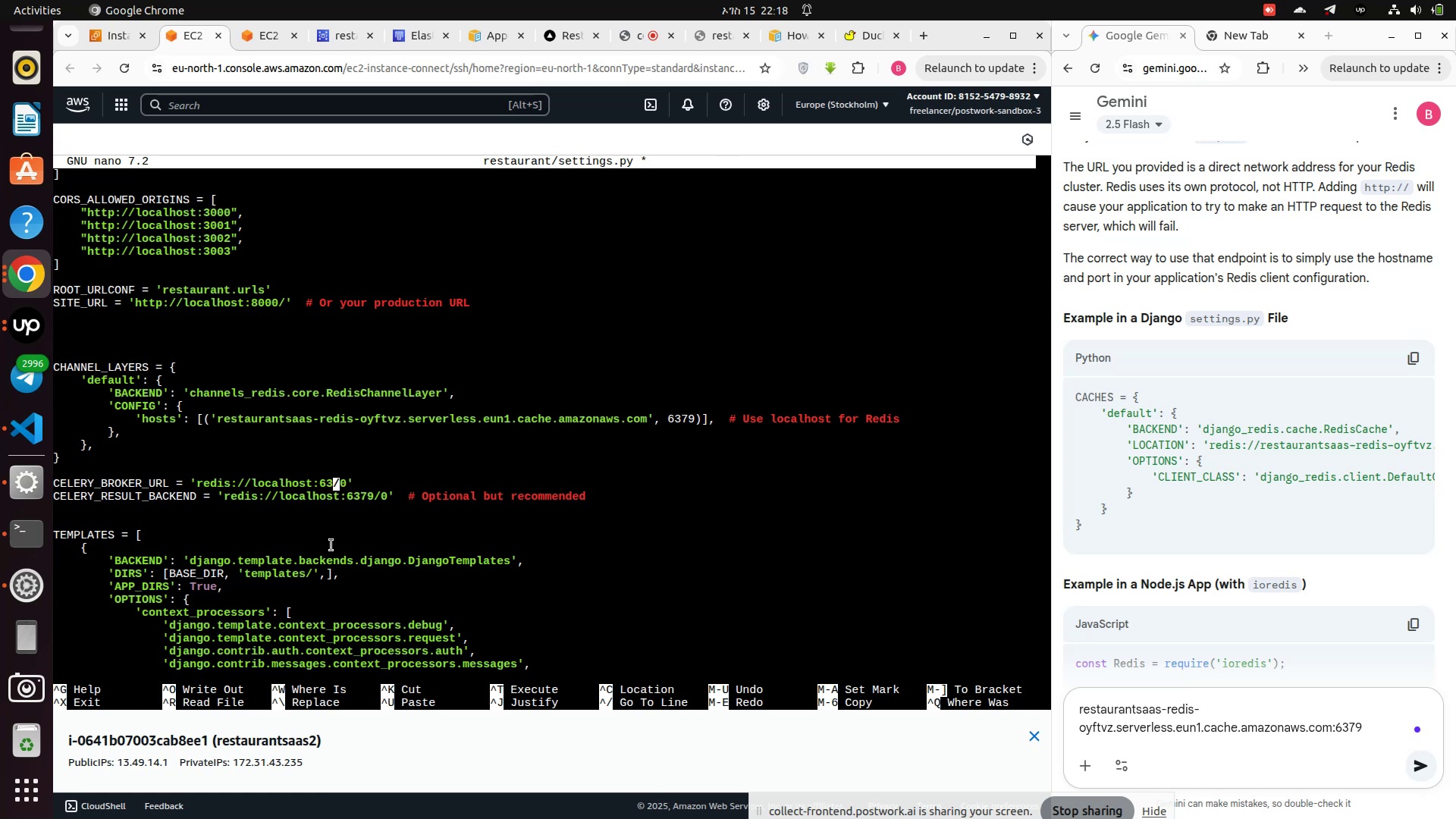 
key(Backspace)
 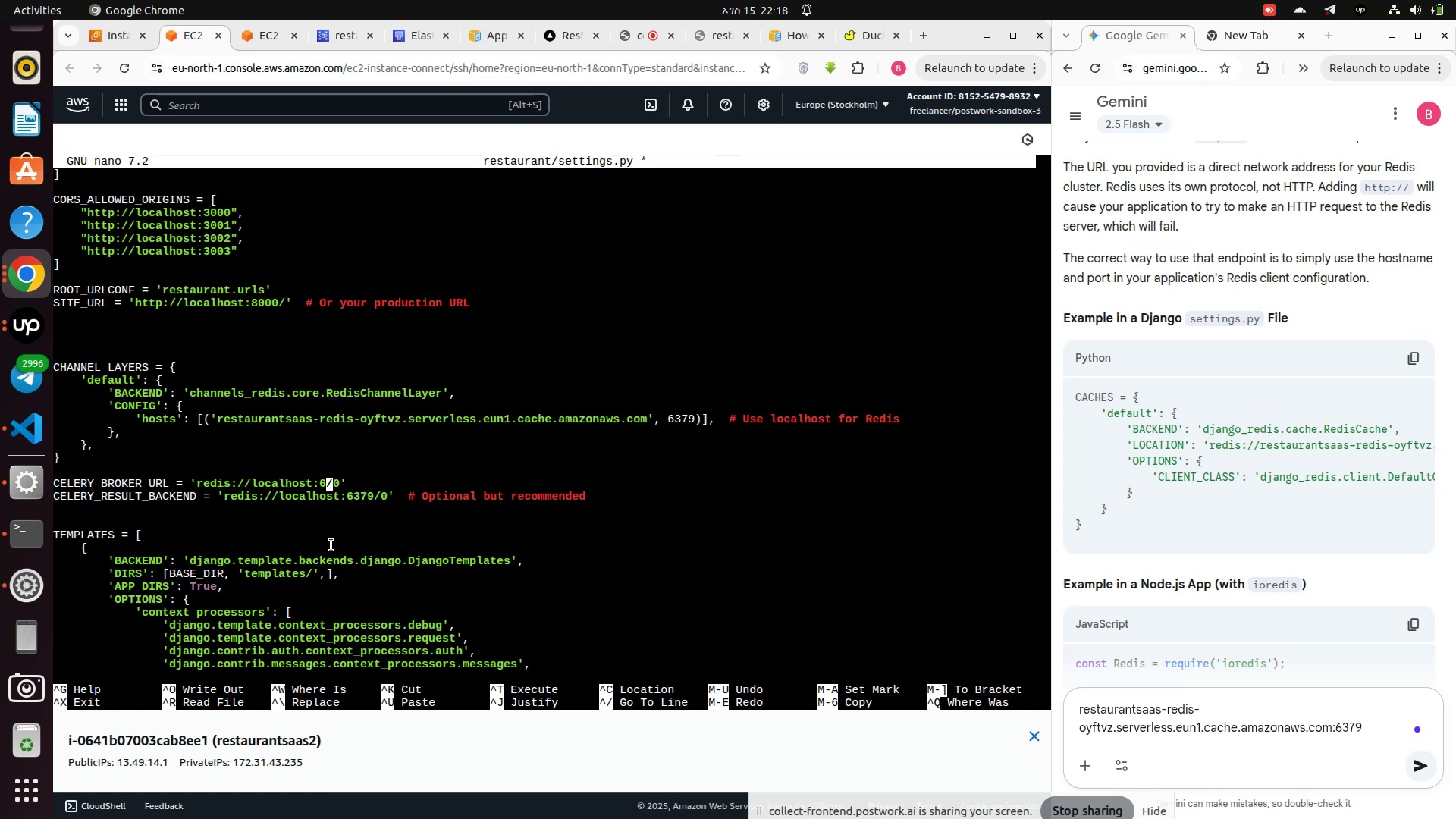 
key(Backspace)
 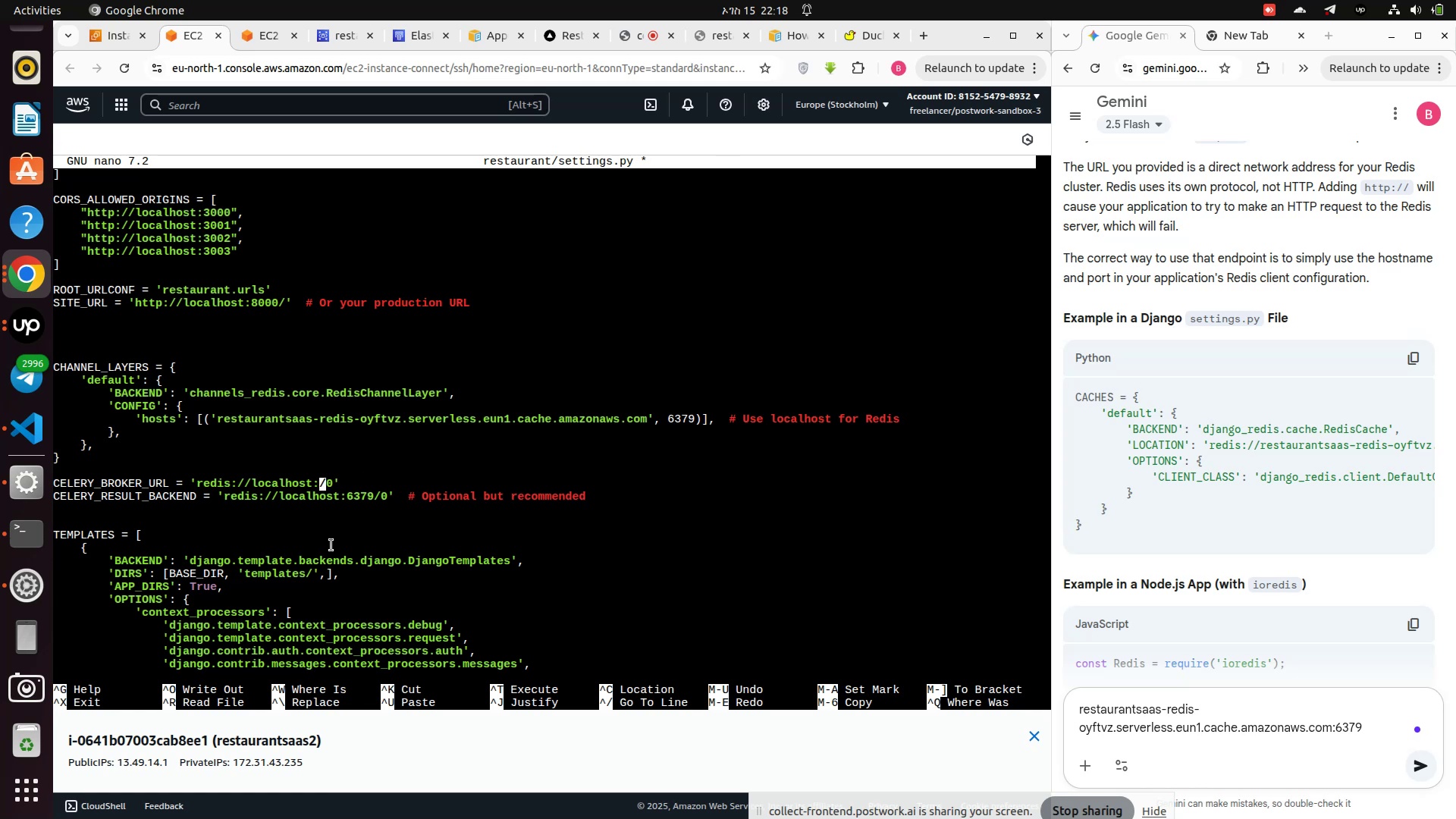 
key(Backspace)
 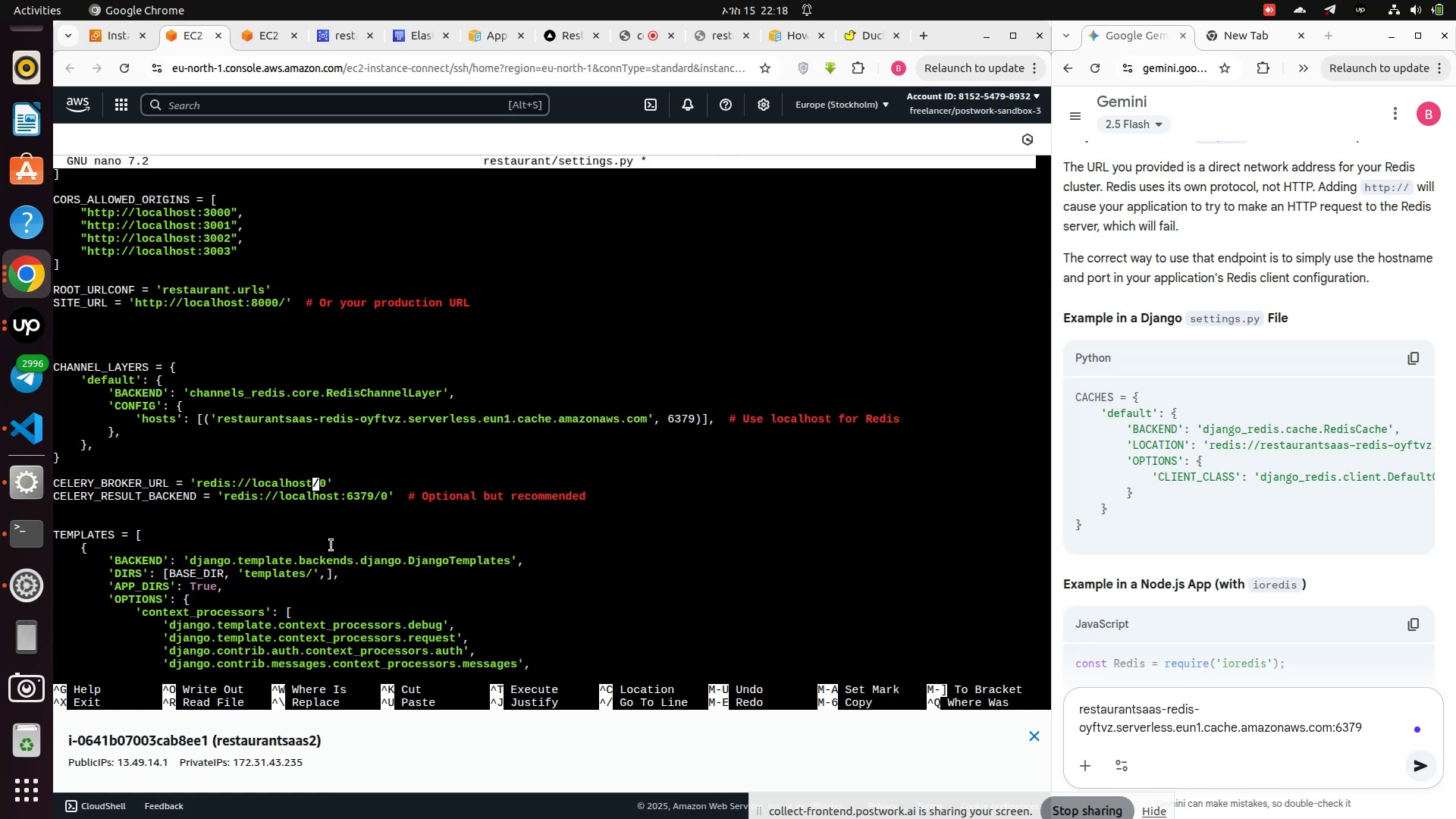 
key(Backspace)
 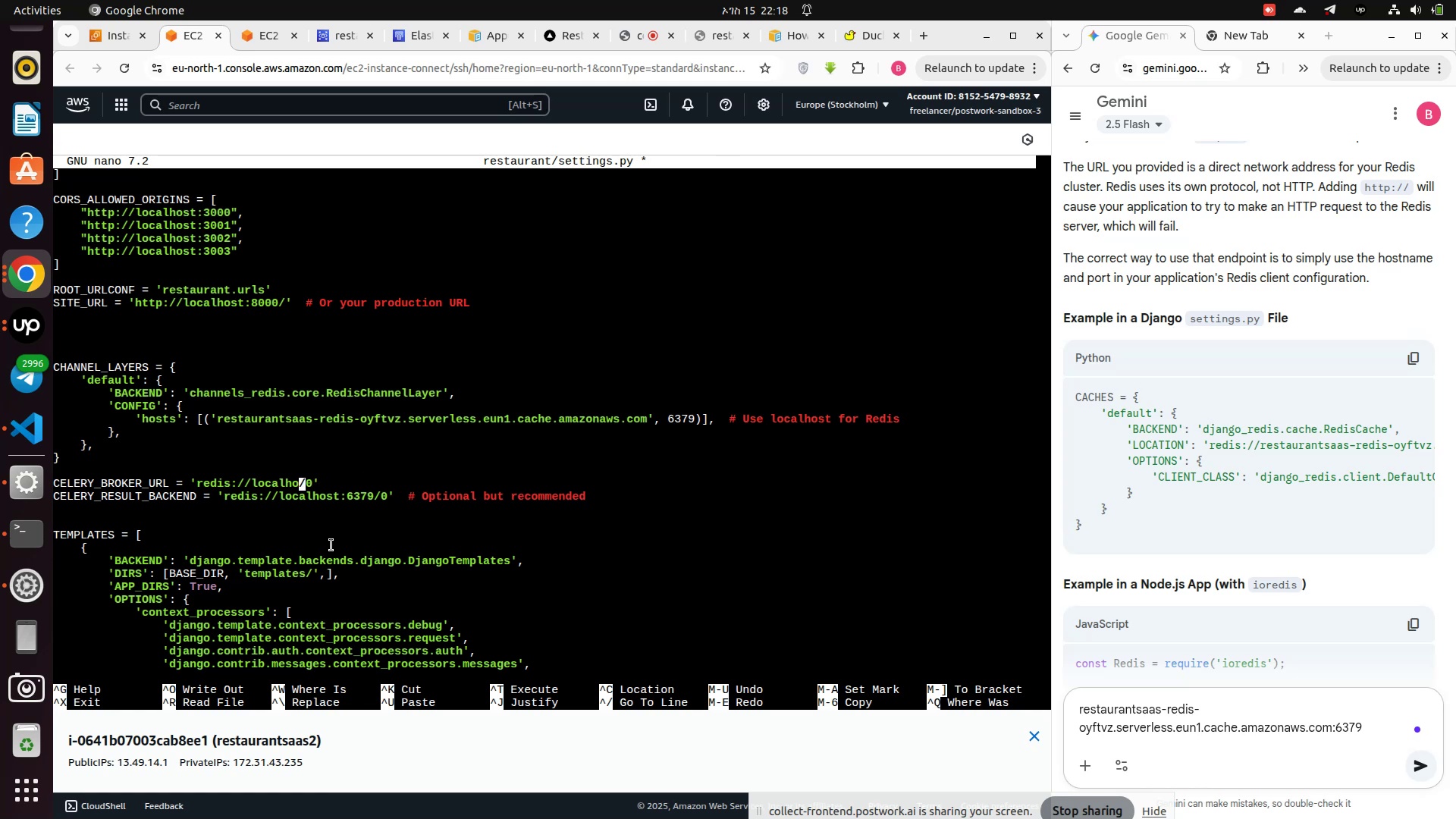 
key(Backspace)
 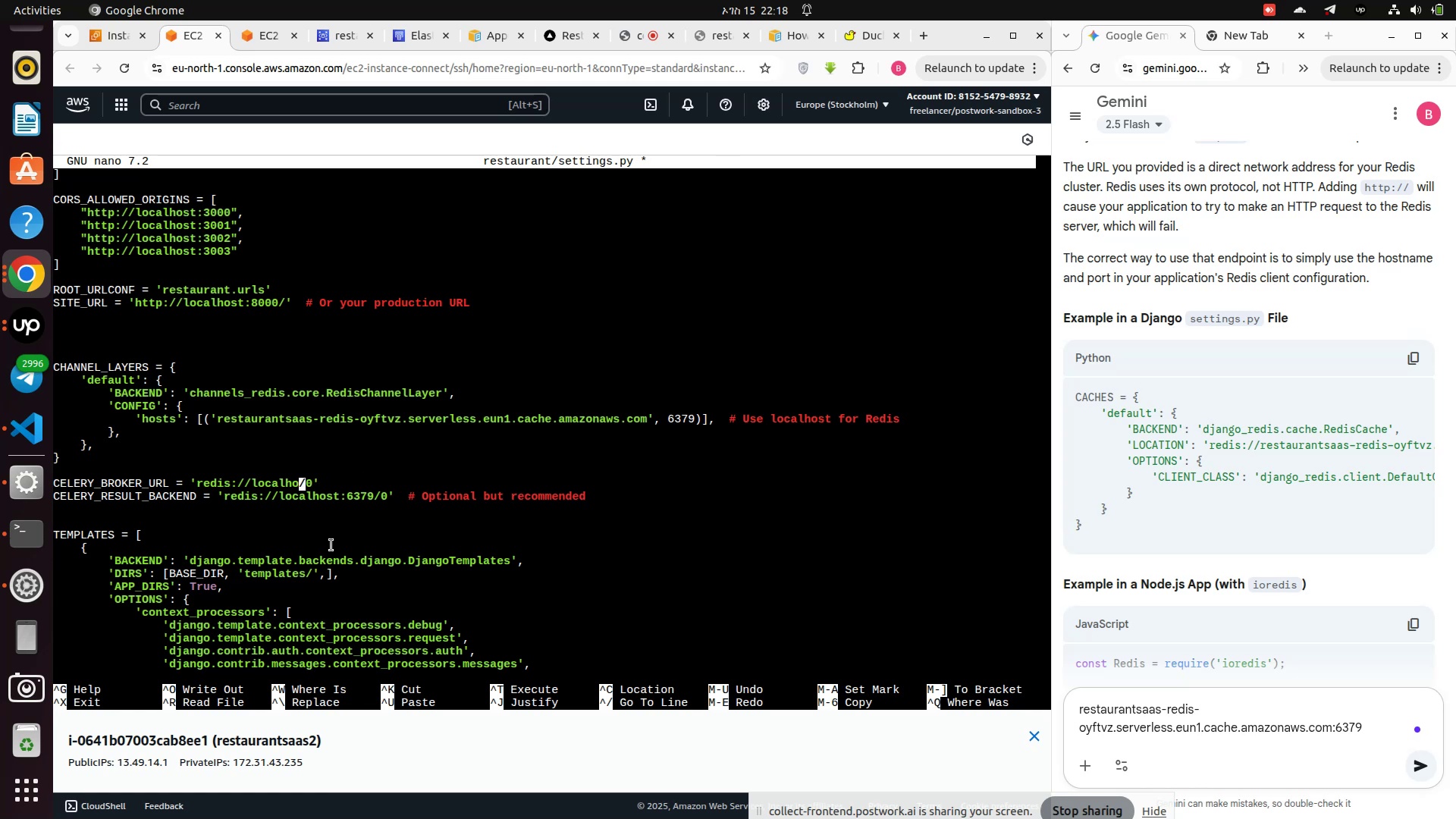 
key(Backspace)
 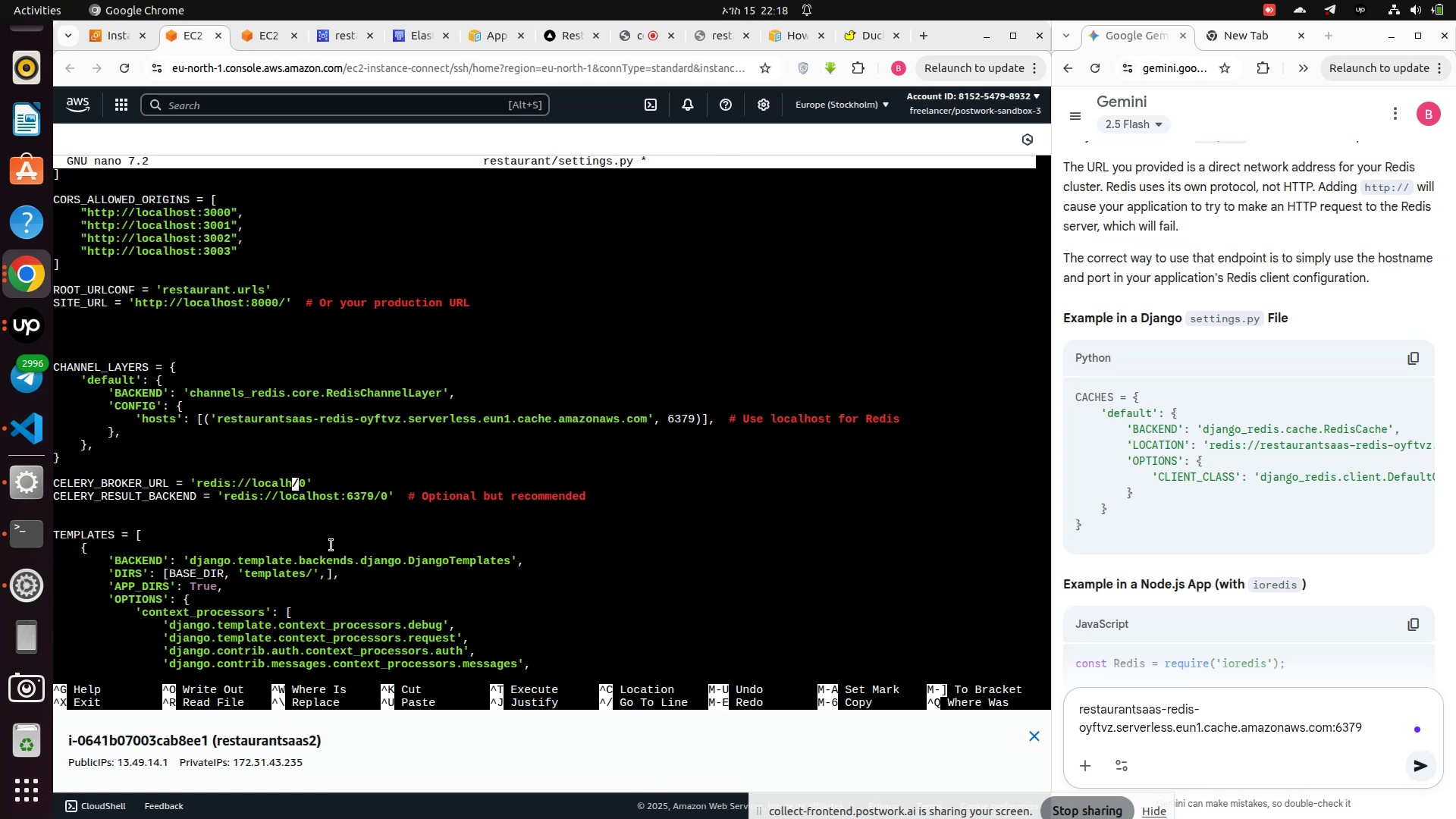 
key(Backspace)
 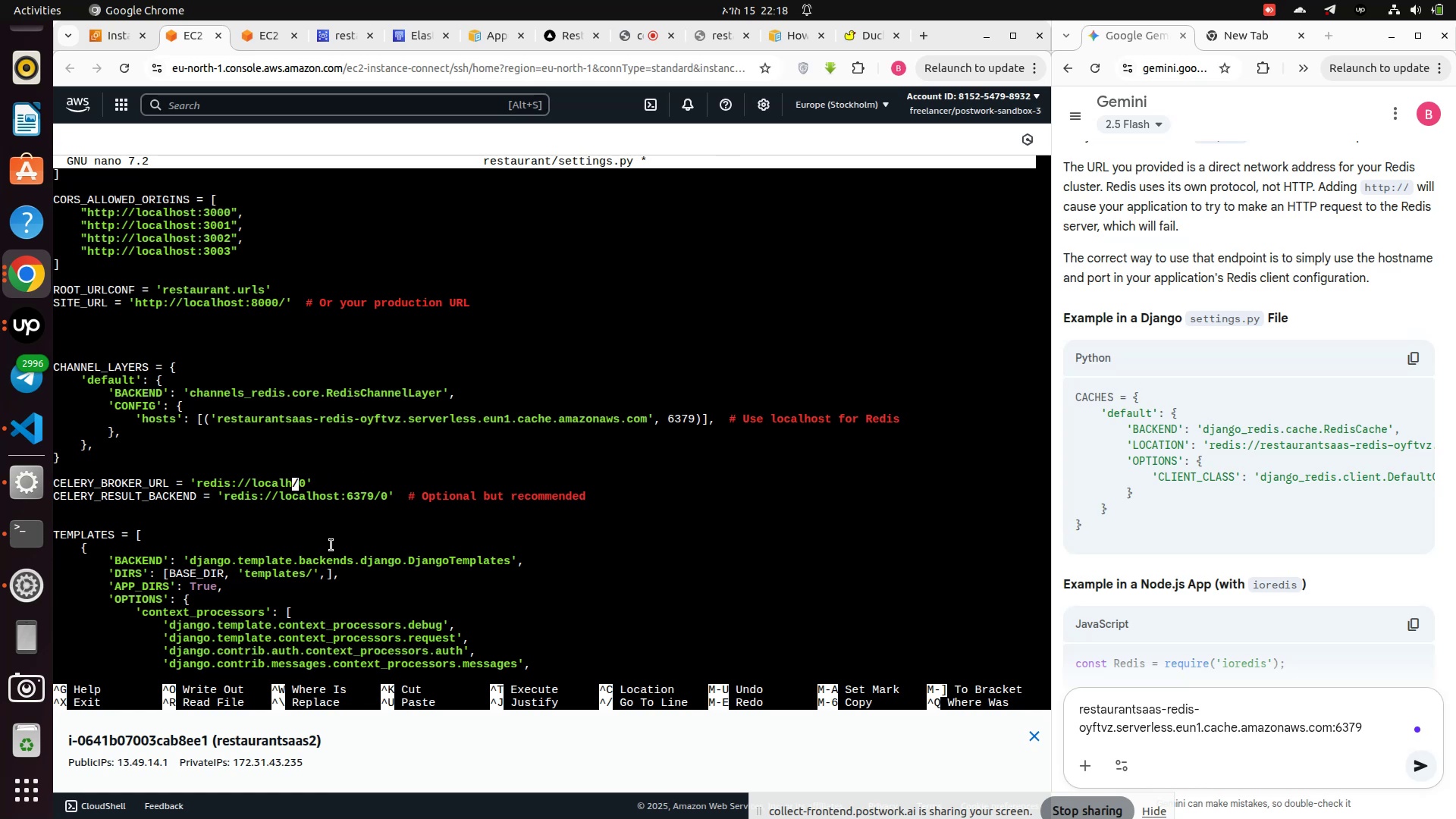 
key(Backspace)
 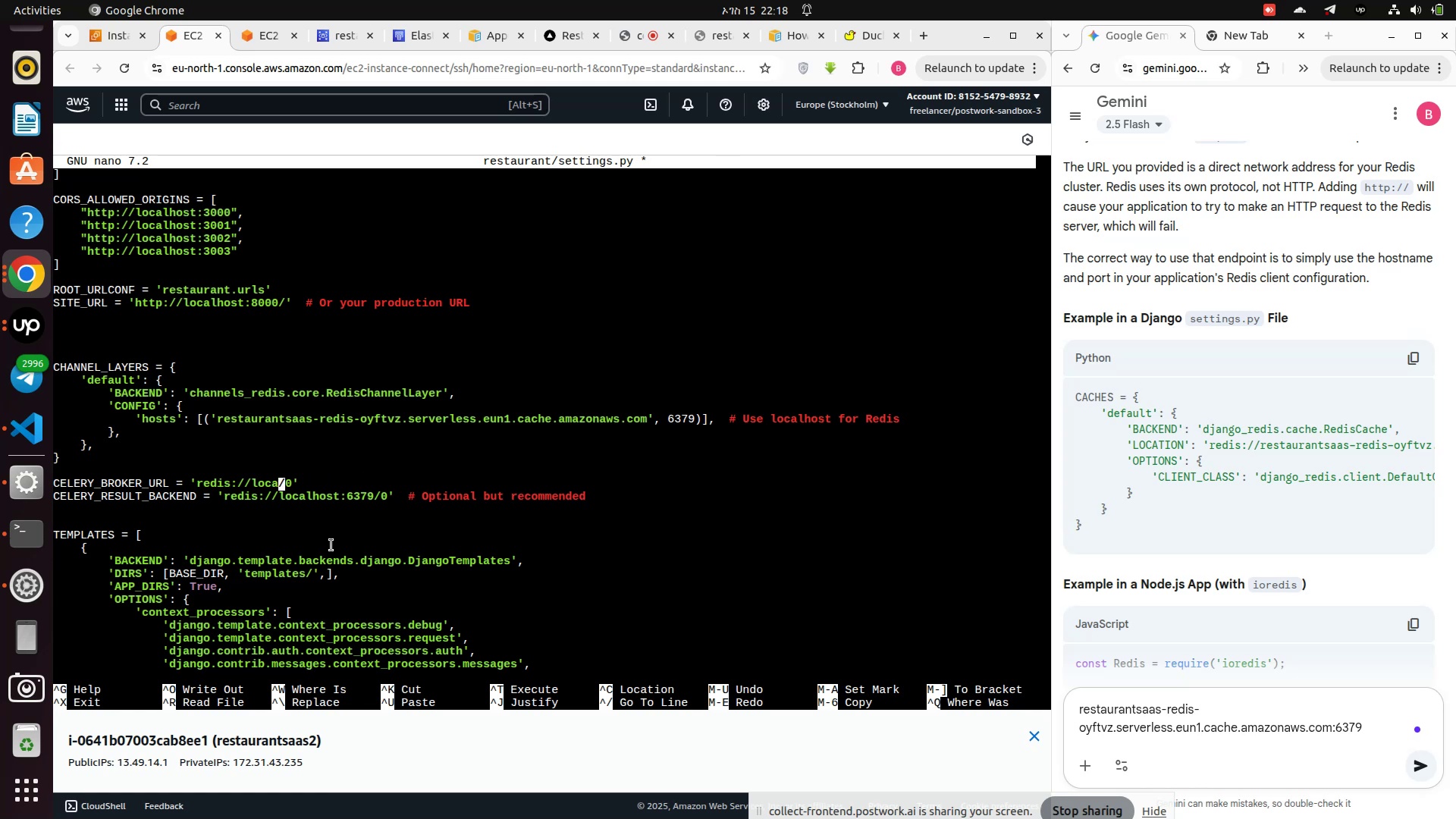 
key(Backspace)
 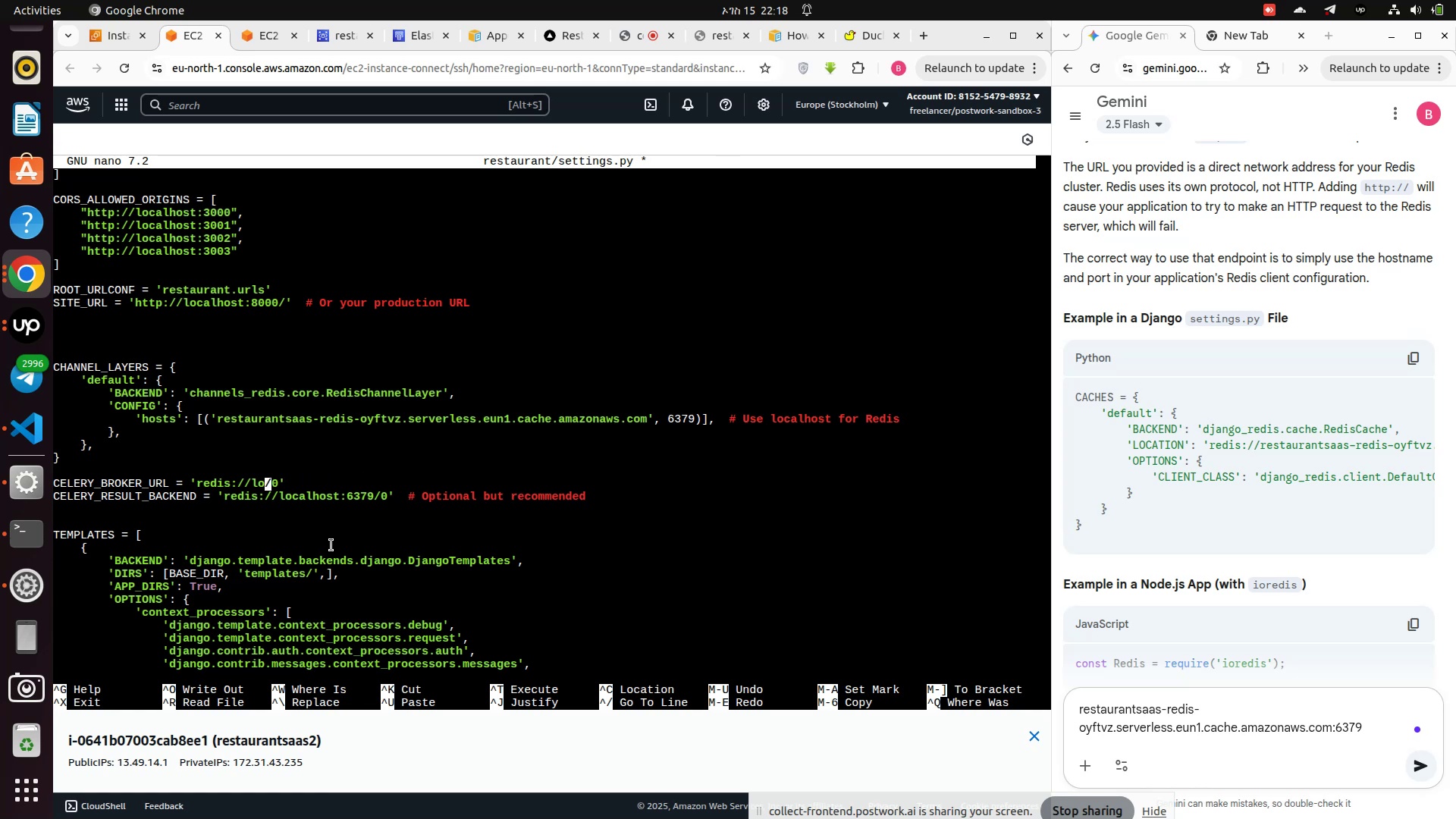 
key(Backspace)
 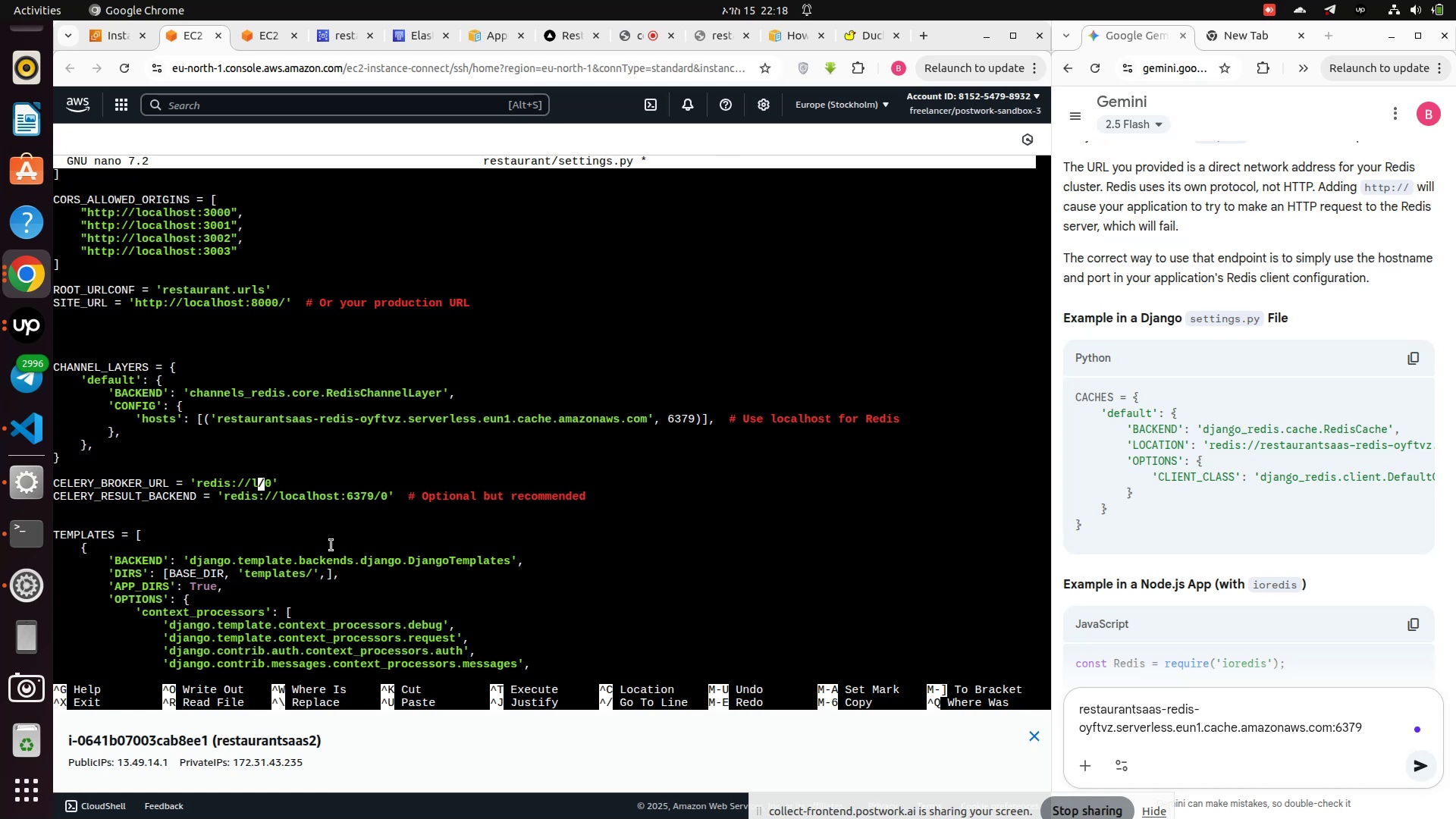 
key(Backspace)
 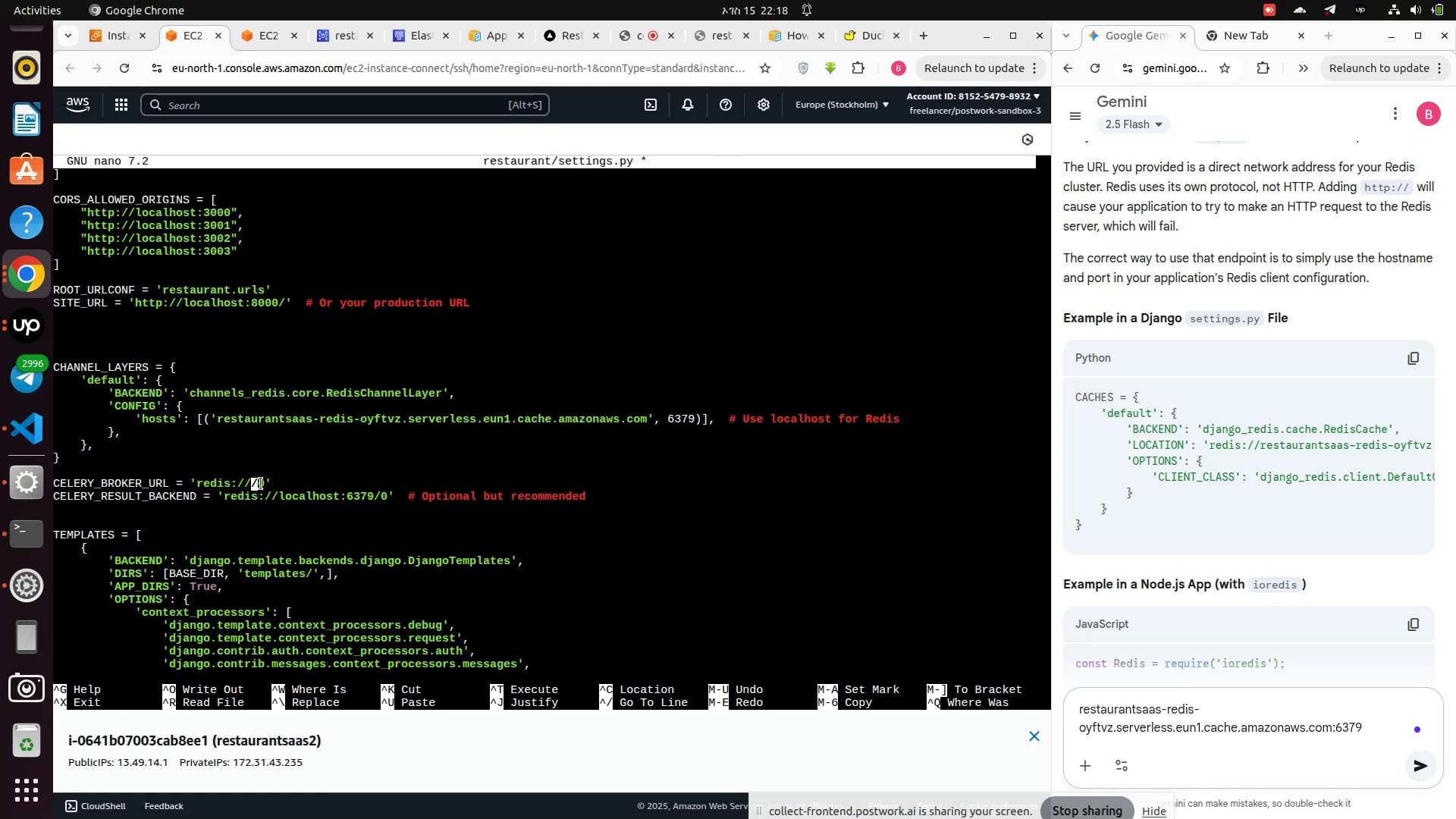 
right_click([256, 484])
 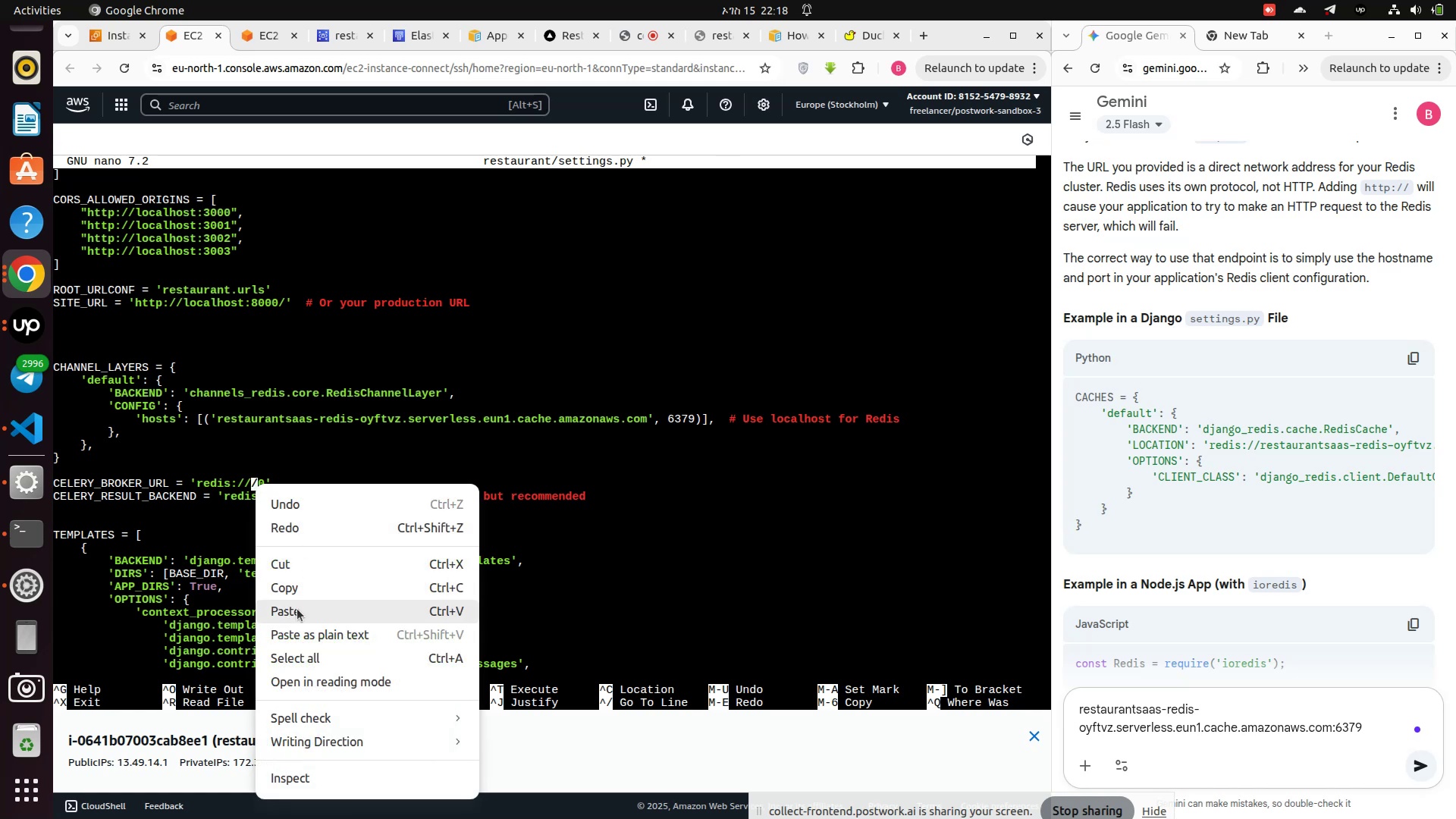 
left_click([297, 609])
 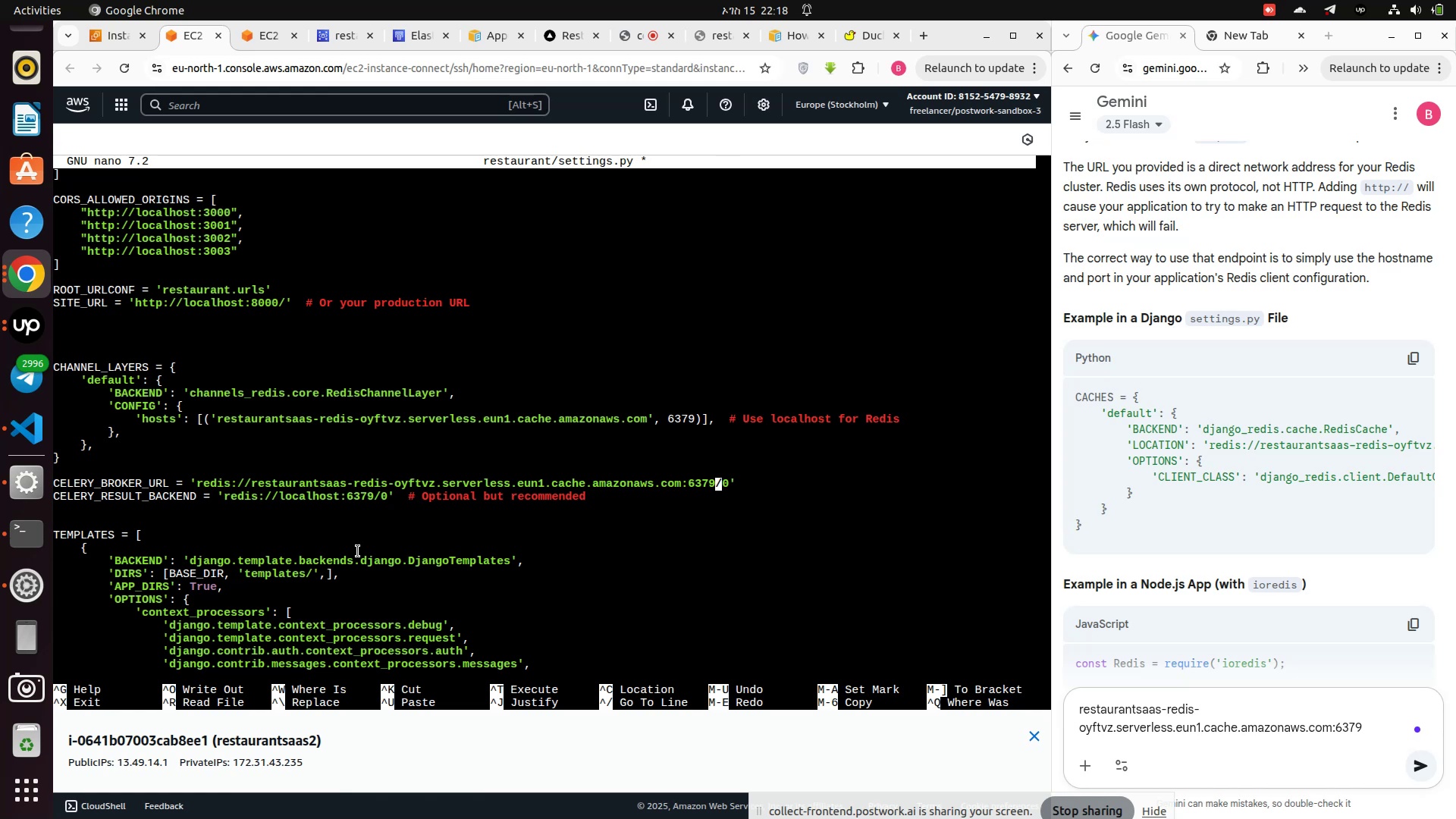 
key(ArrowDown)
 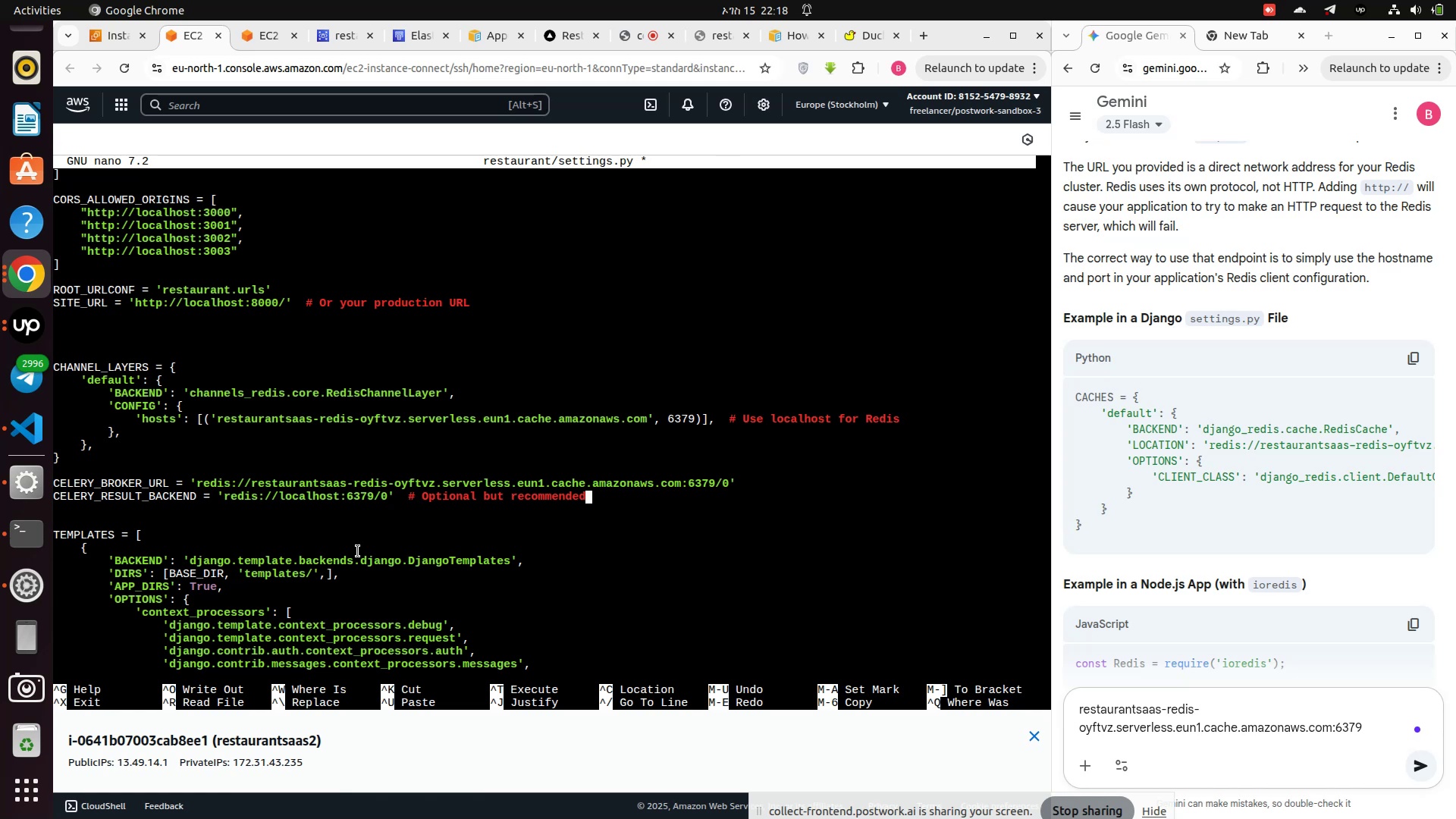 
hold_key(key=ArrowLeft, duration=1.15)
 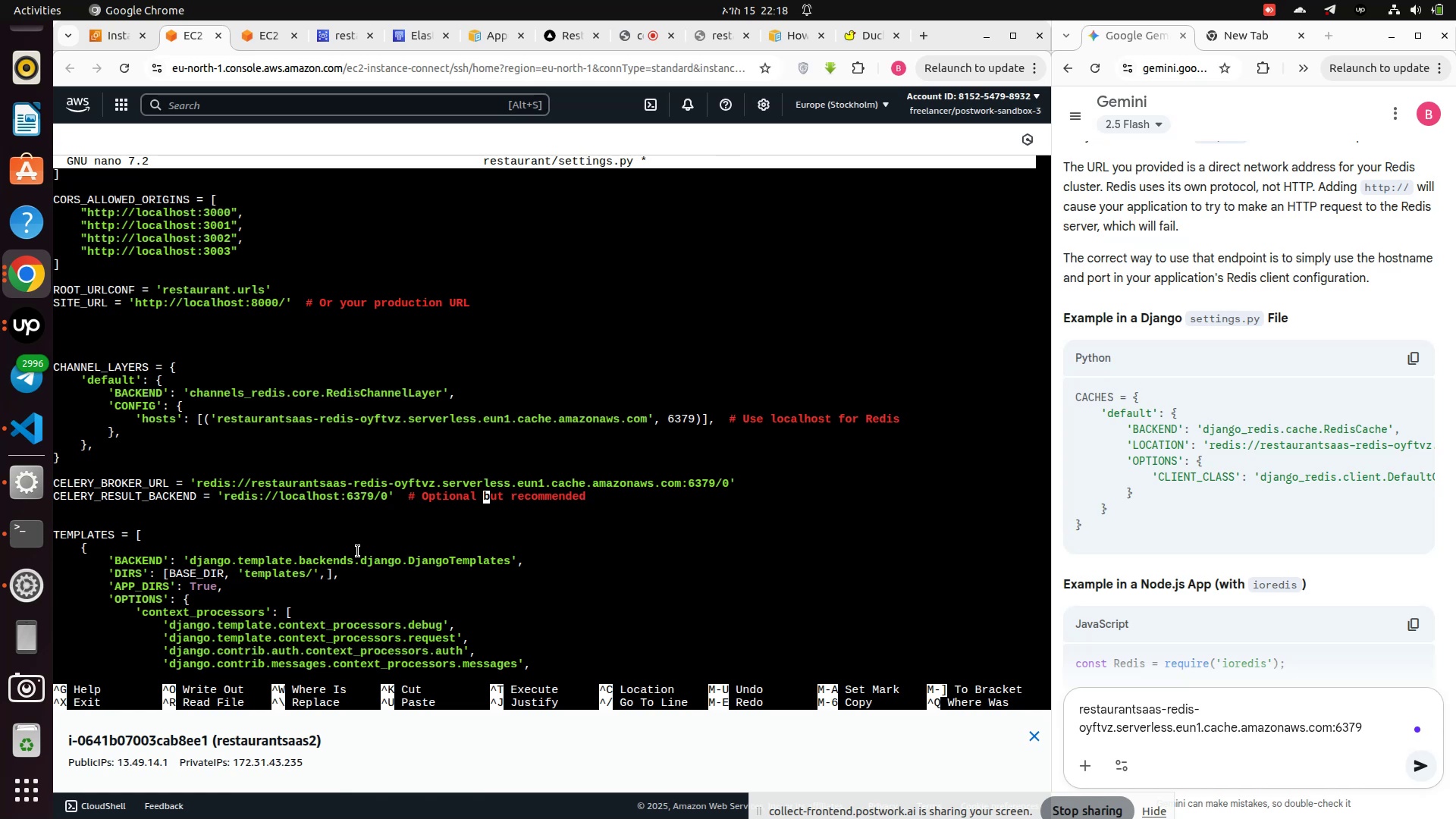 
key(ArrowLeft)
 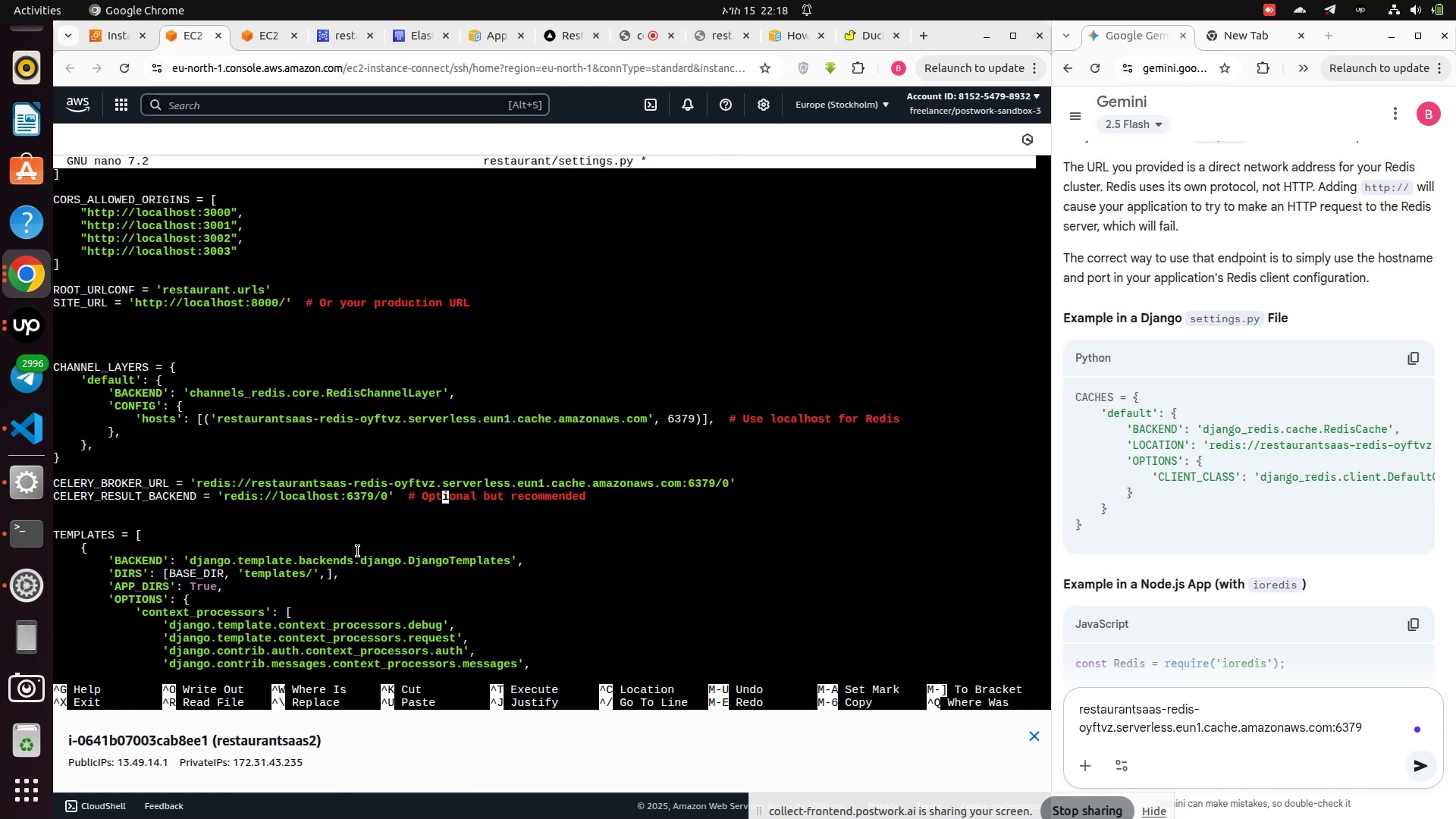 
key(ArrowLeft)
 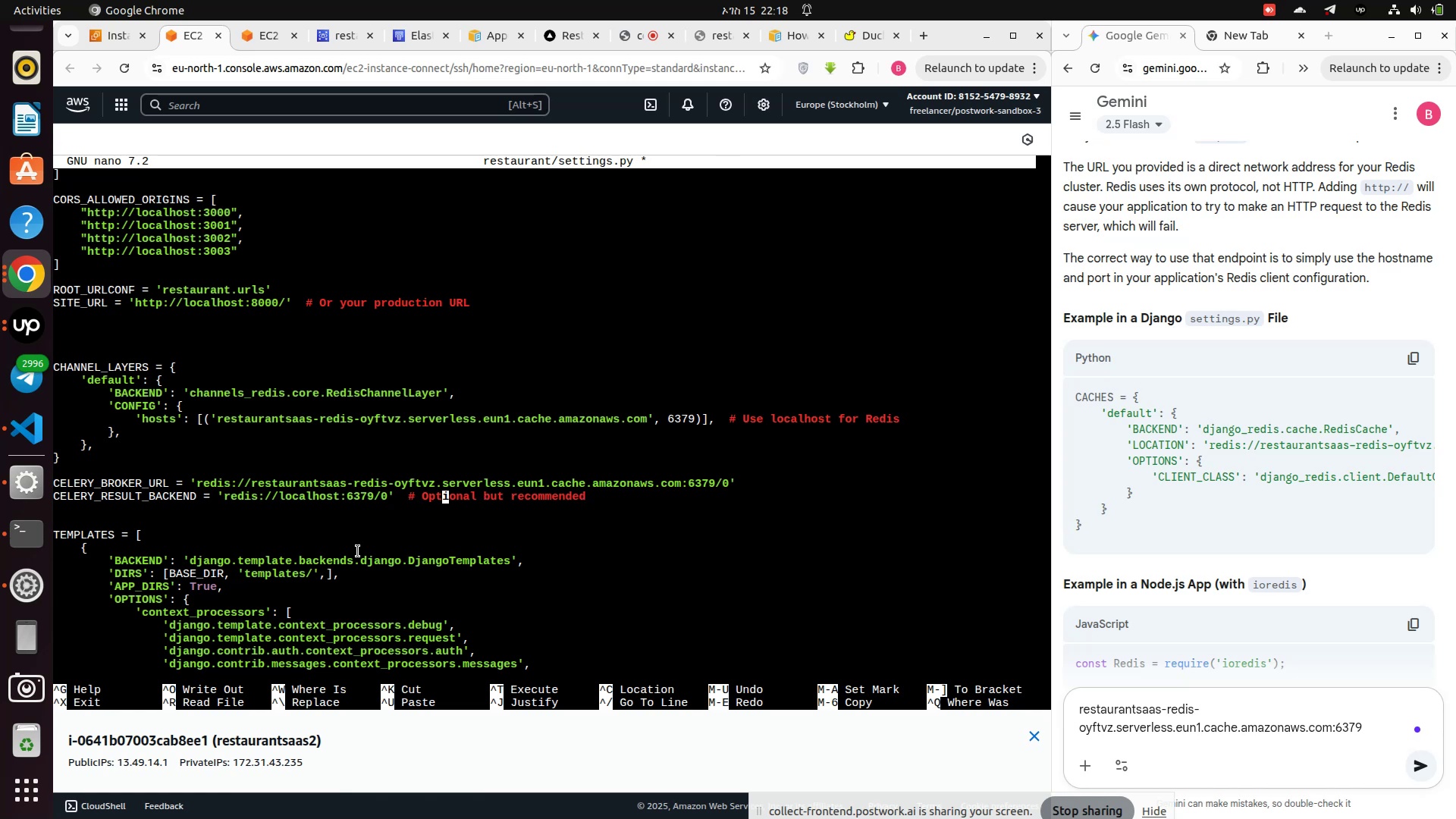 
key(ArrowLeft)
 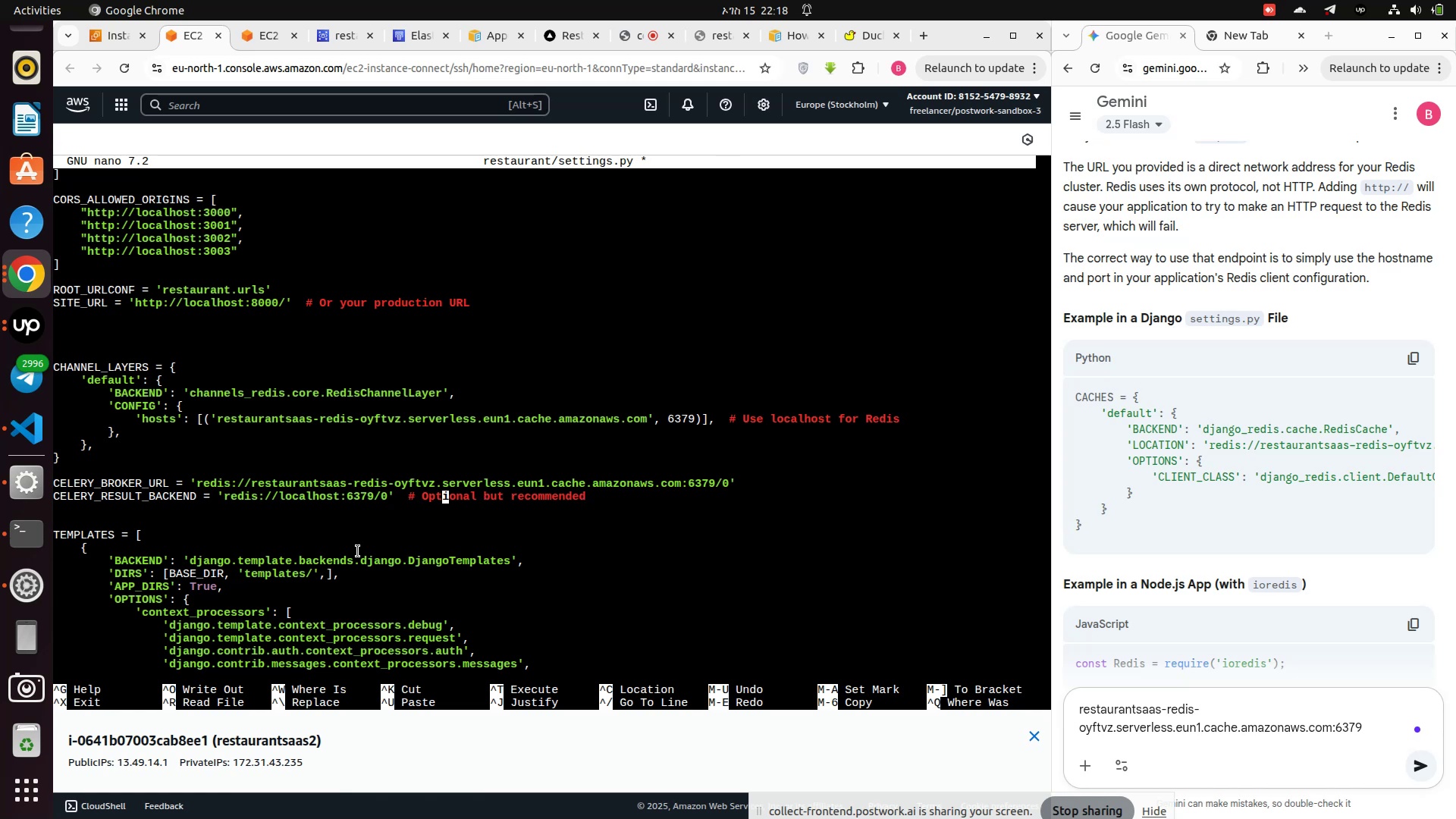 
key(ArrowLeft)
 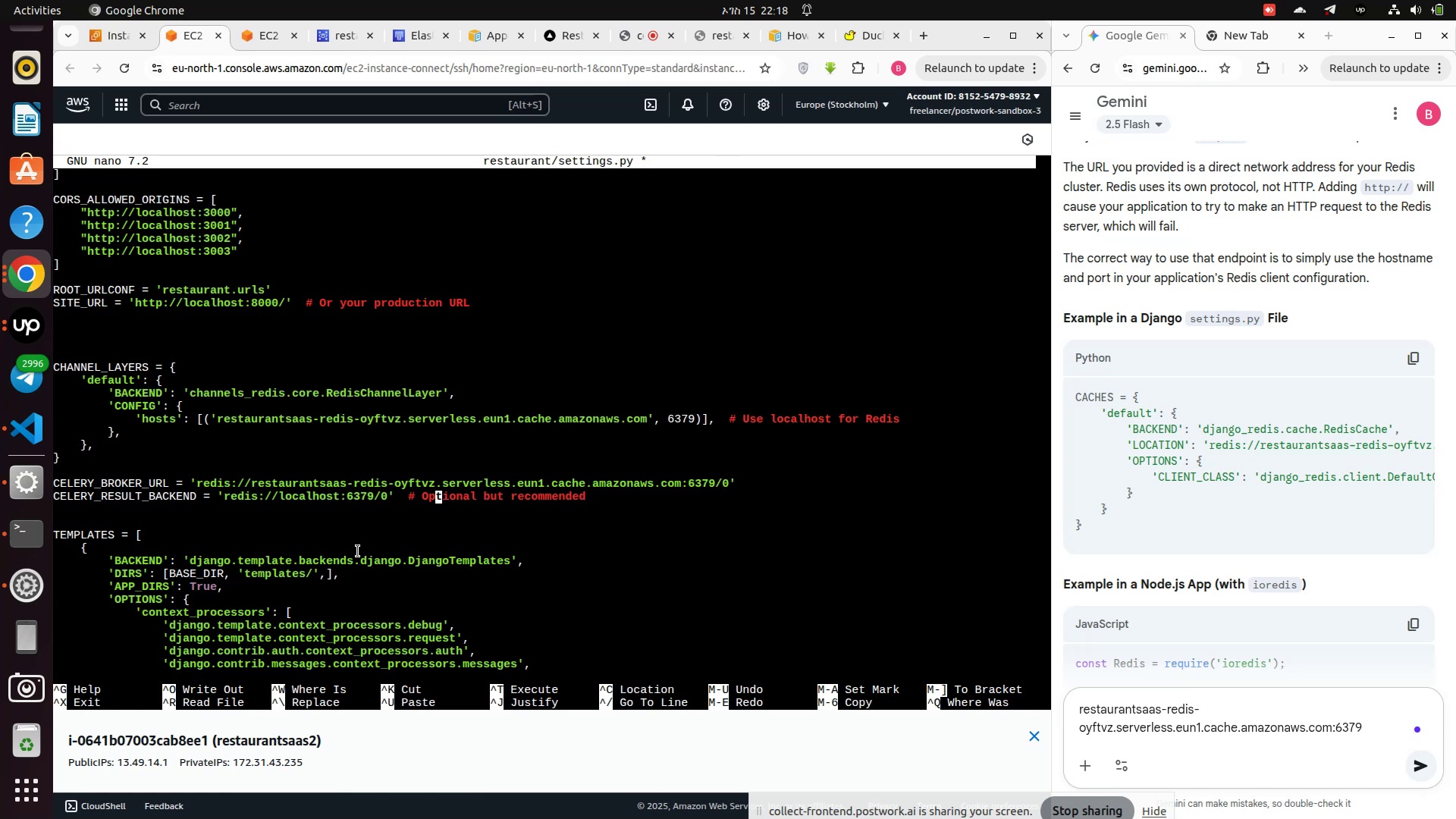 
key(ArrowLeft)
 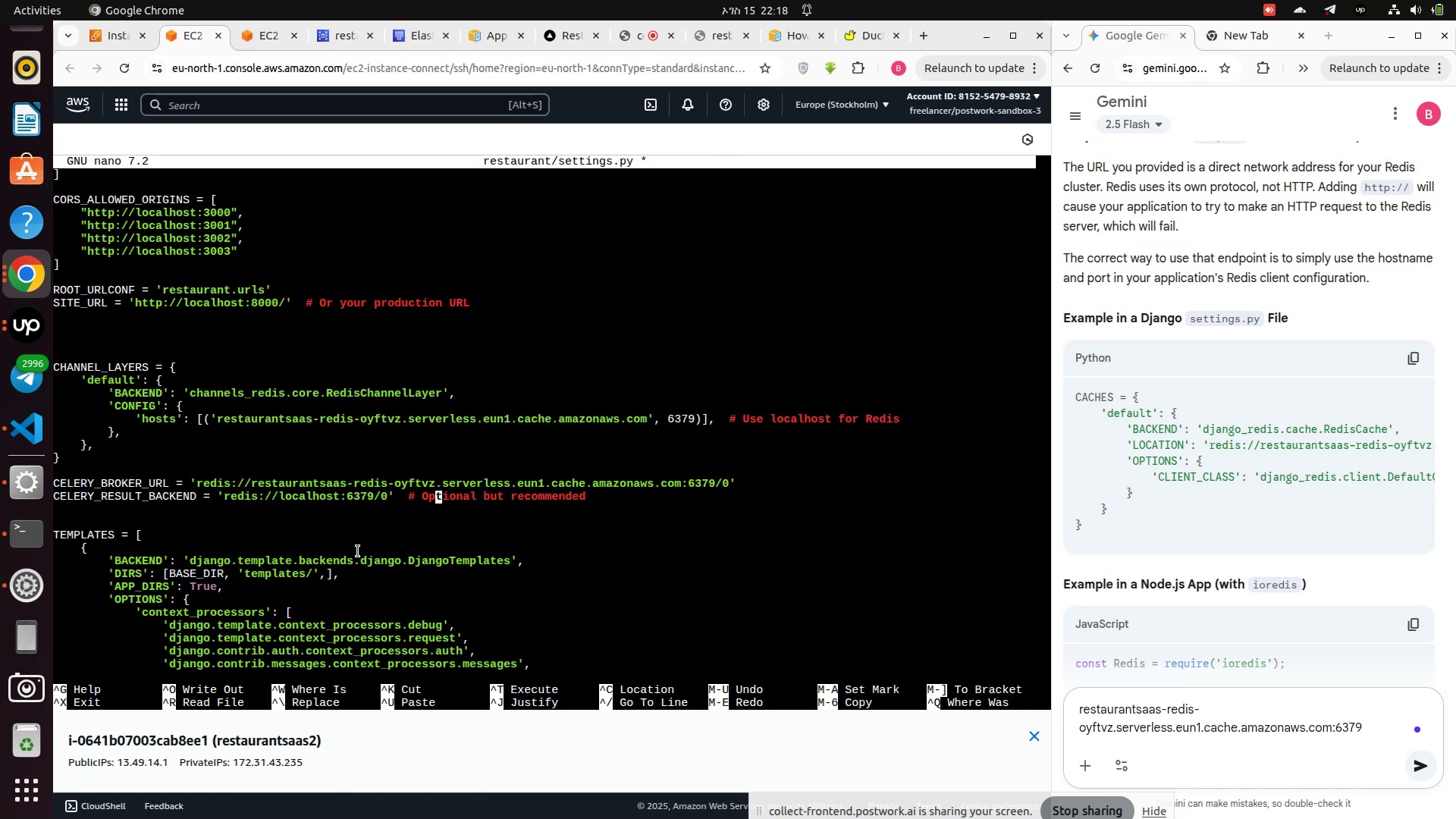 
key(ArrowLeft)
 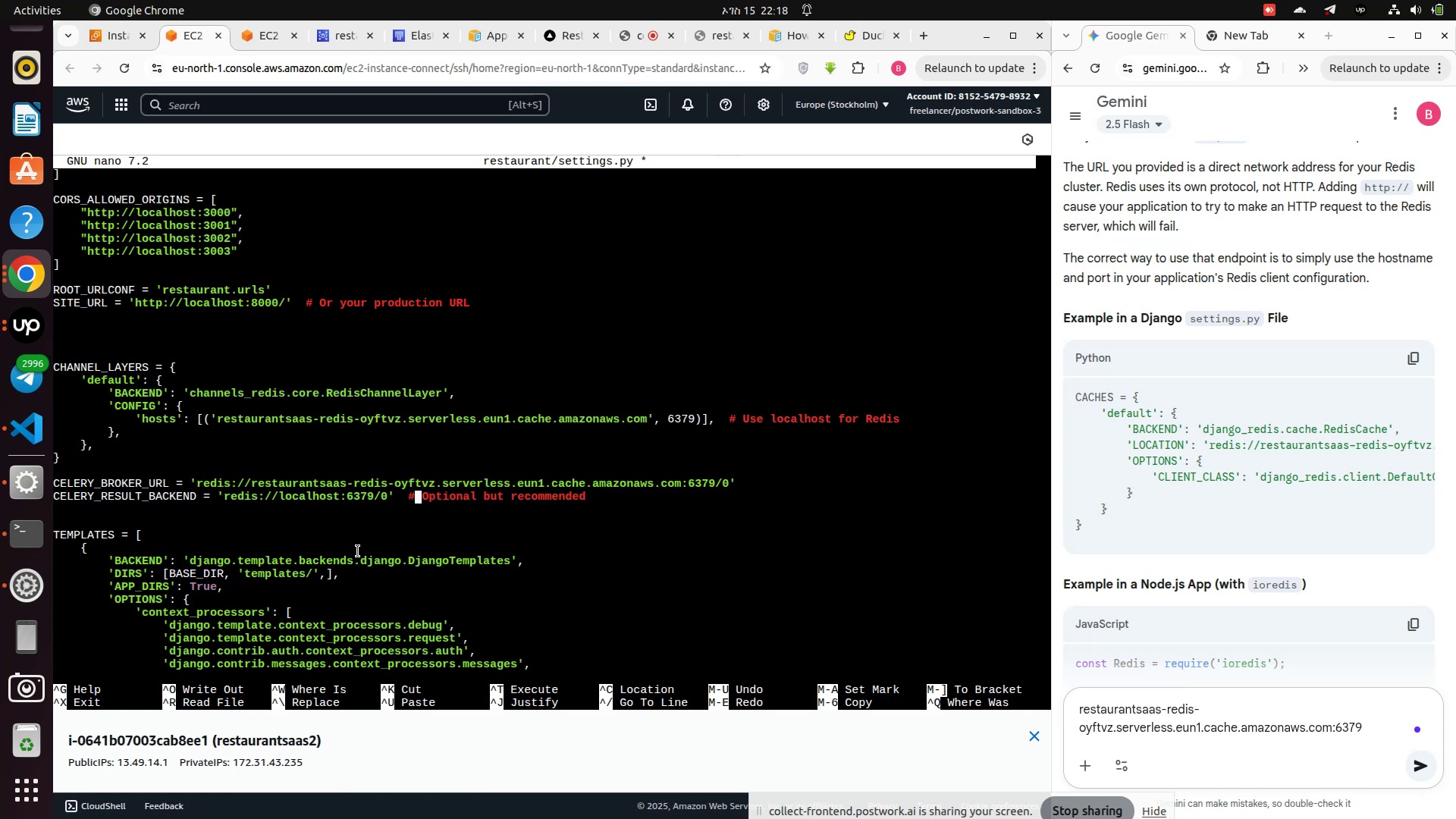 
key(ArrowLeft)
 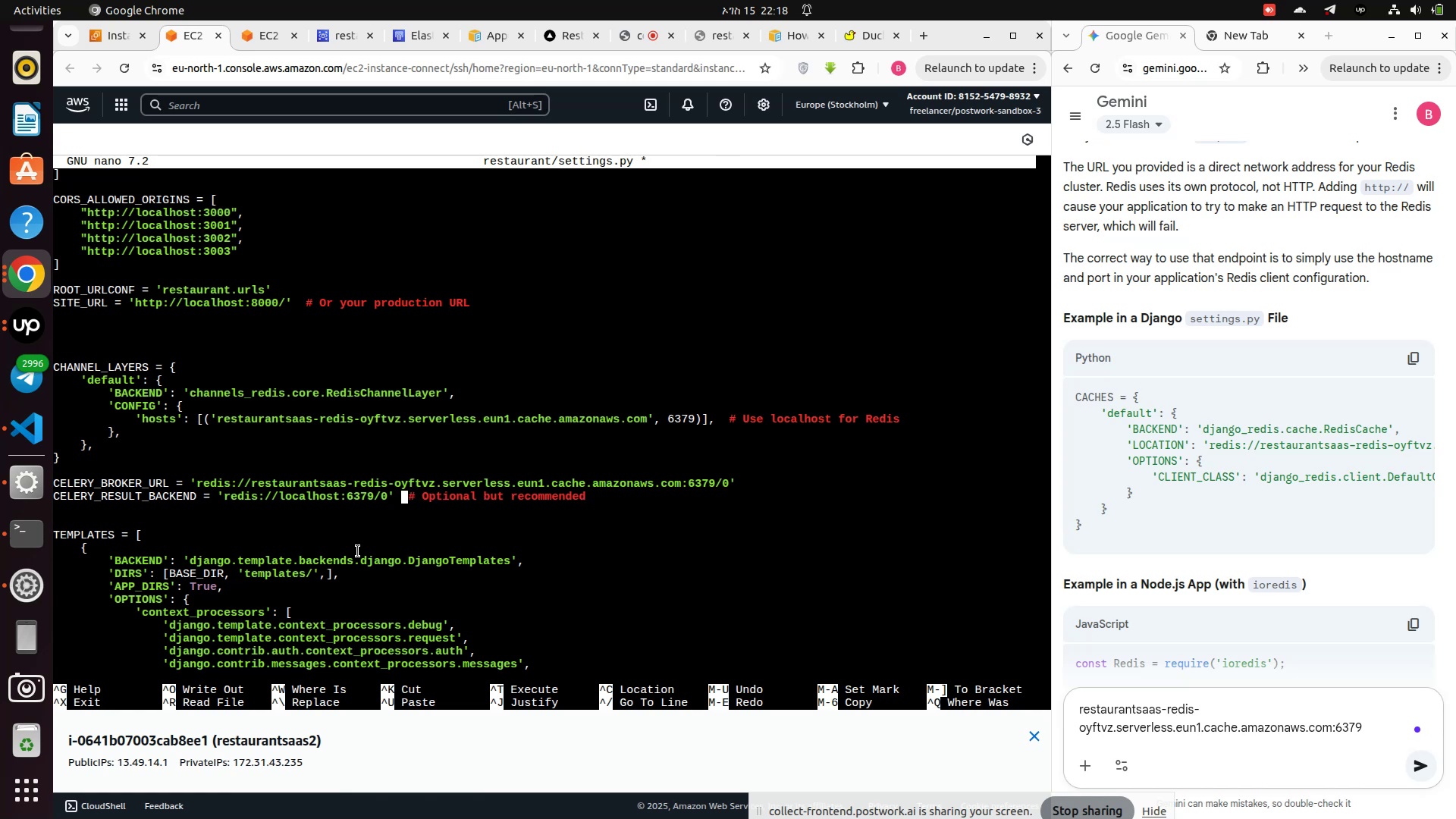 
key(ArrowLeft)
 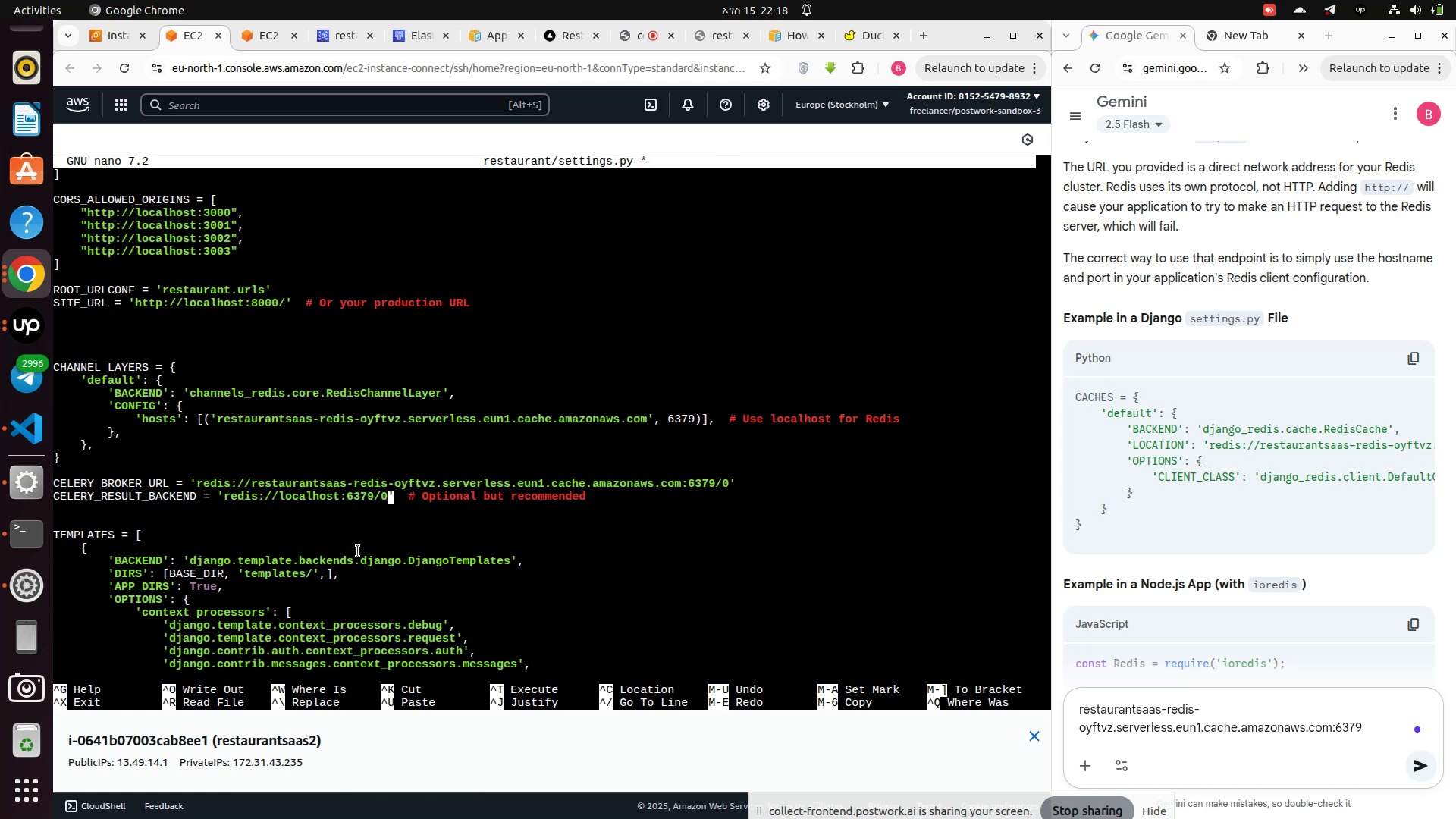 
key(ArrowLeft)
 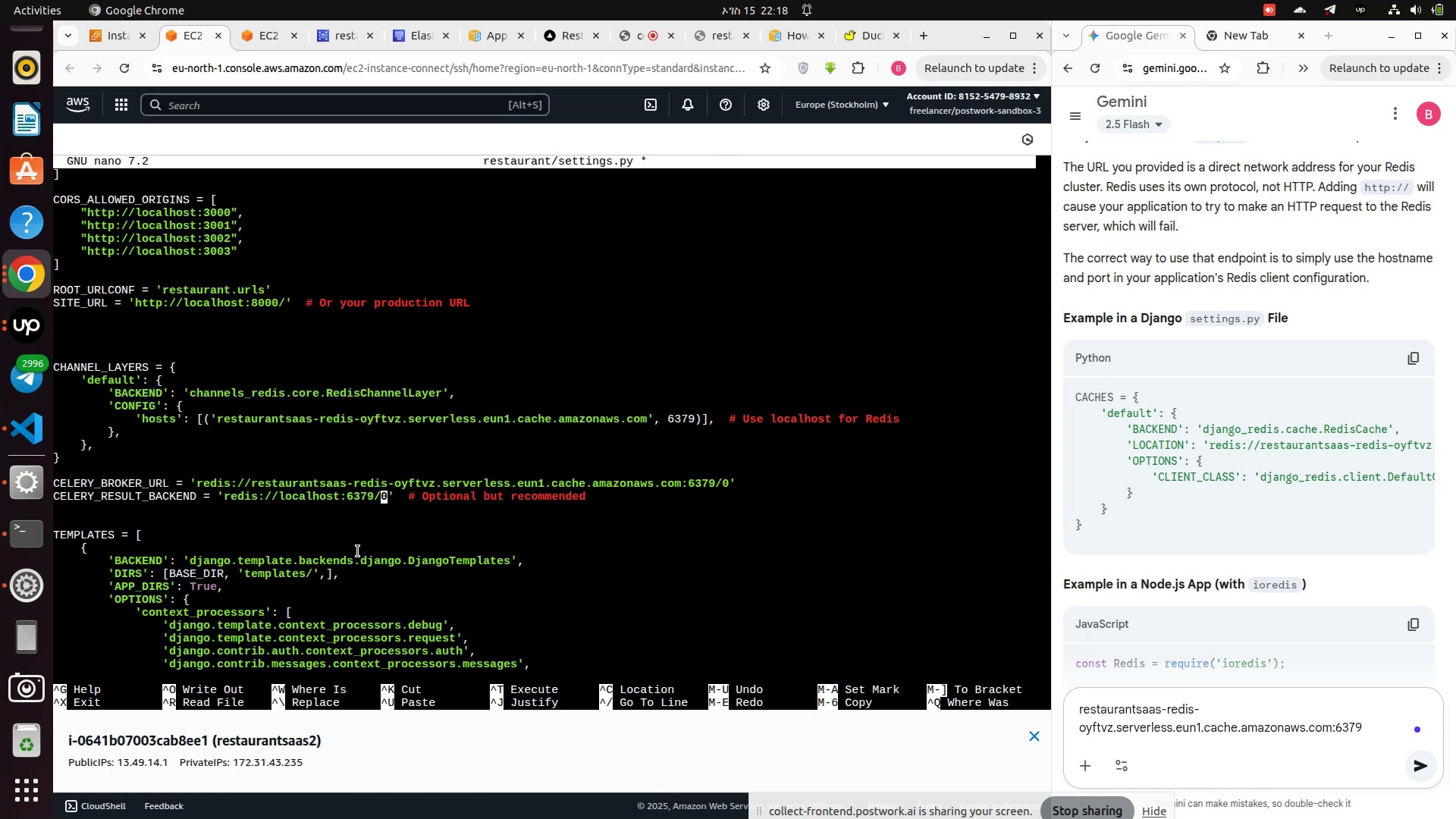 
key(ArrowLeft)
 